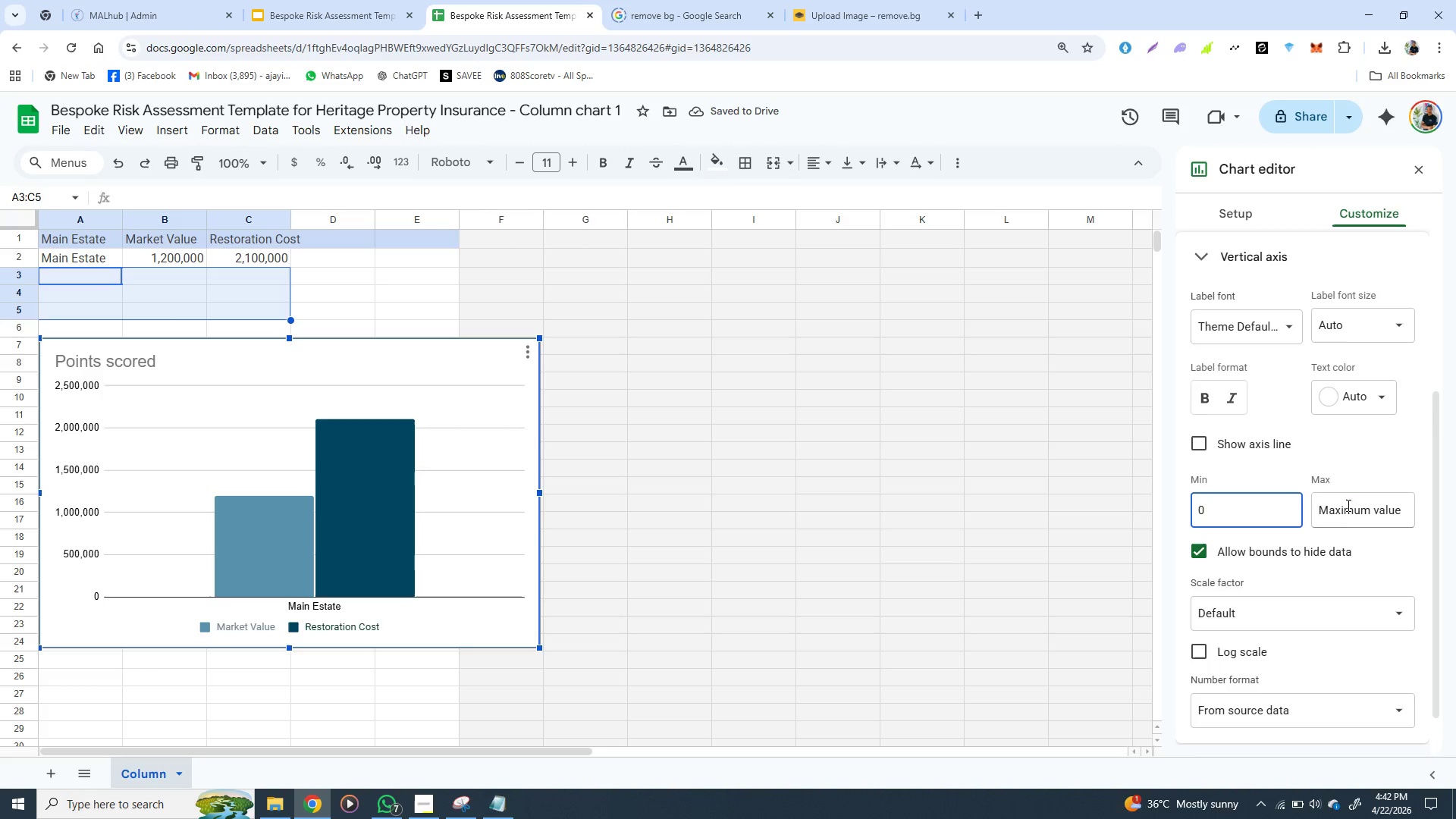 
left_click([1348, 506])
 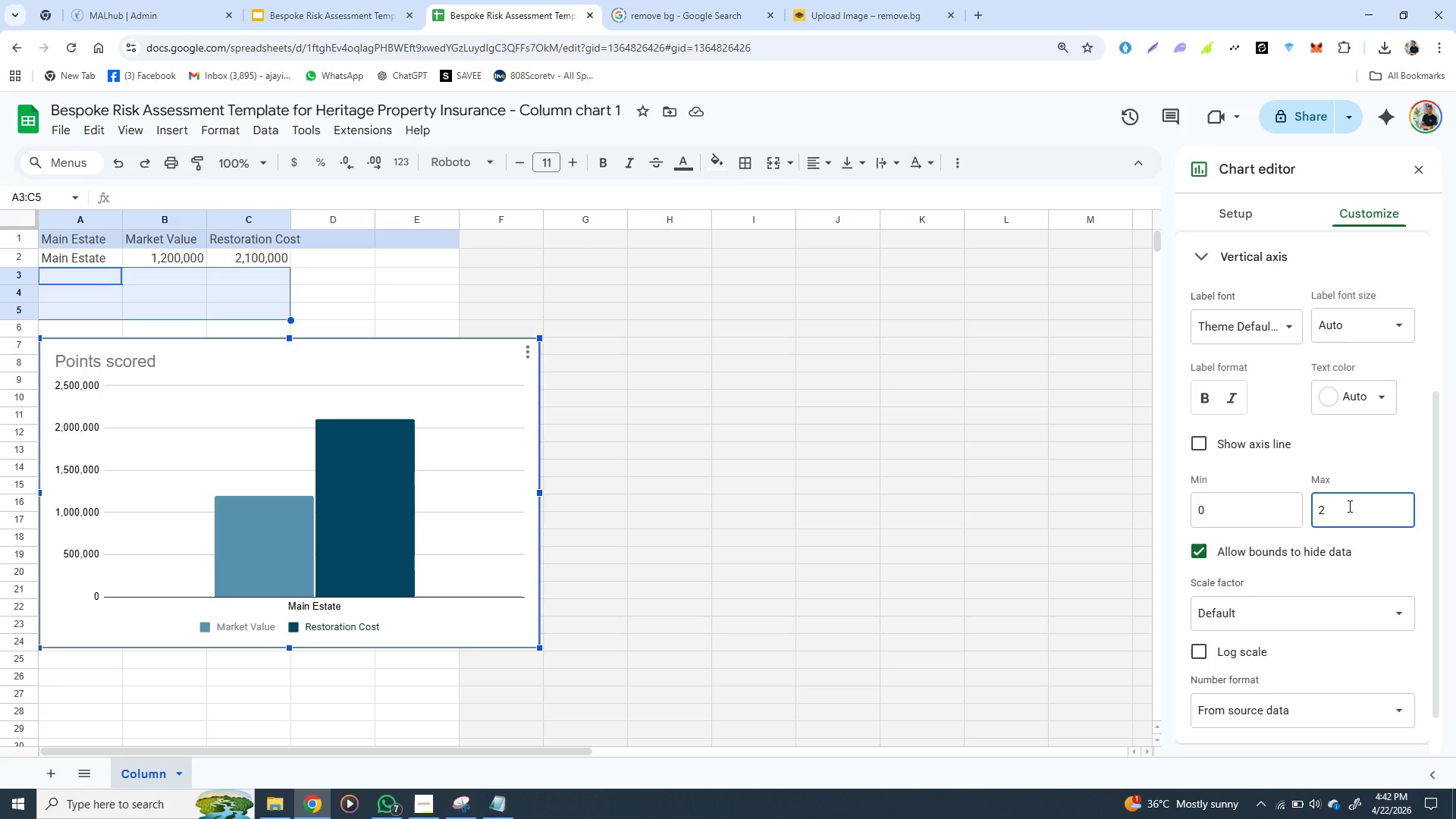 
type(2,500,000)
 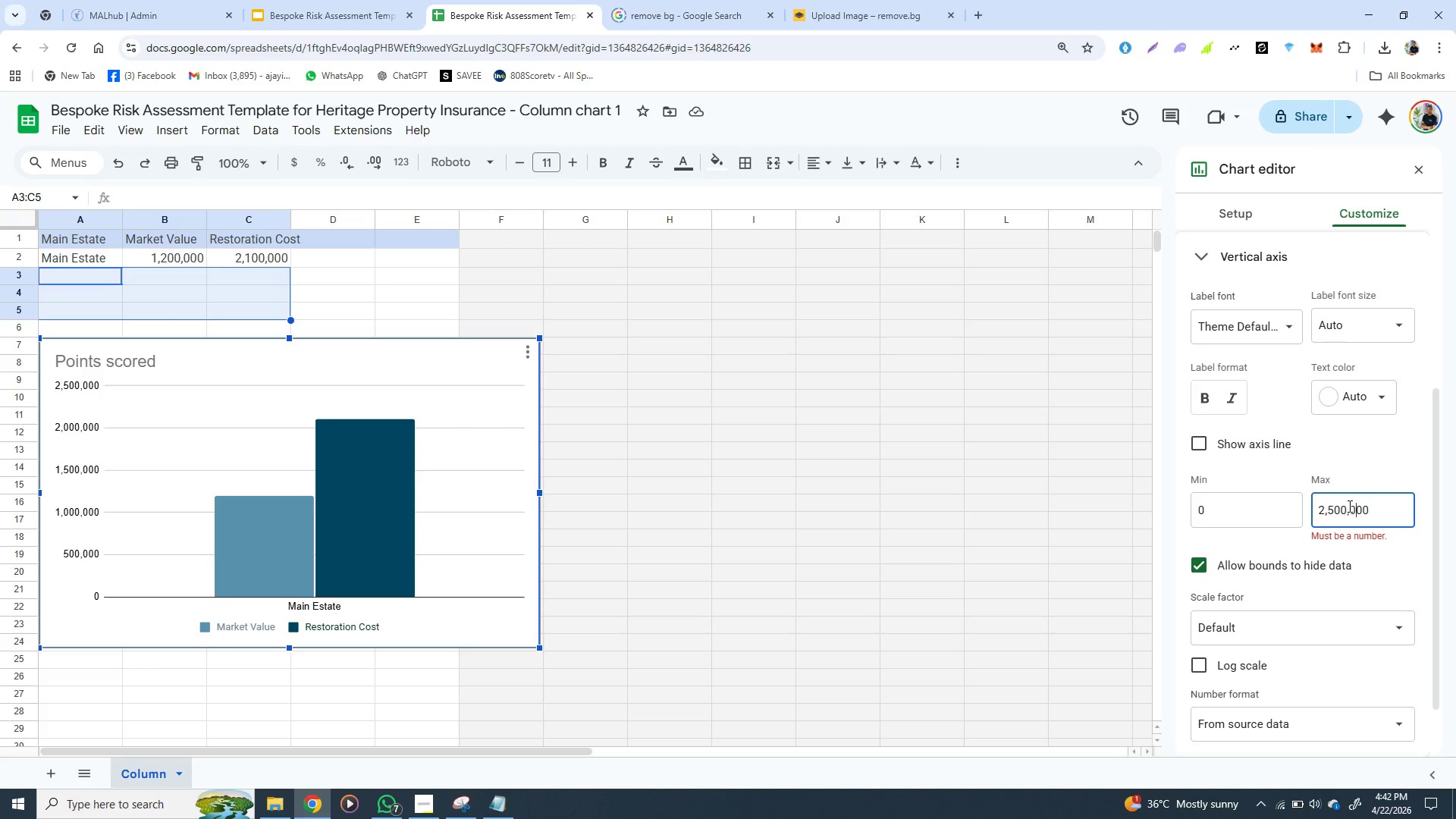 
key(ArrowLeft)
 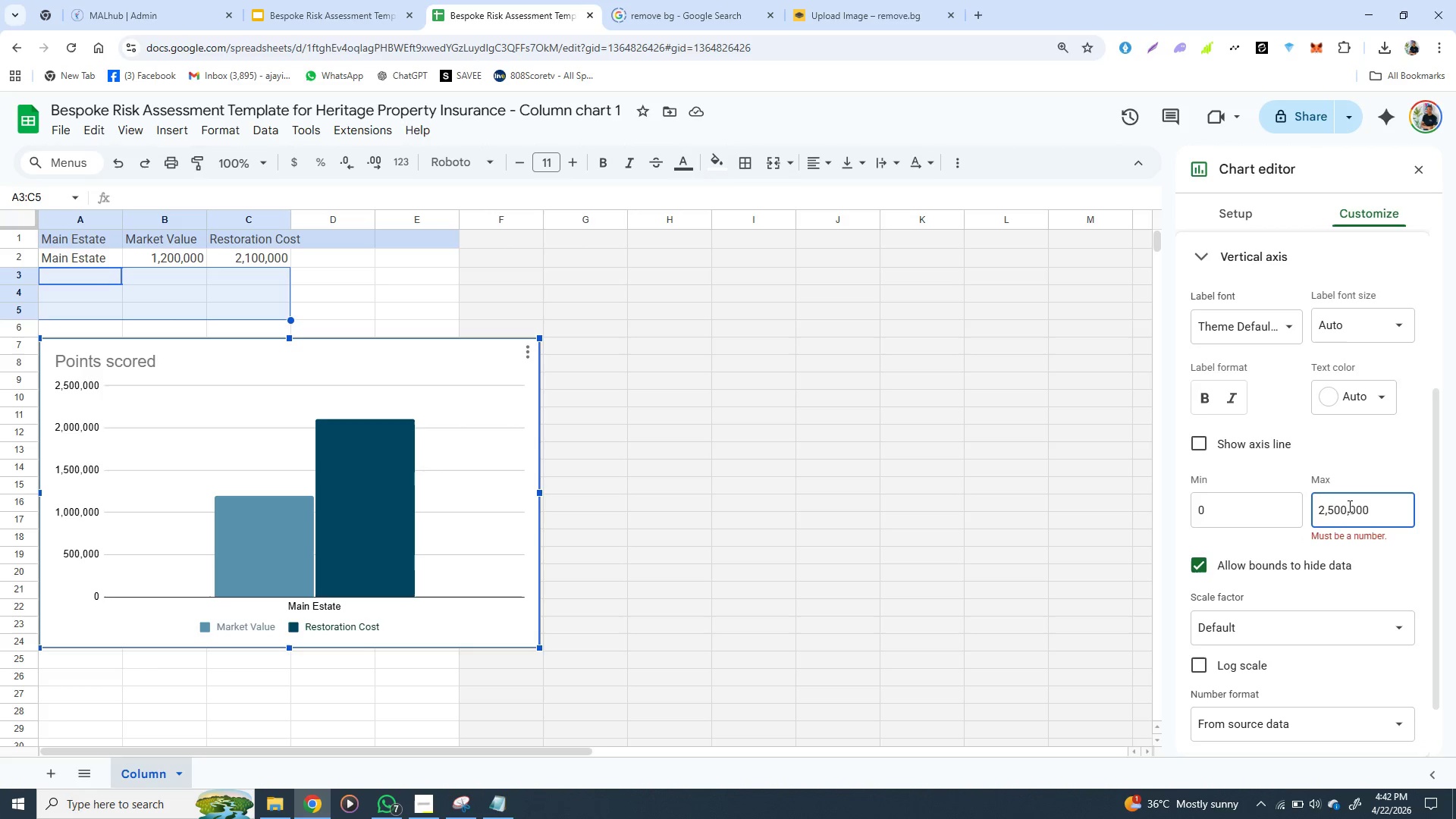 
key(ArrowLeft)
 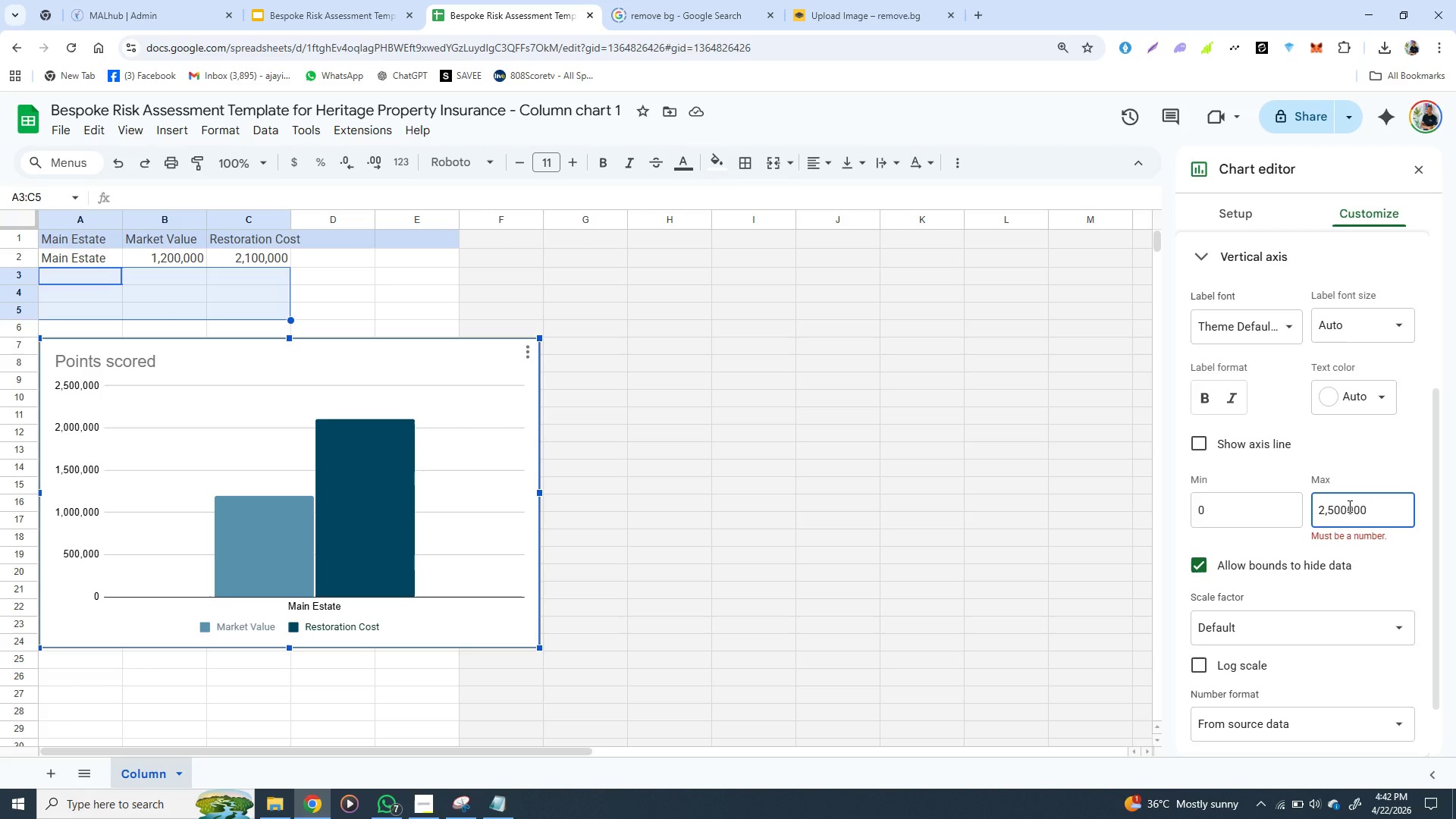 
key(ArrowLeft)
 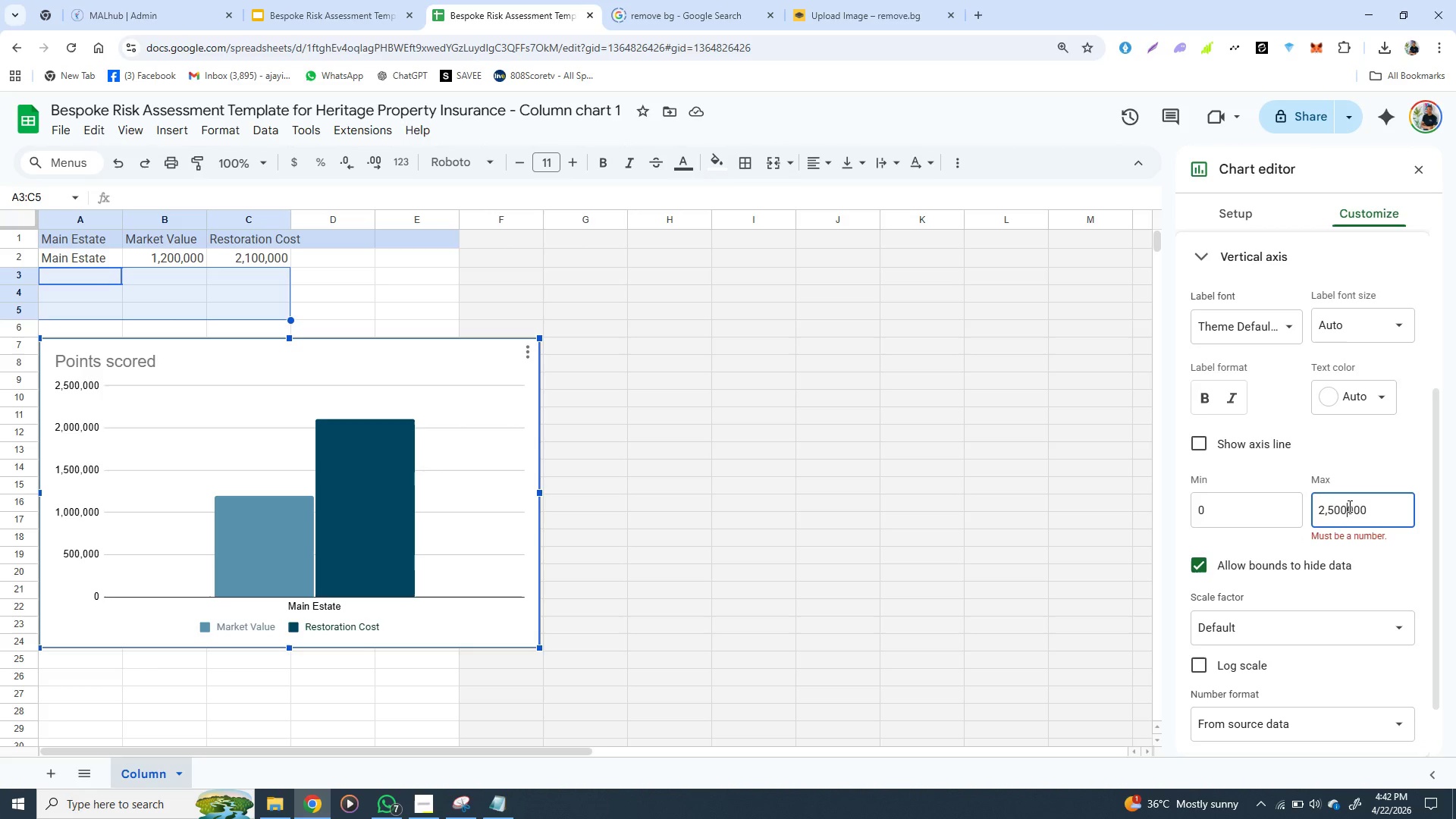 
key(Backspace)
 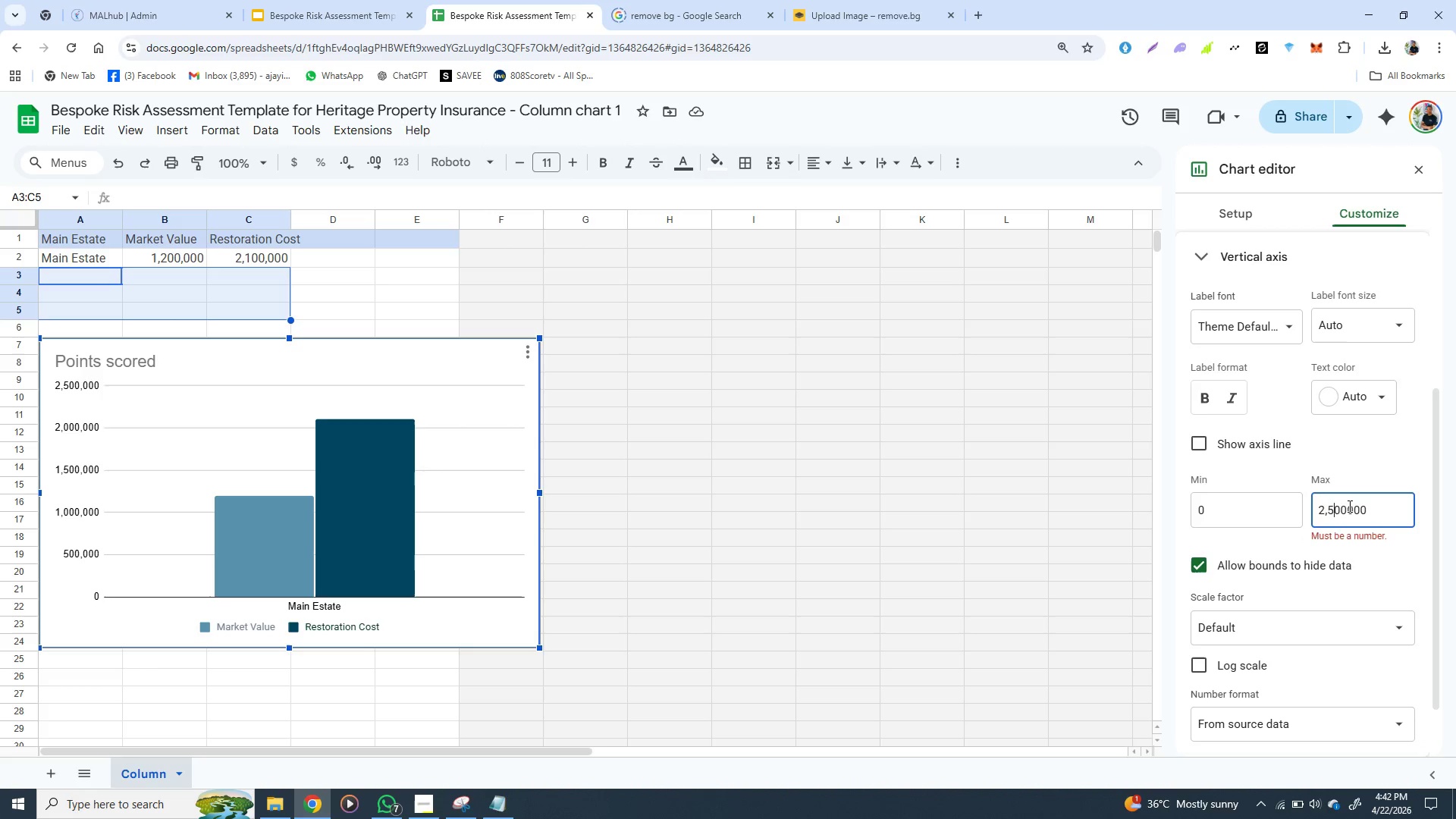 
key(Control+ControlRight)
 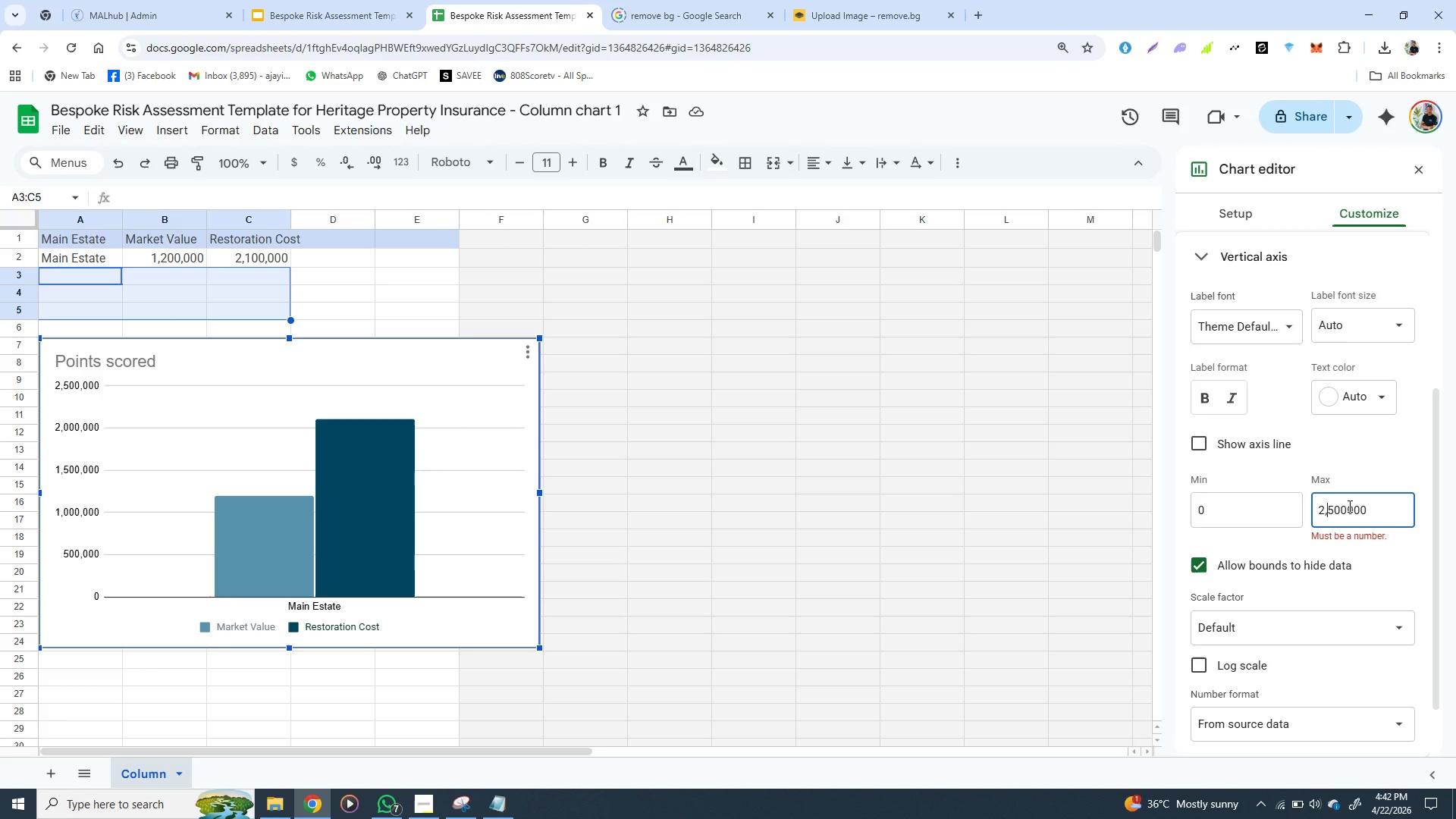 
key(ArrowLeft)
 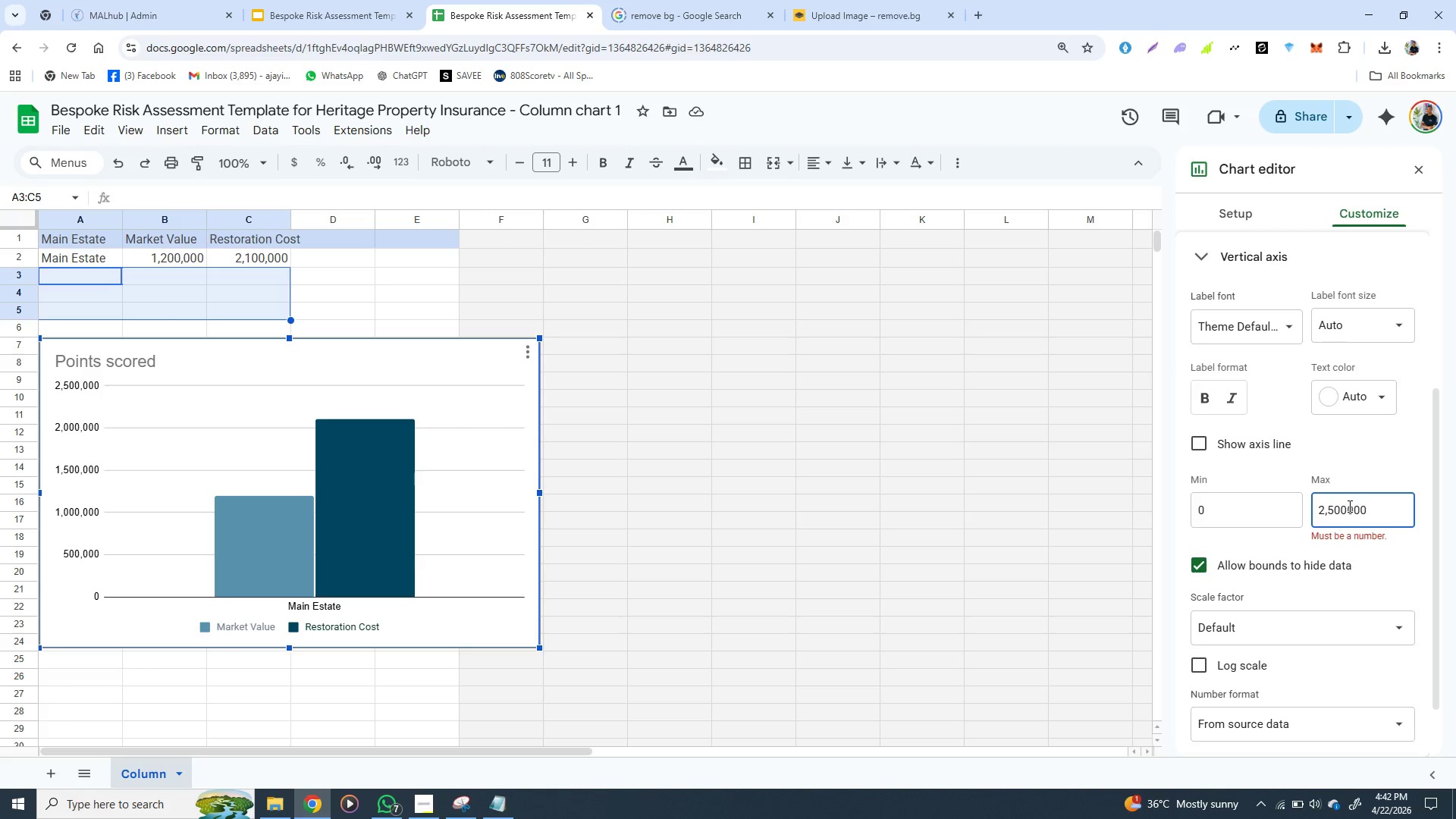 
key(ArrowLeft)
 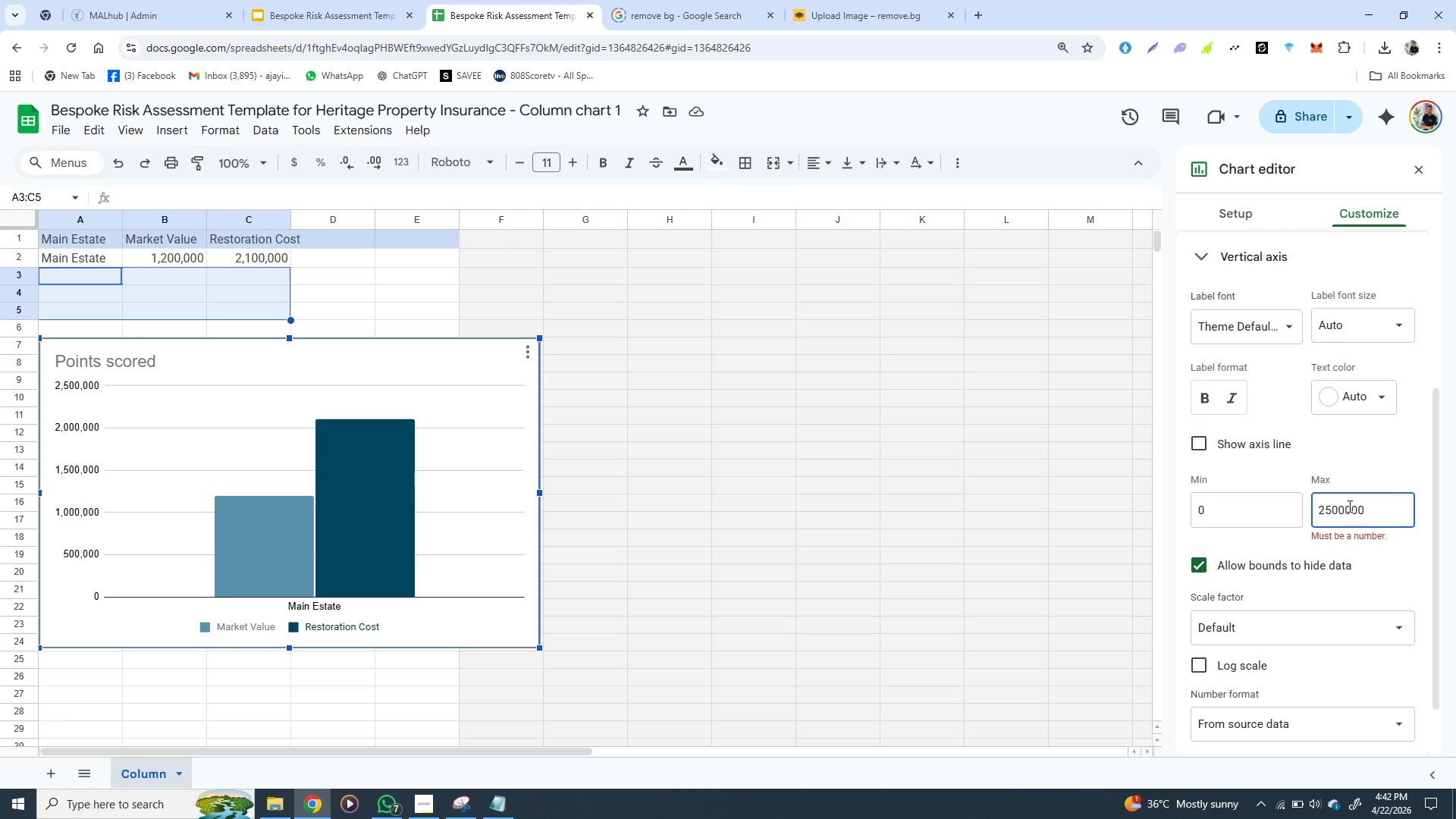 
key(ArrowLeft)
 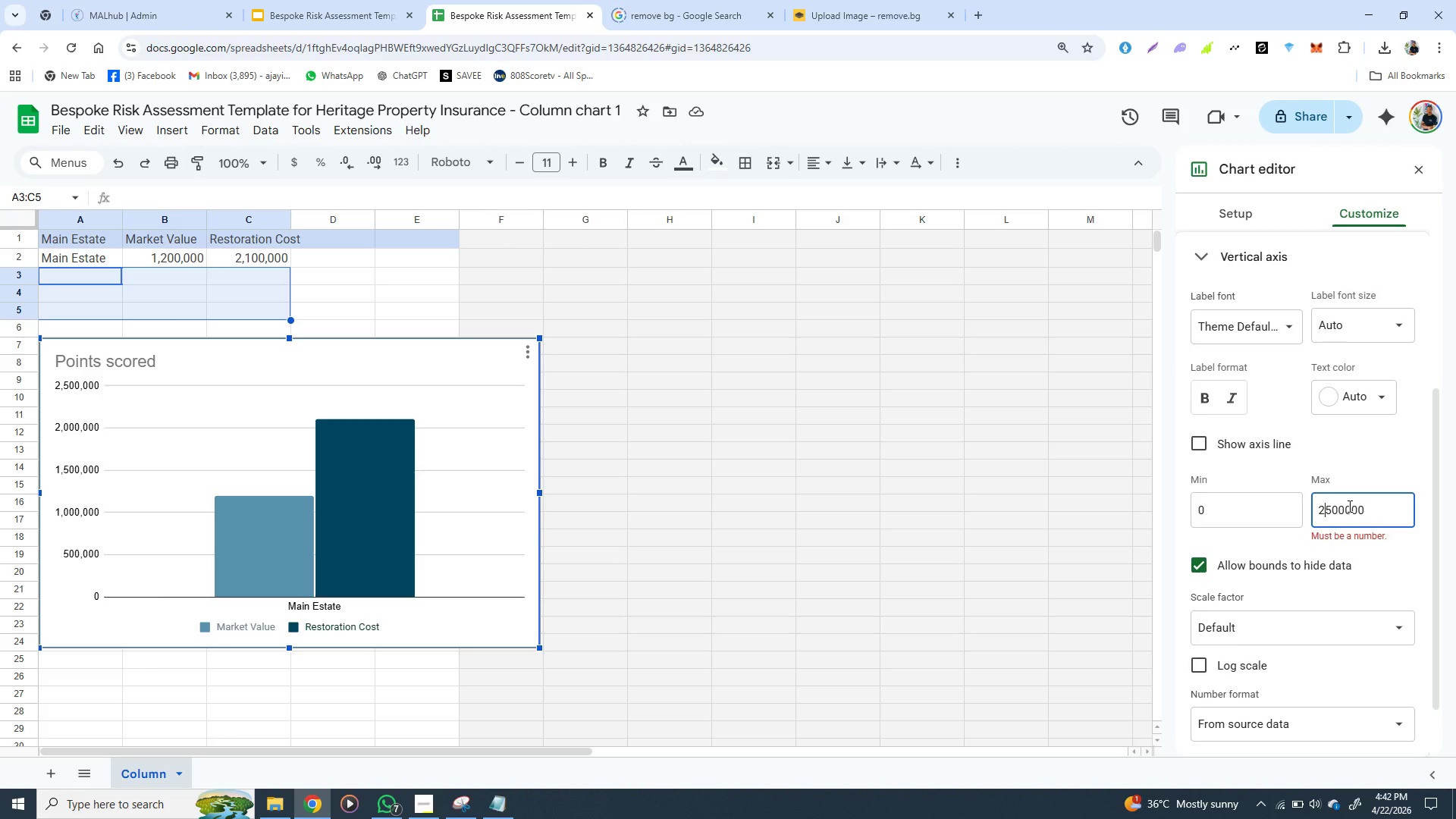 
key(Backspace)
 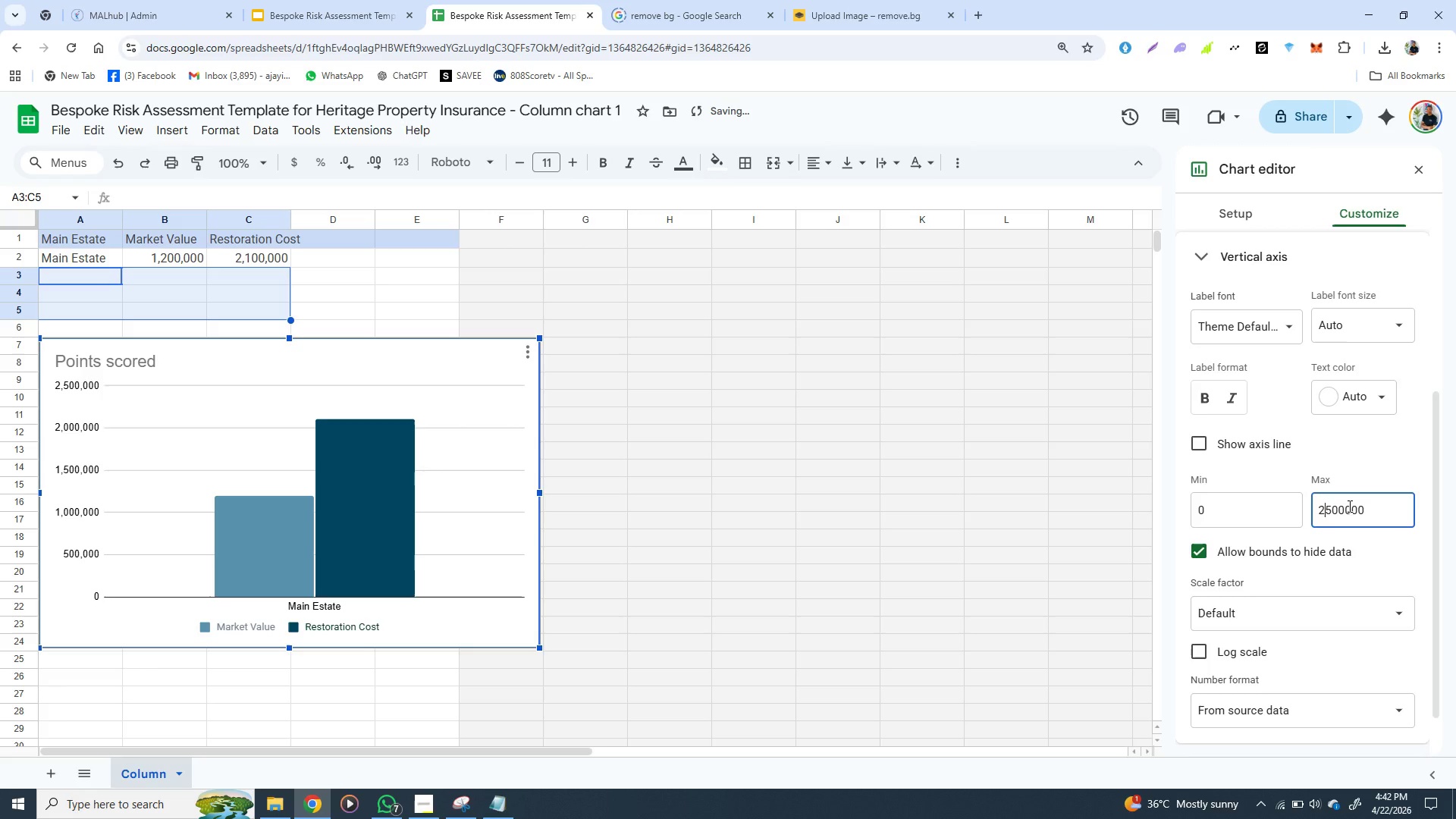 
key(Enter)
 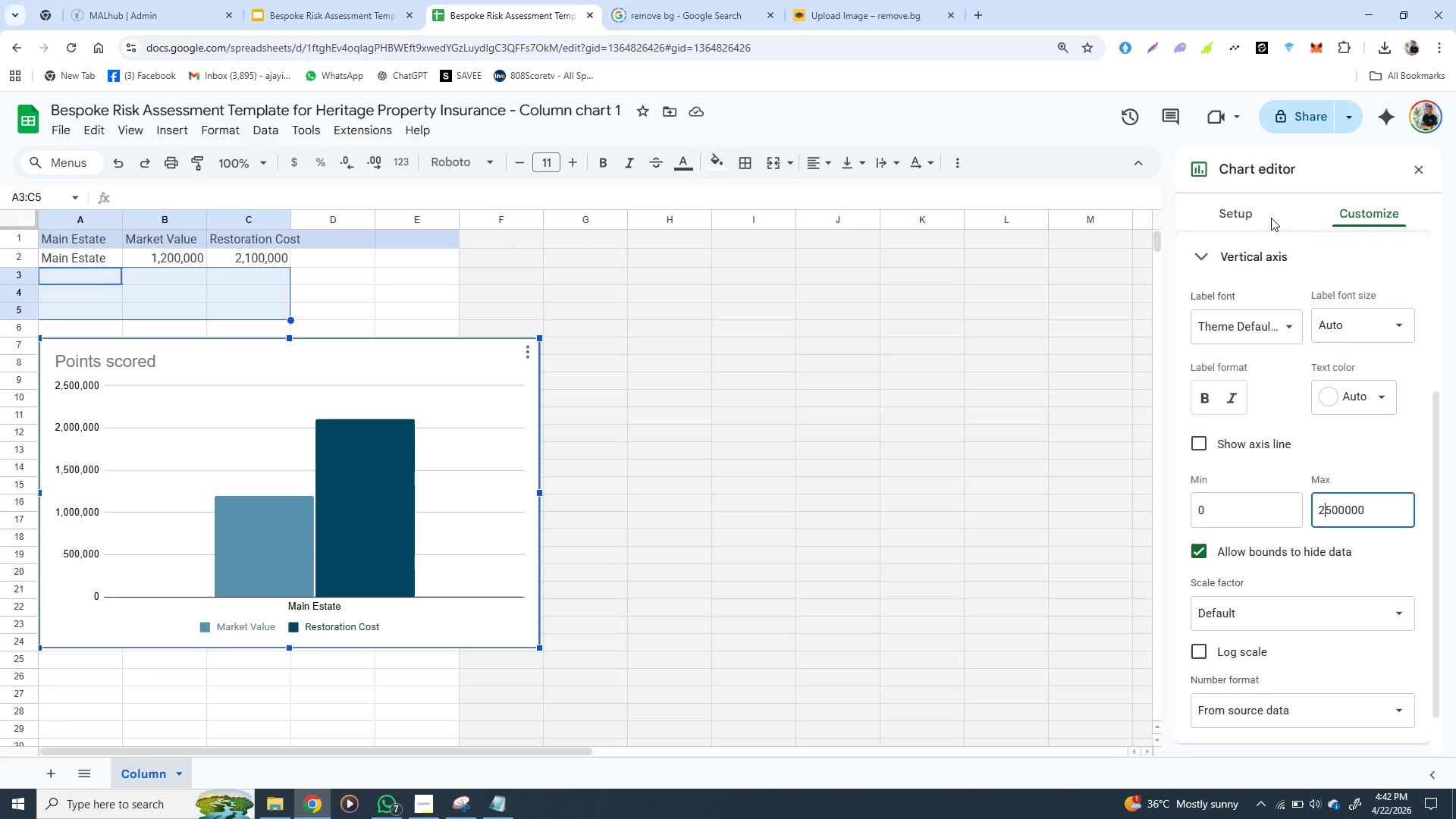 
wait(21.01)
 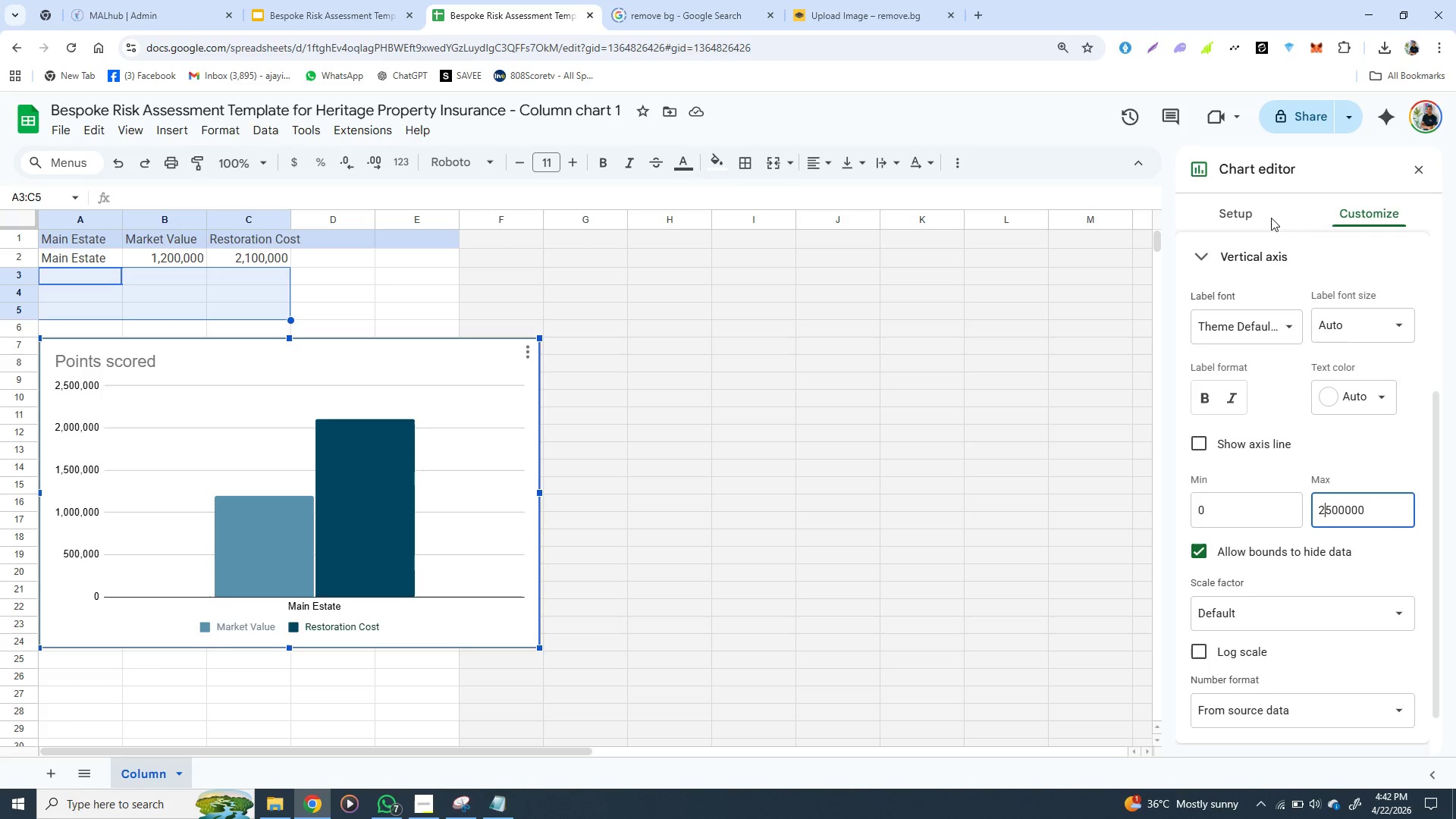 
left_click([1266, 243])
 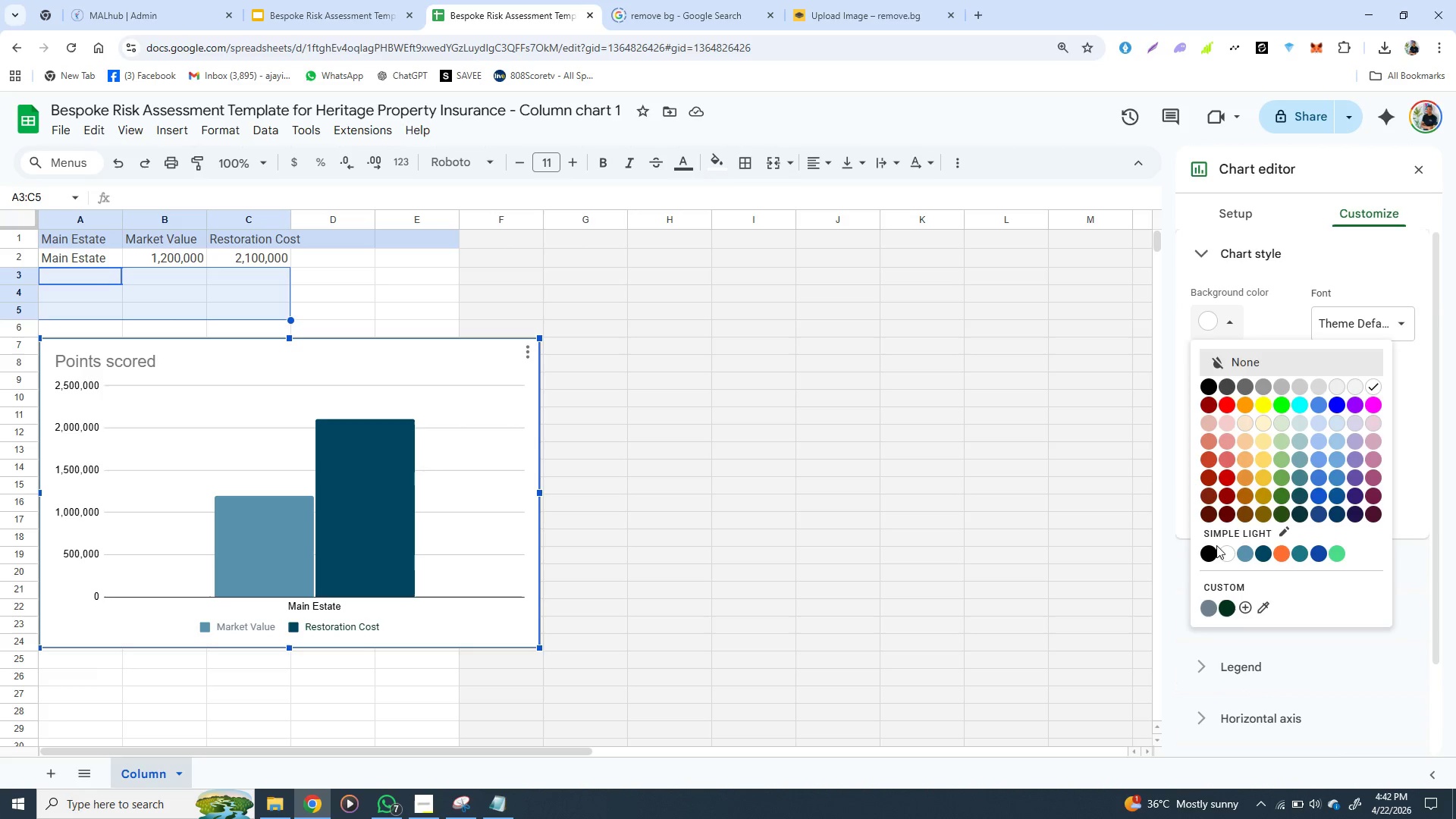 
left_click([1219, 325])
 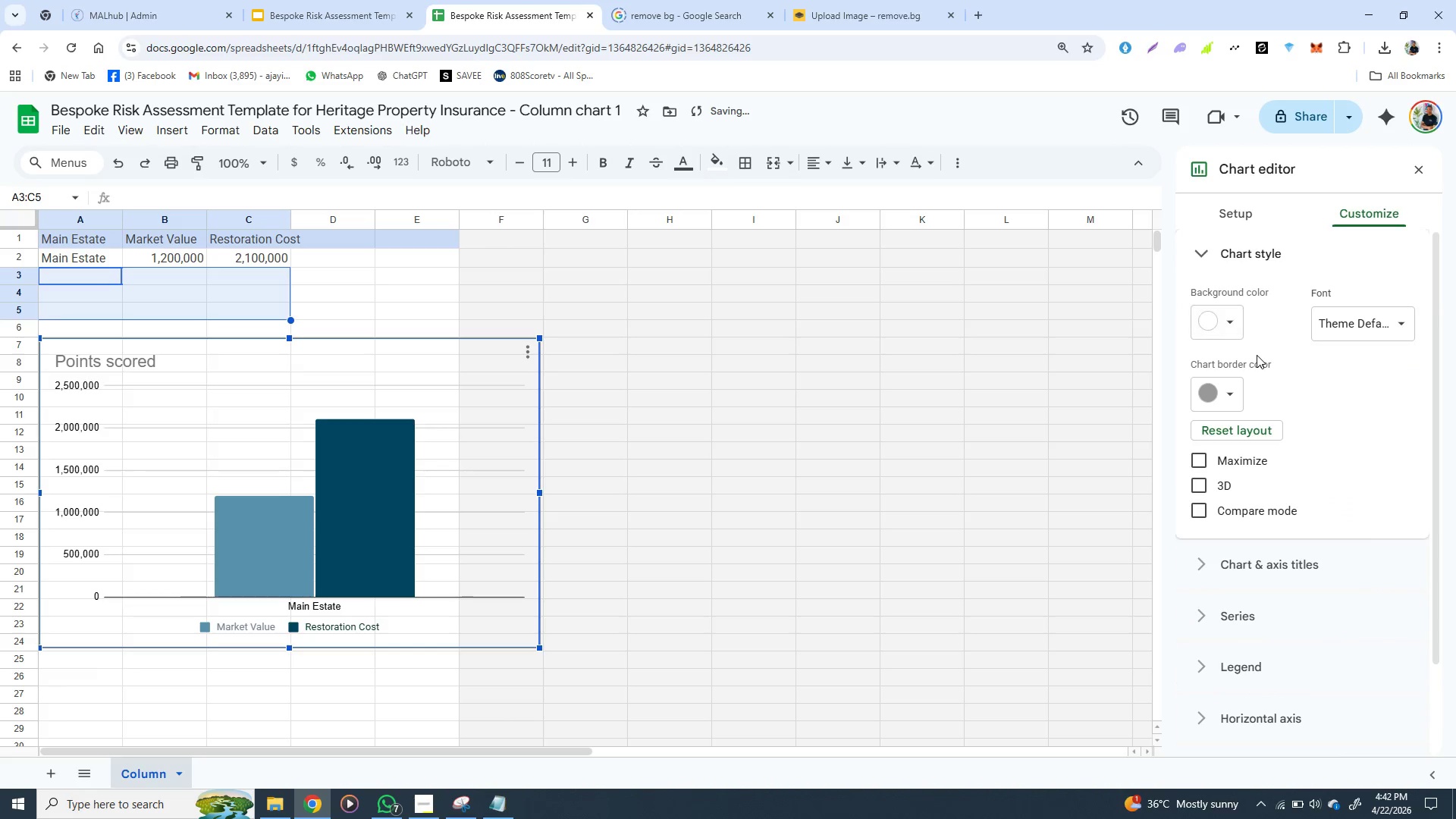 
left_click([1257, 355])
 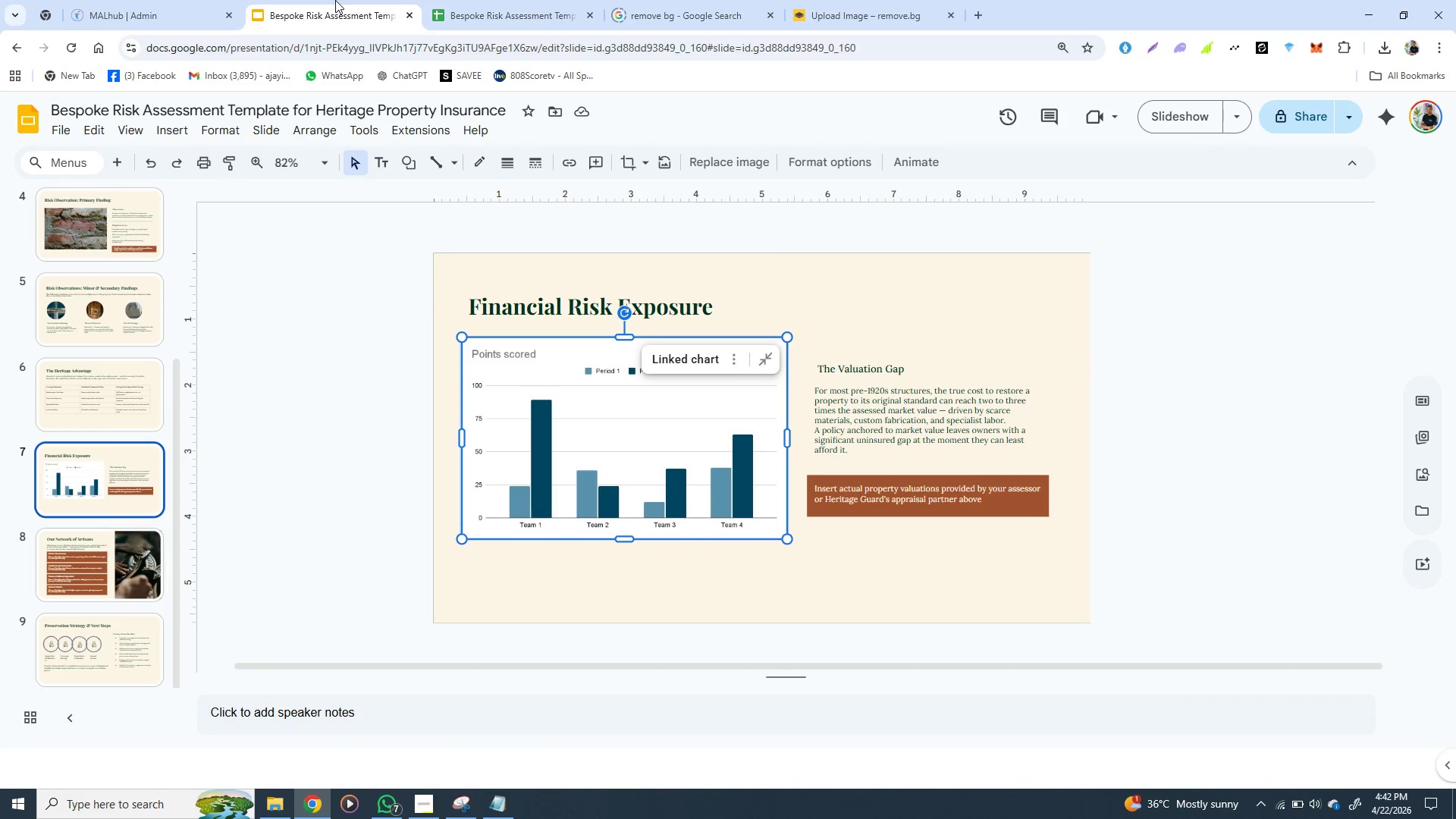 
left_click([335, 0])
 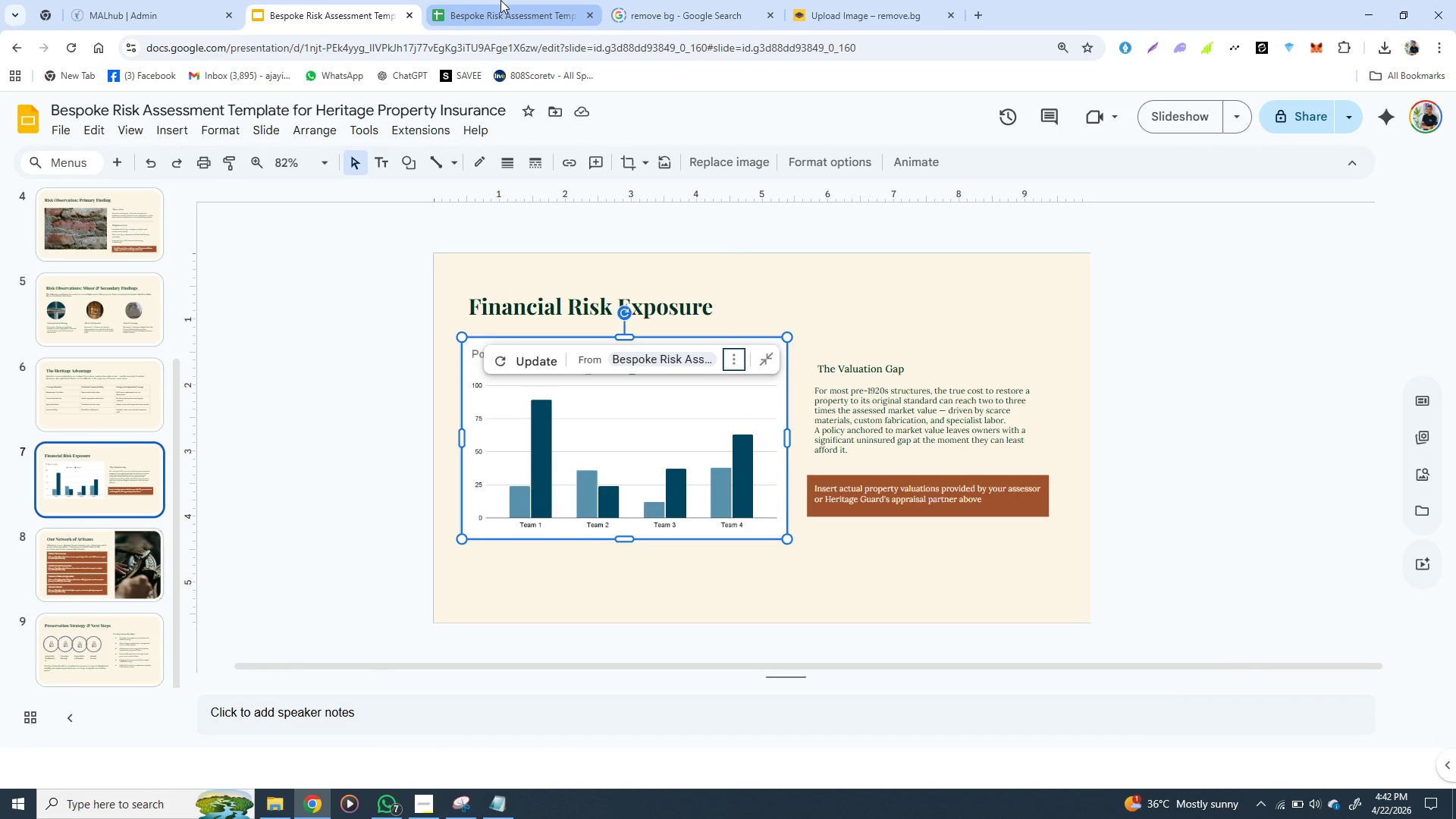 
left_click([500, 0])
 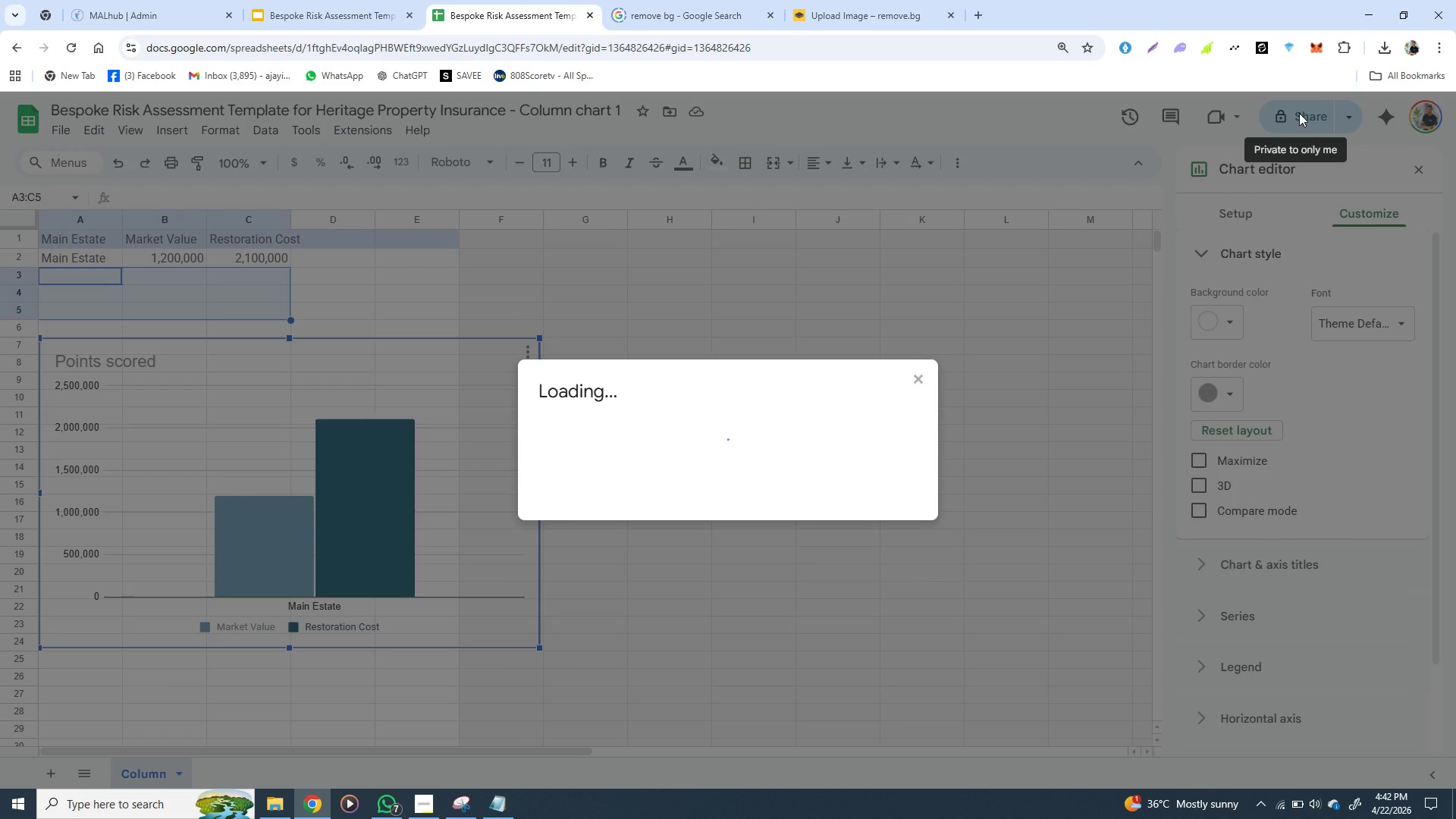 
left_click([1299, 113])
 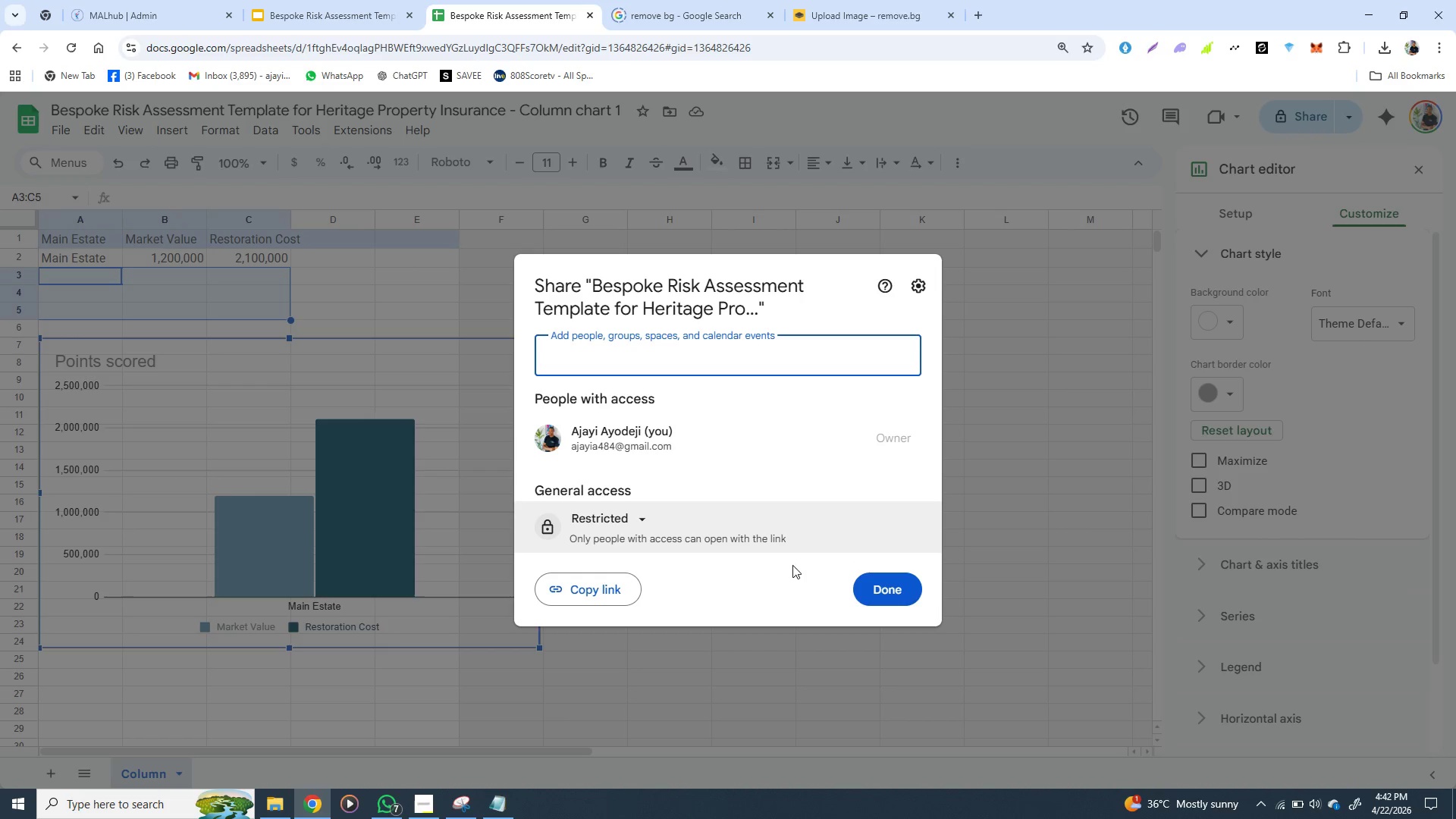 
wait(7.16)
 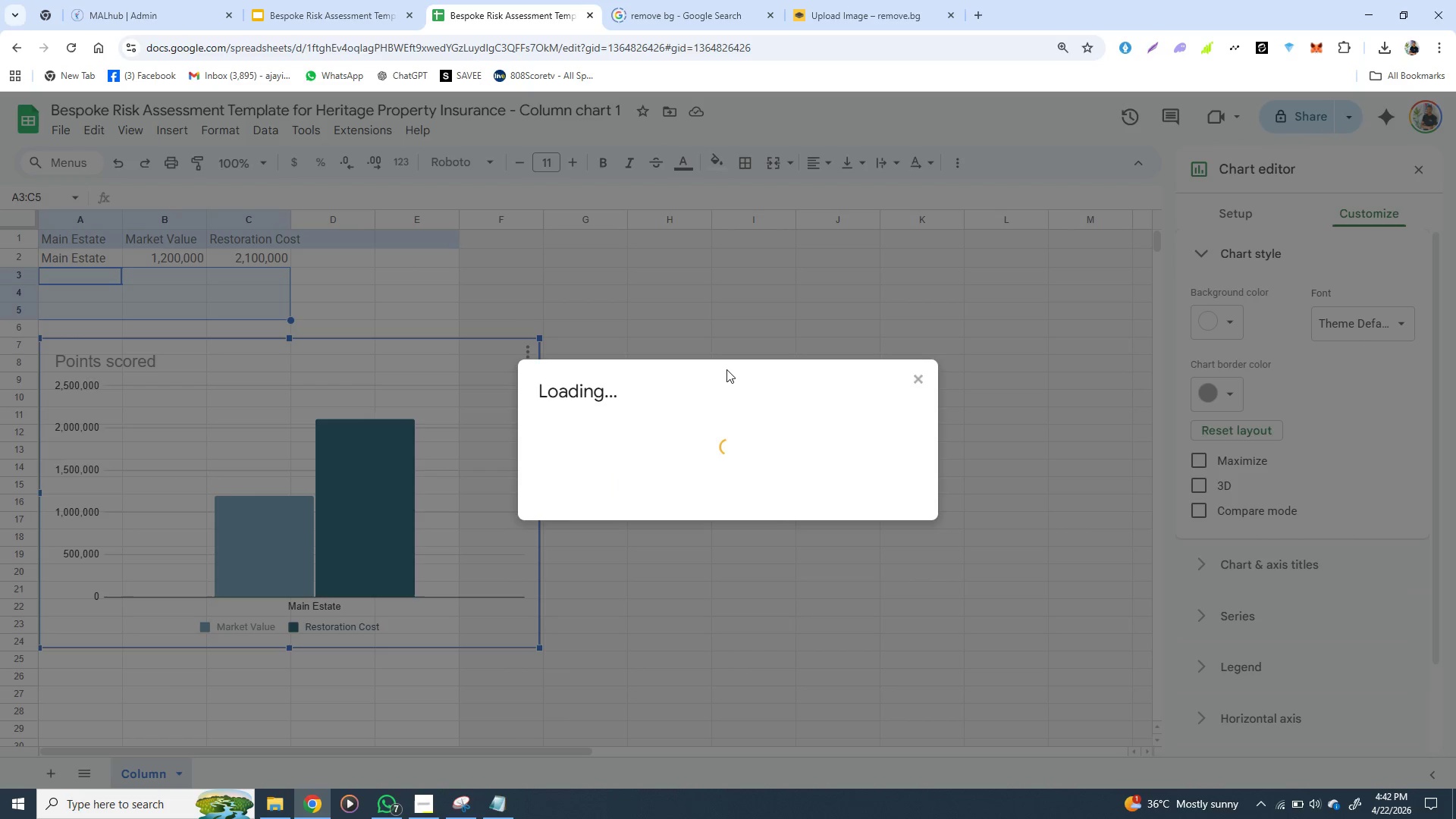 
left_click([615, 511])
 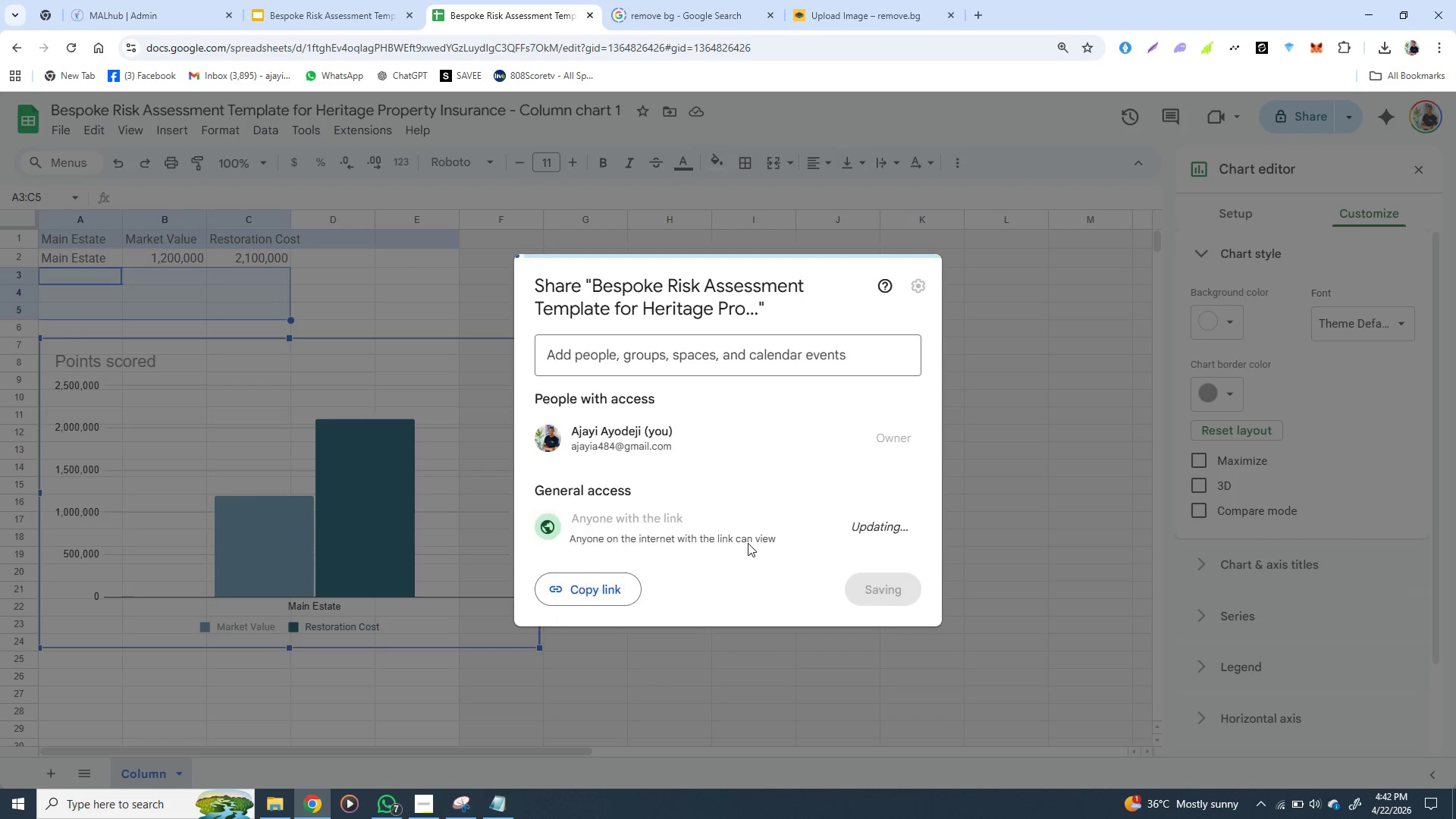 
left_click([626, 601])
 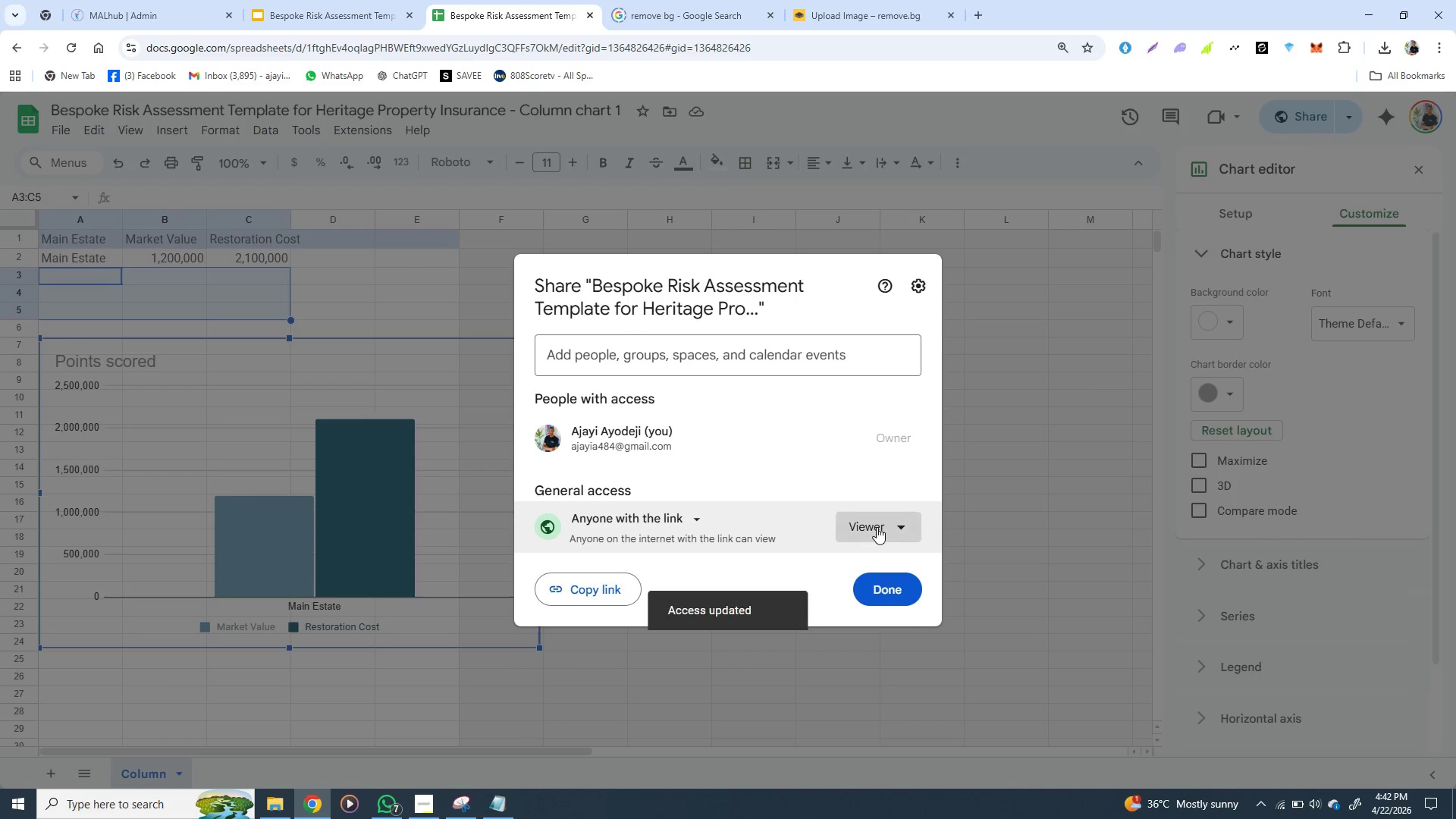 
left_click([877, 527])
 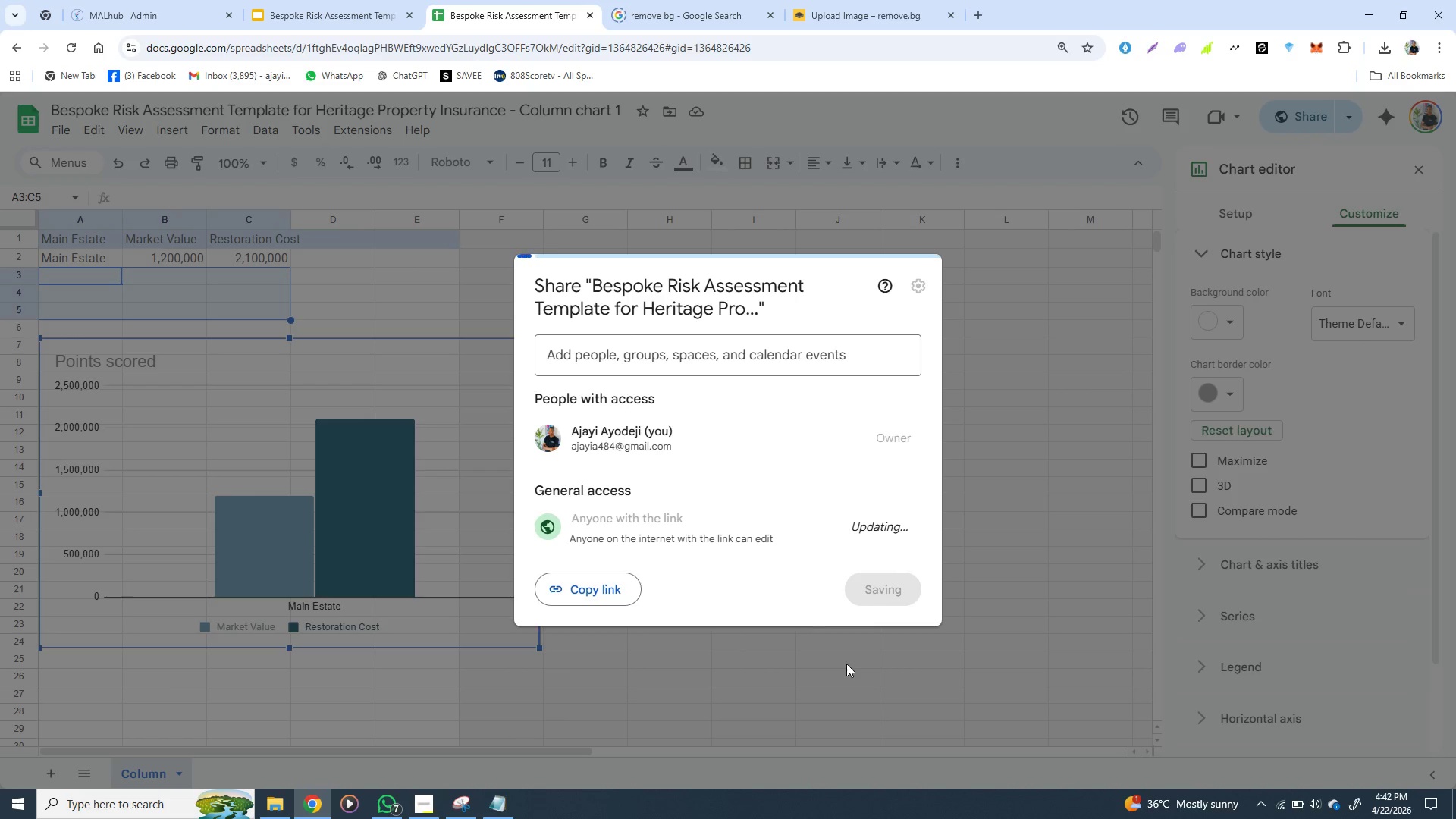 
left_click([846, 664])
 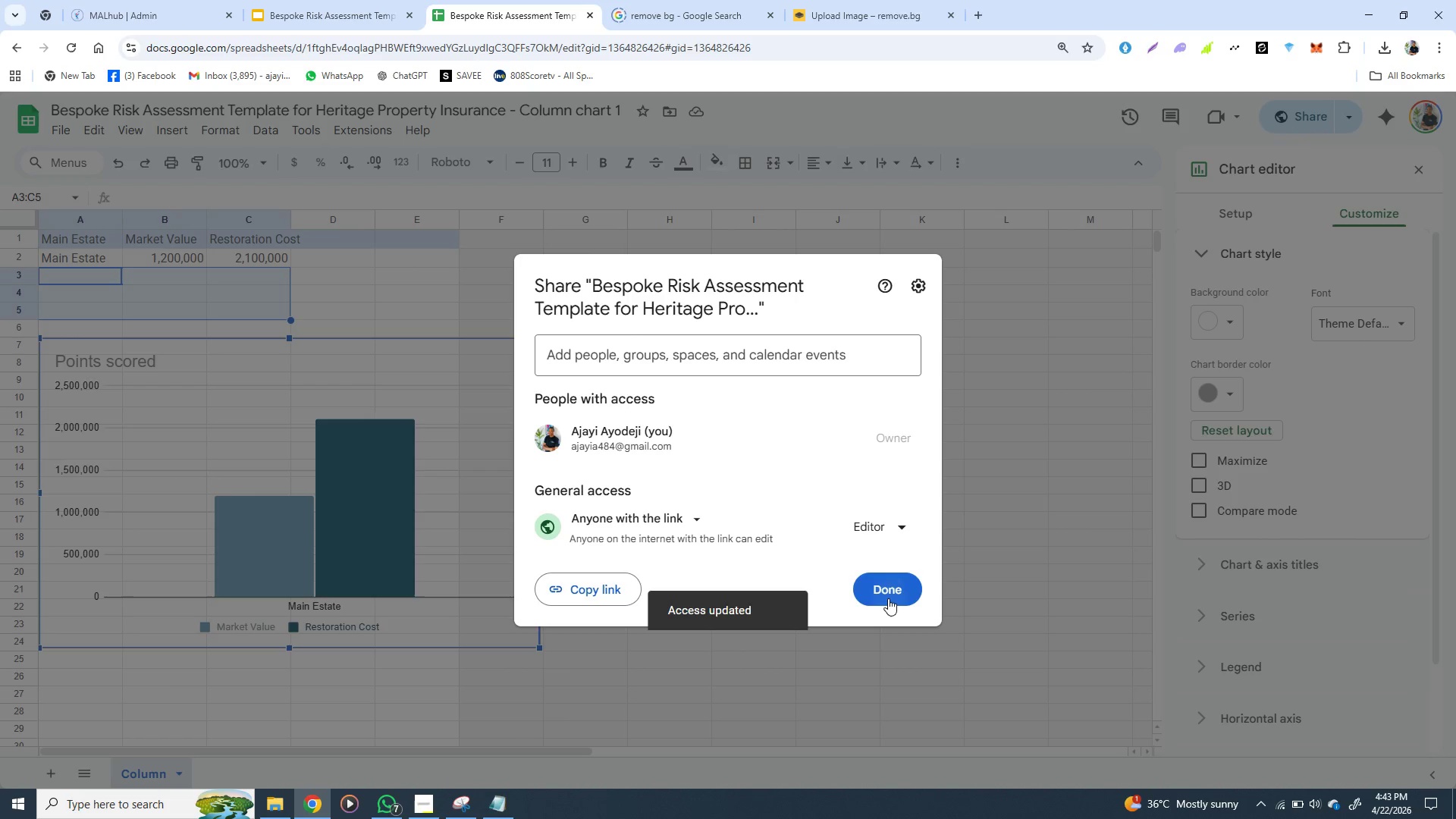 
left_click([888, 598])
 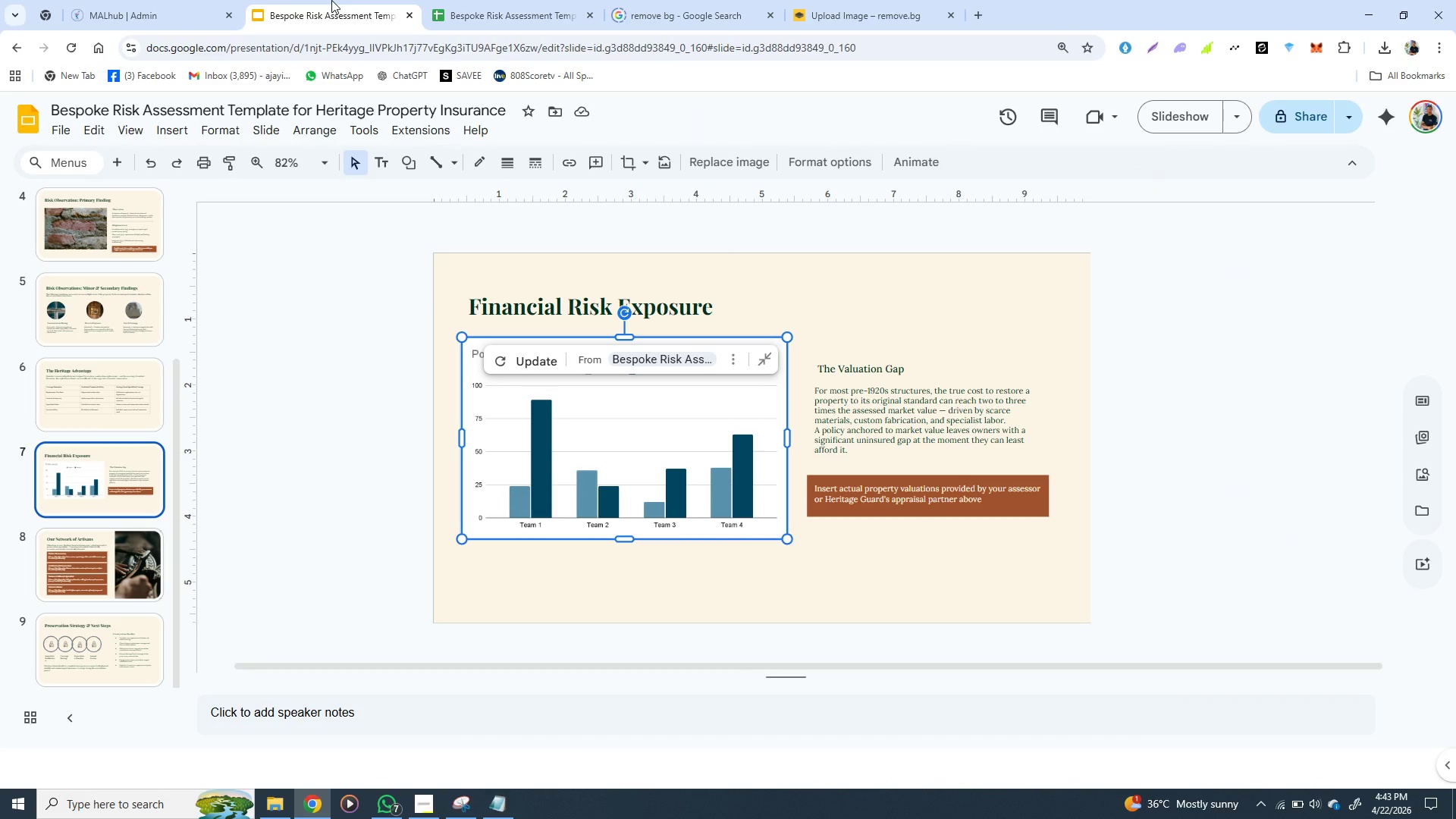 
left_click([331, 0])
 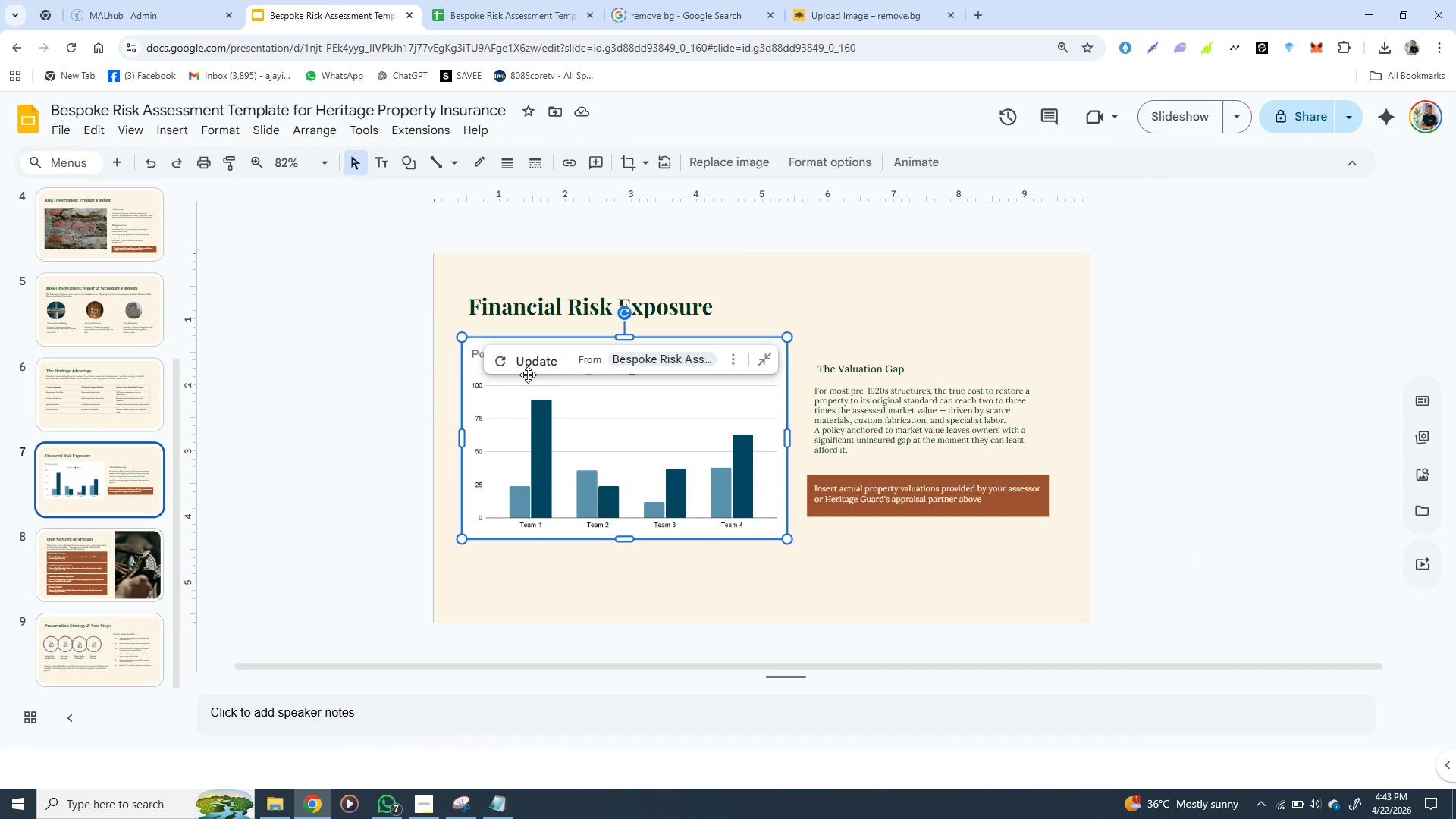 
left_click([528, 375])
 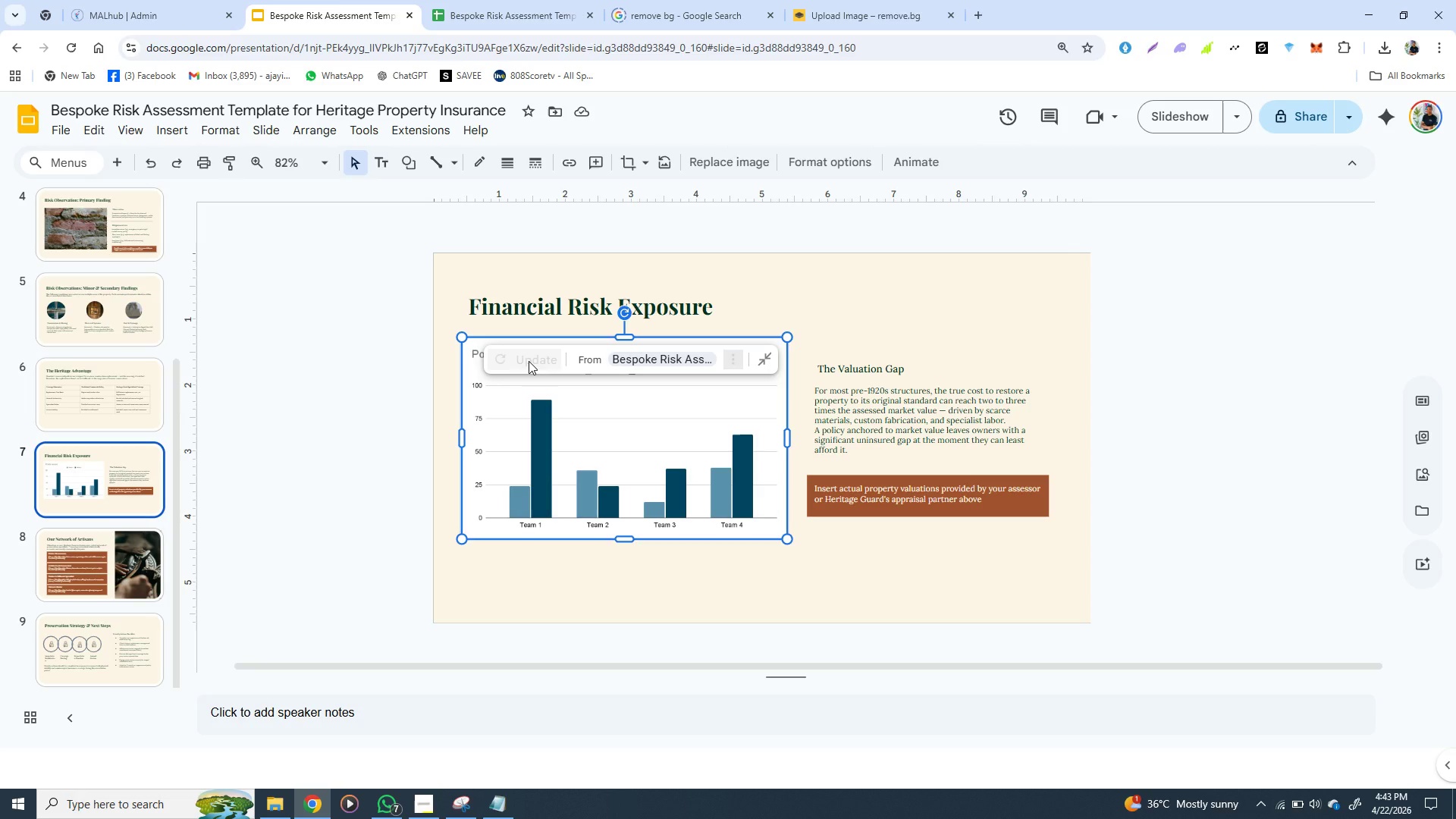 
left_click([529, 361])
 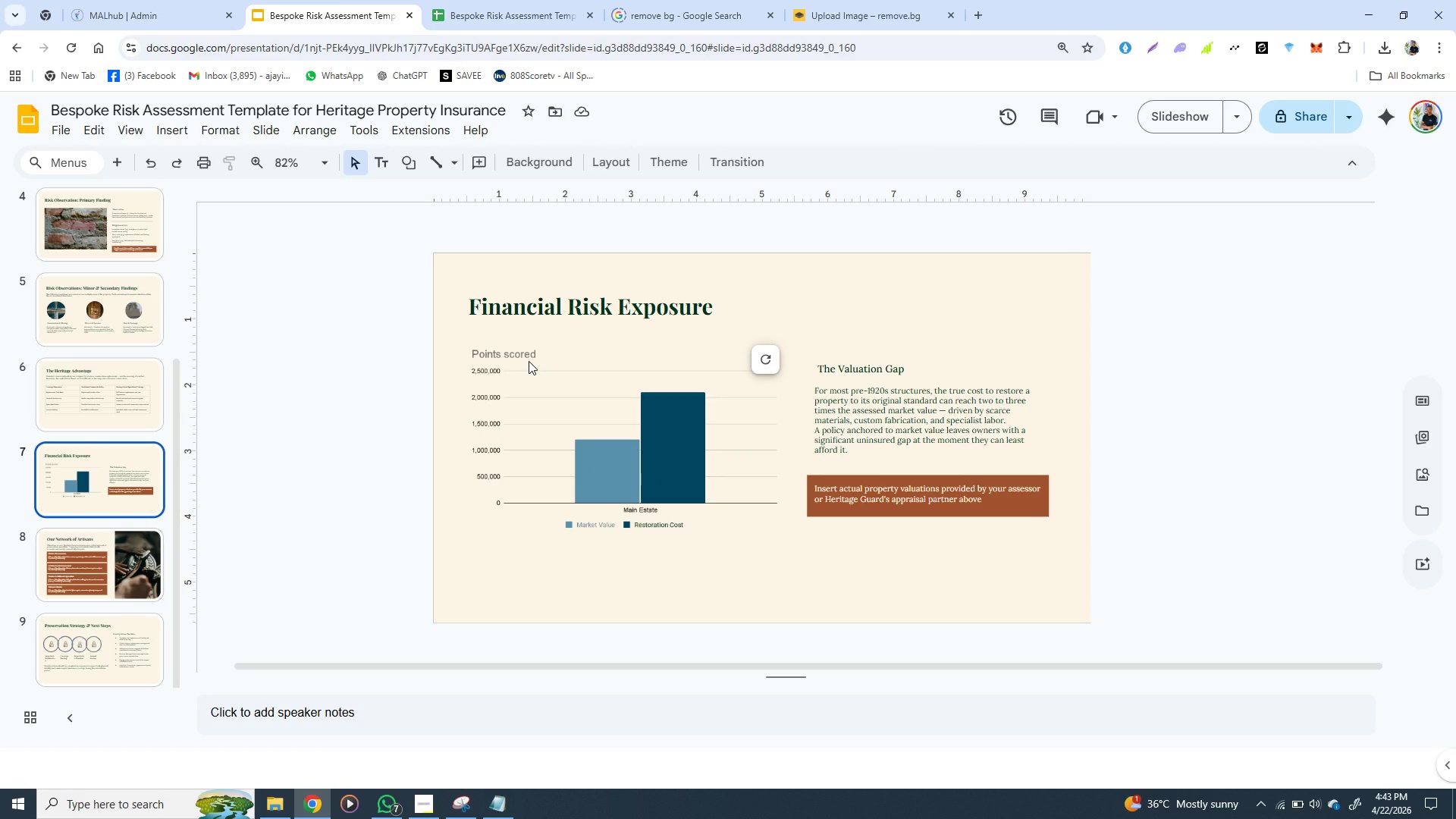 
wait(14.39)
 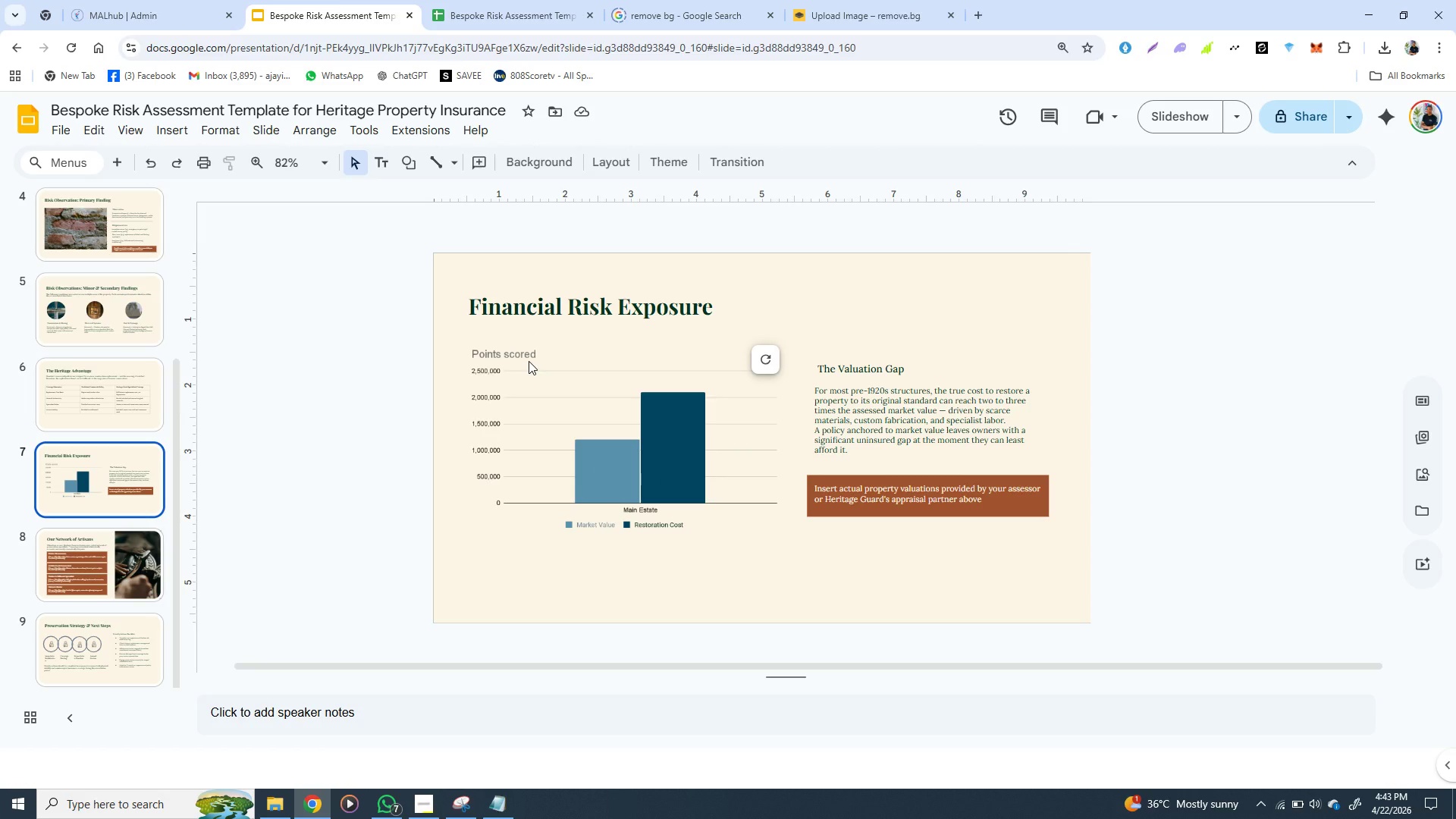 
left_click([537, 381])
 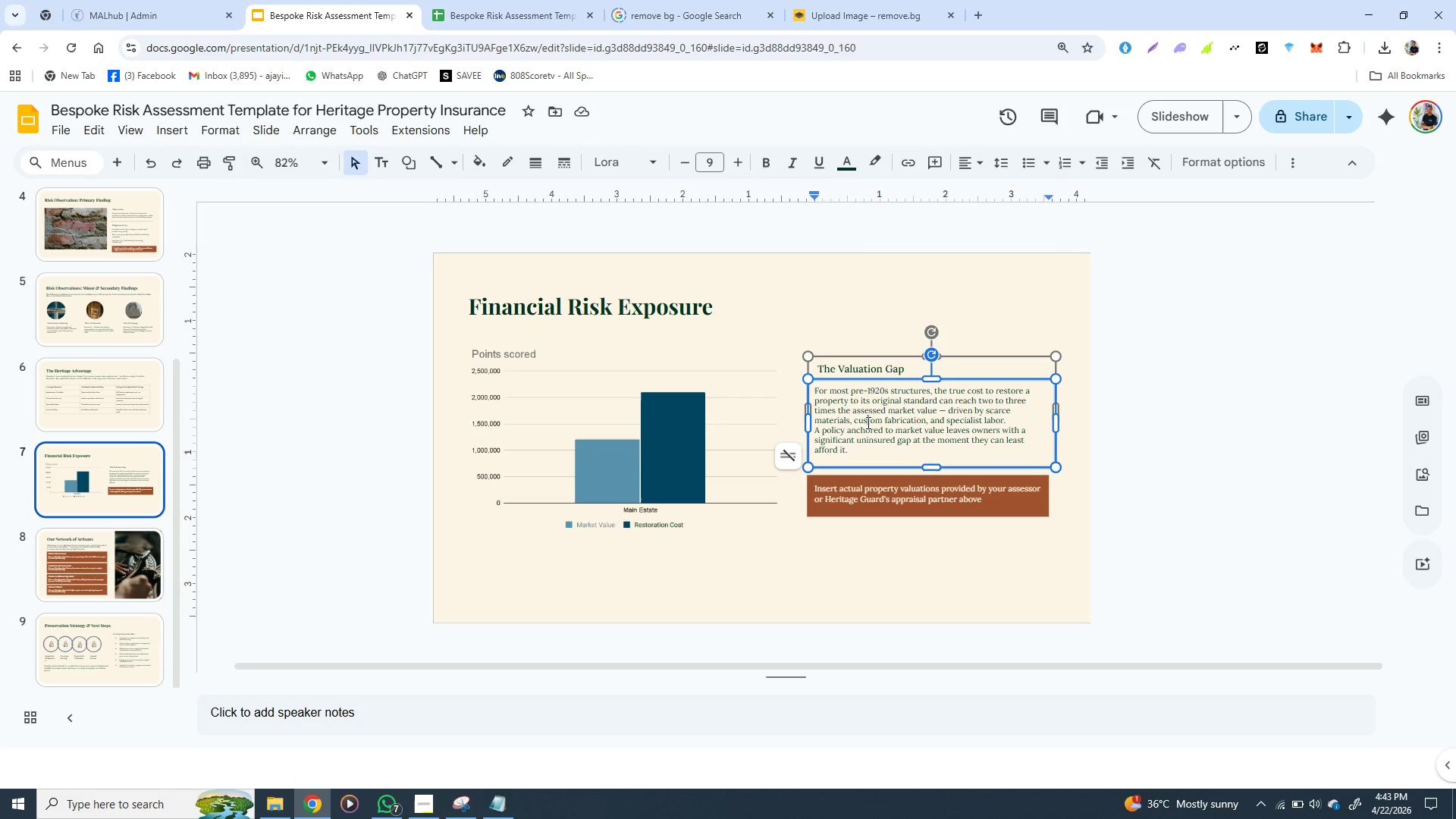 
left_click([867, 422])
 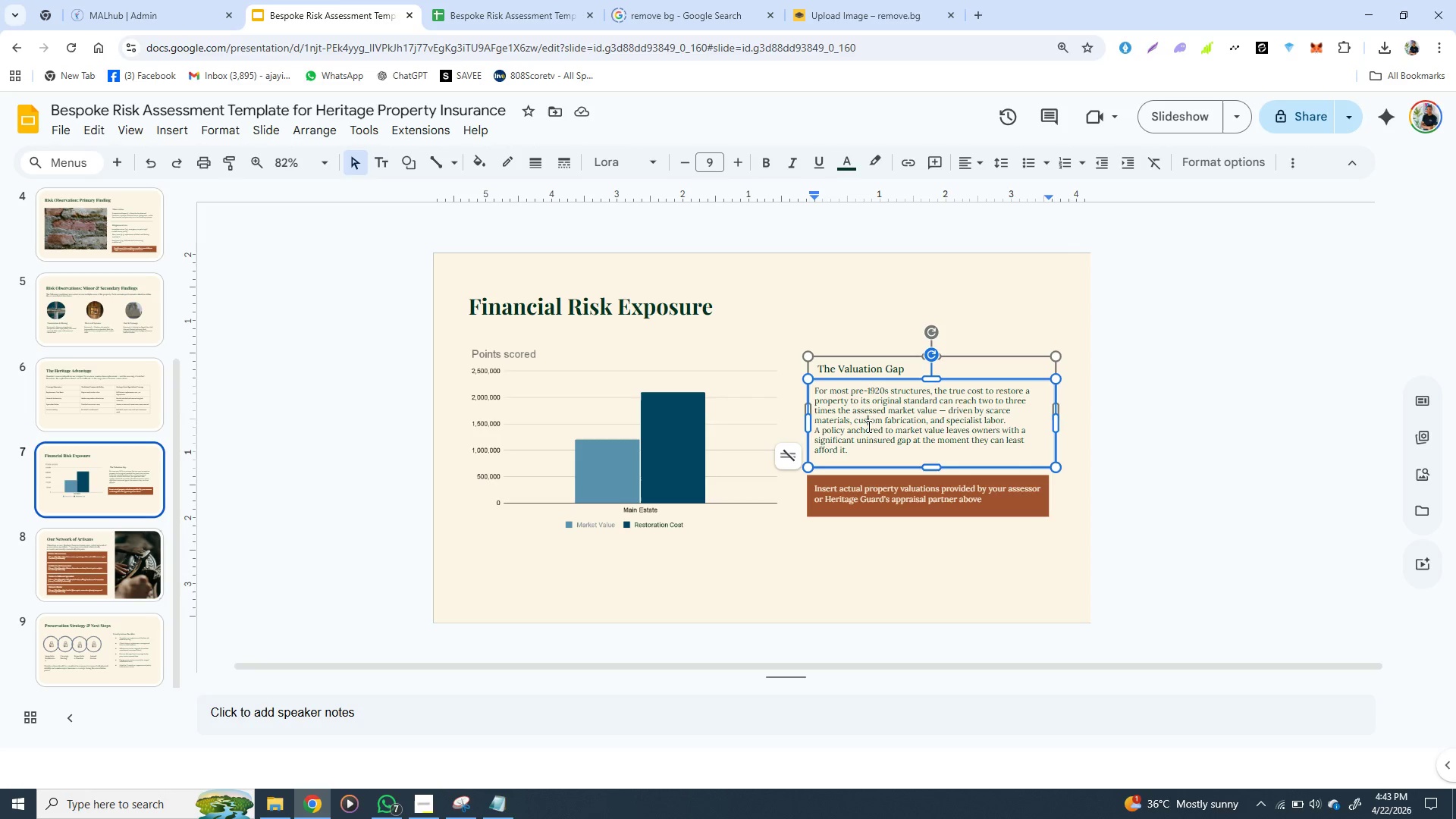 
wait(33.22)
 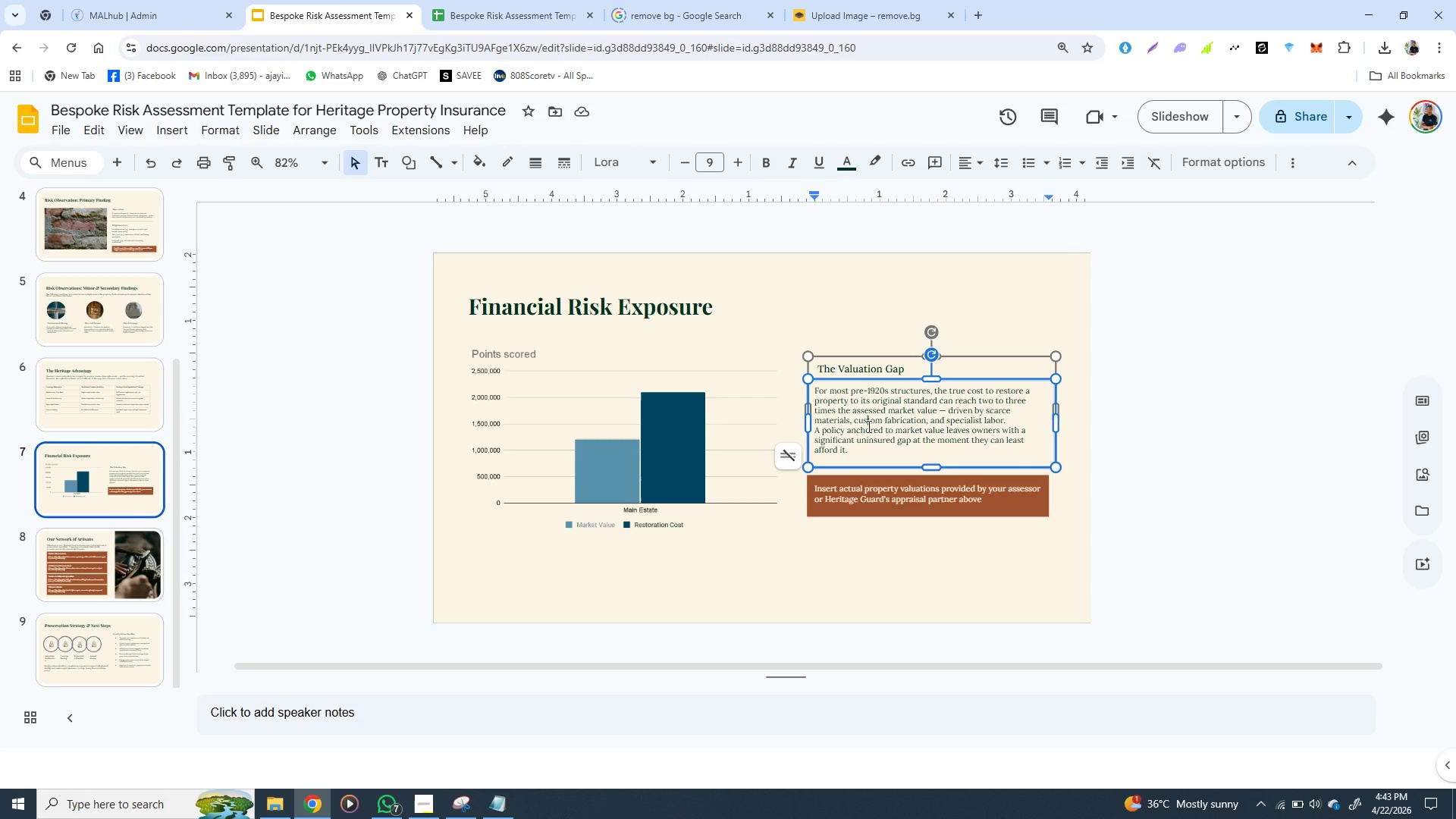 
left_click([926, 408])
 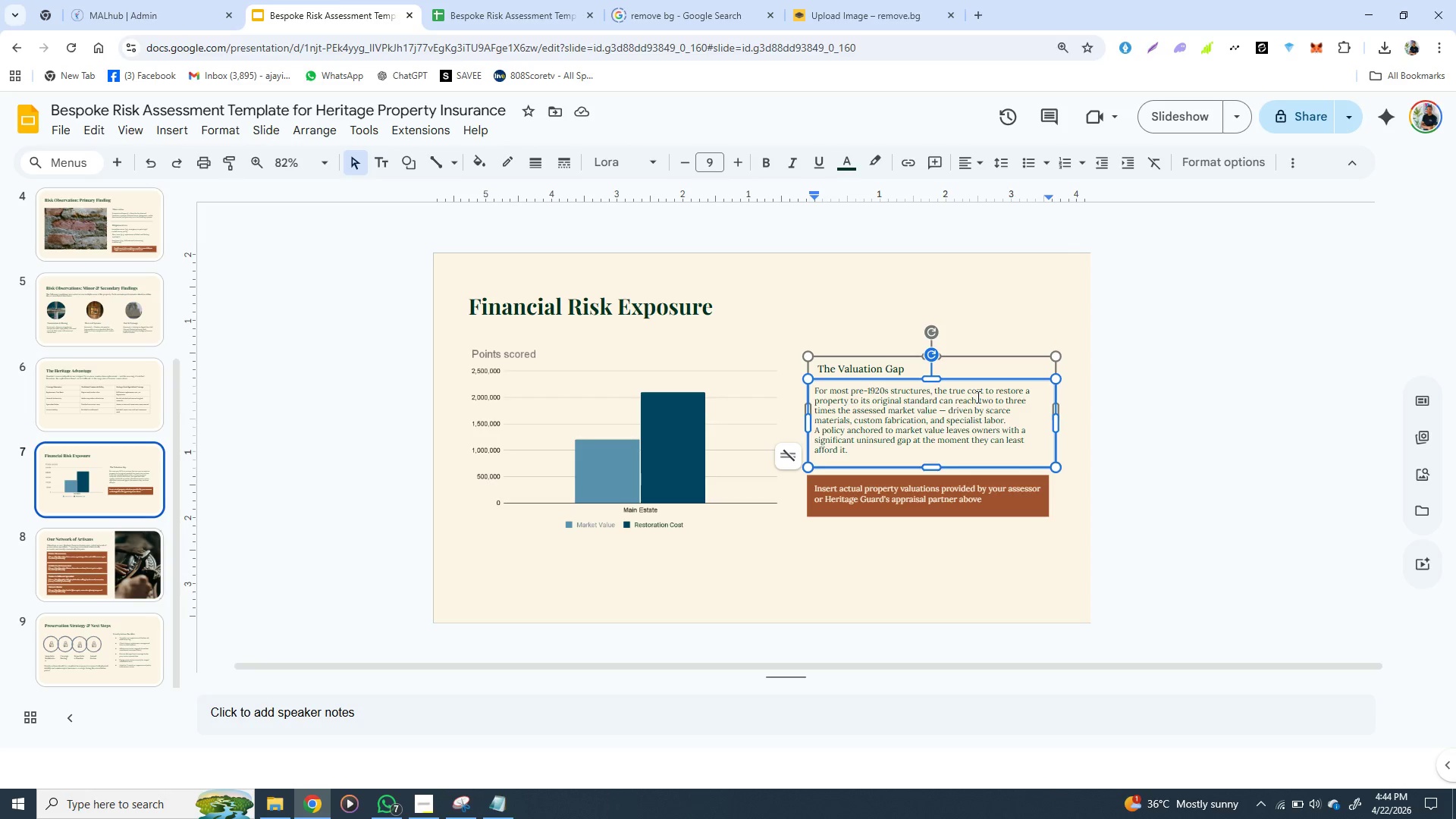 
left_click_drag(start_coordinate=[977, 397], to_coordinate=[1028, 400])
 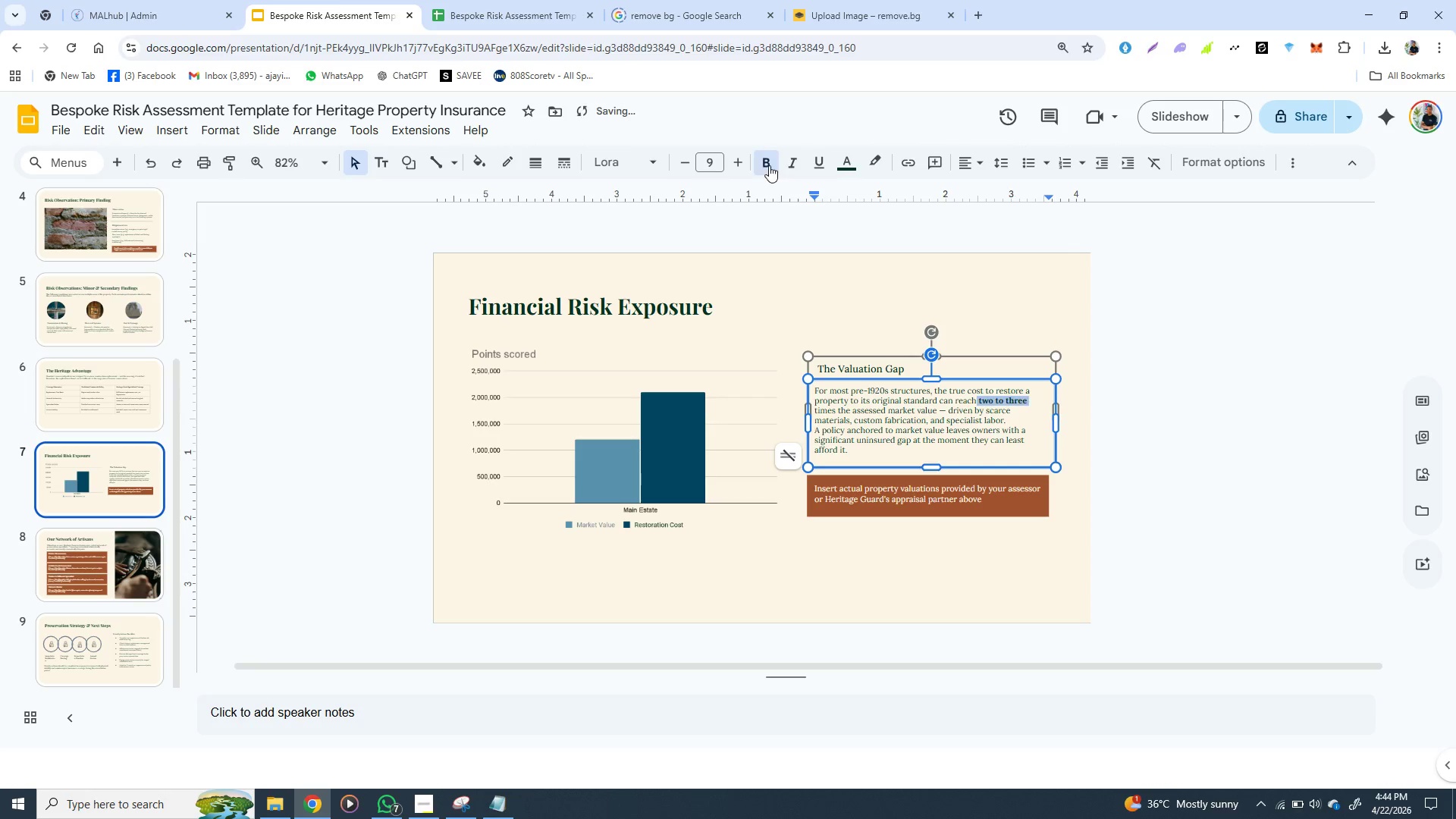 
left_click([769, 165])
 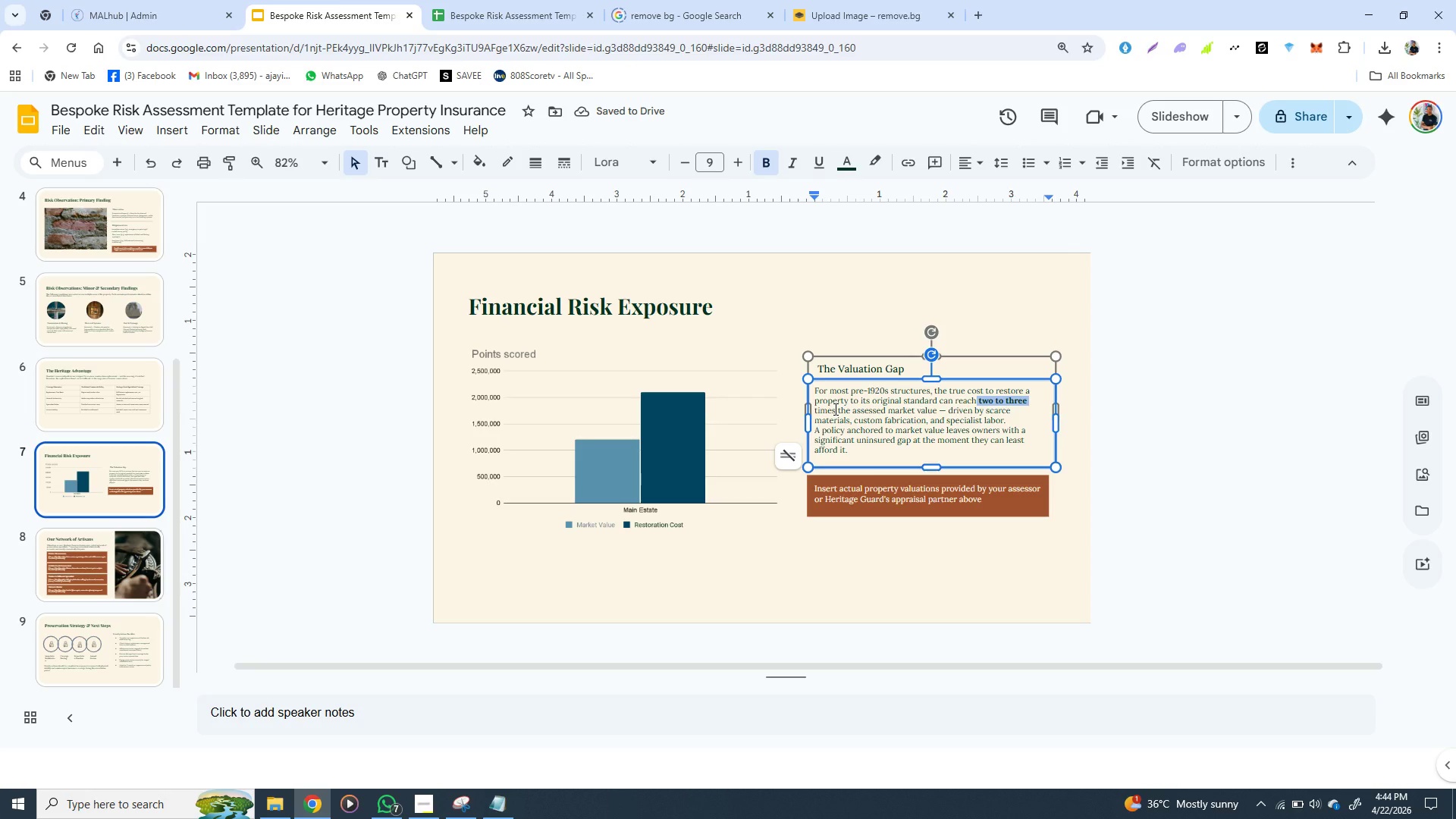 
left_click_drag(start_coordinate=[834, 409], to_coordinate=[814, 409])
 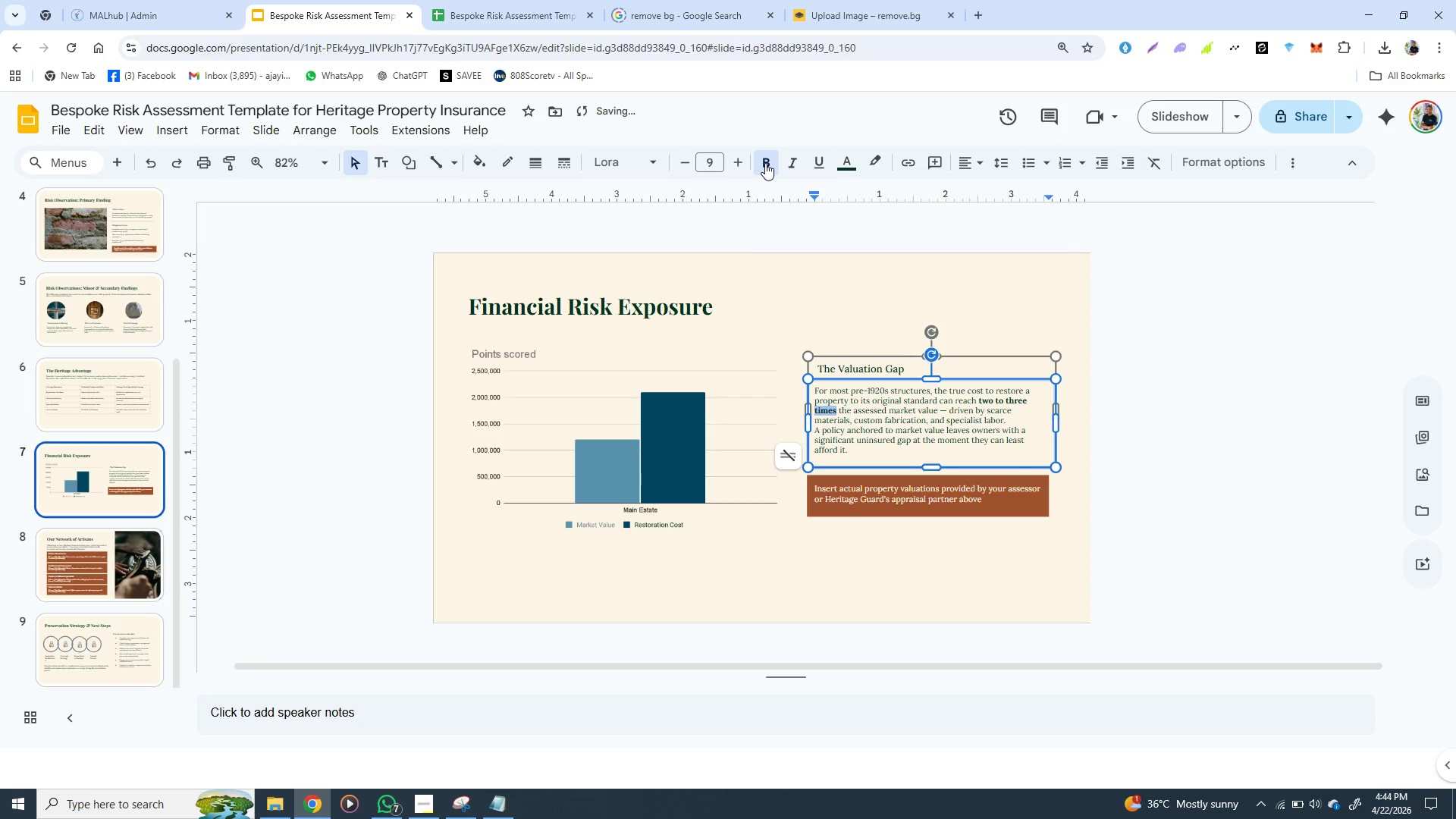 
left_click([765, 163])
 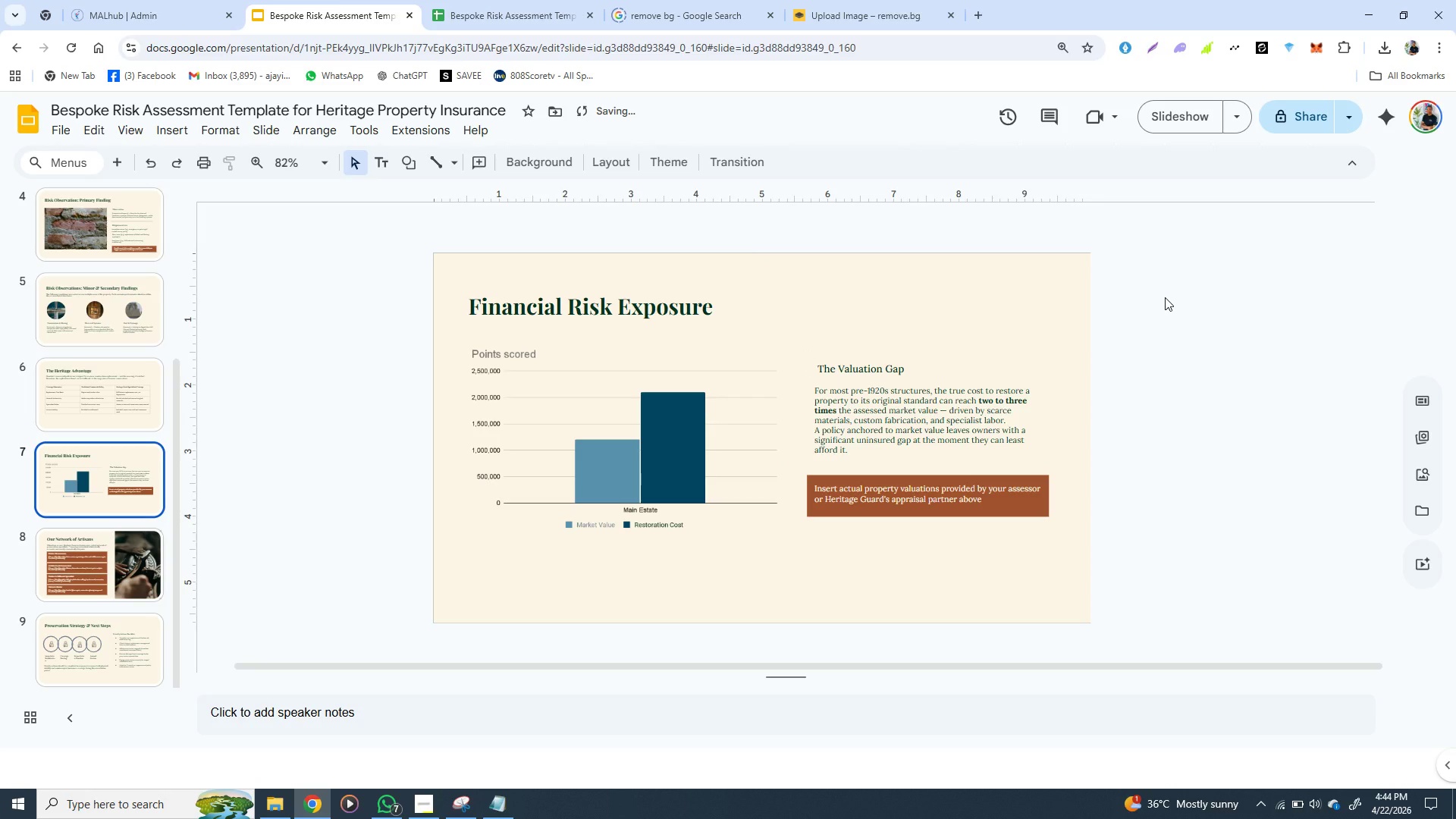 
left_click([1165, 297])
 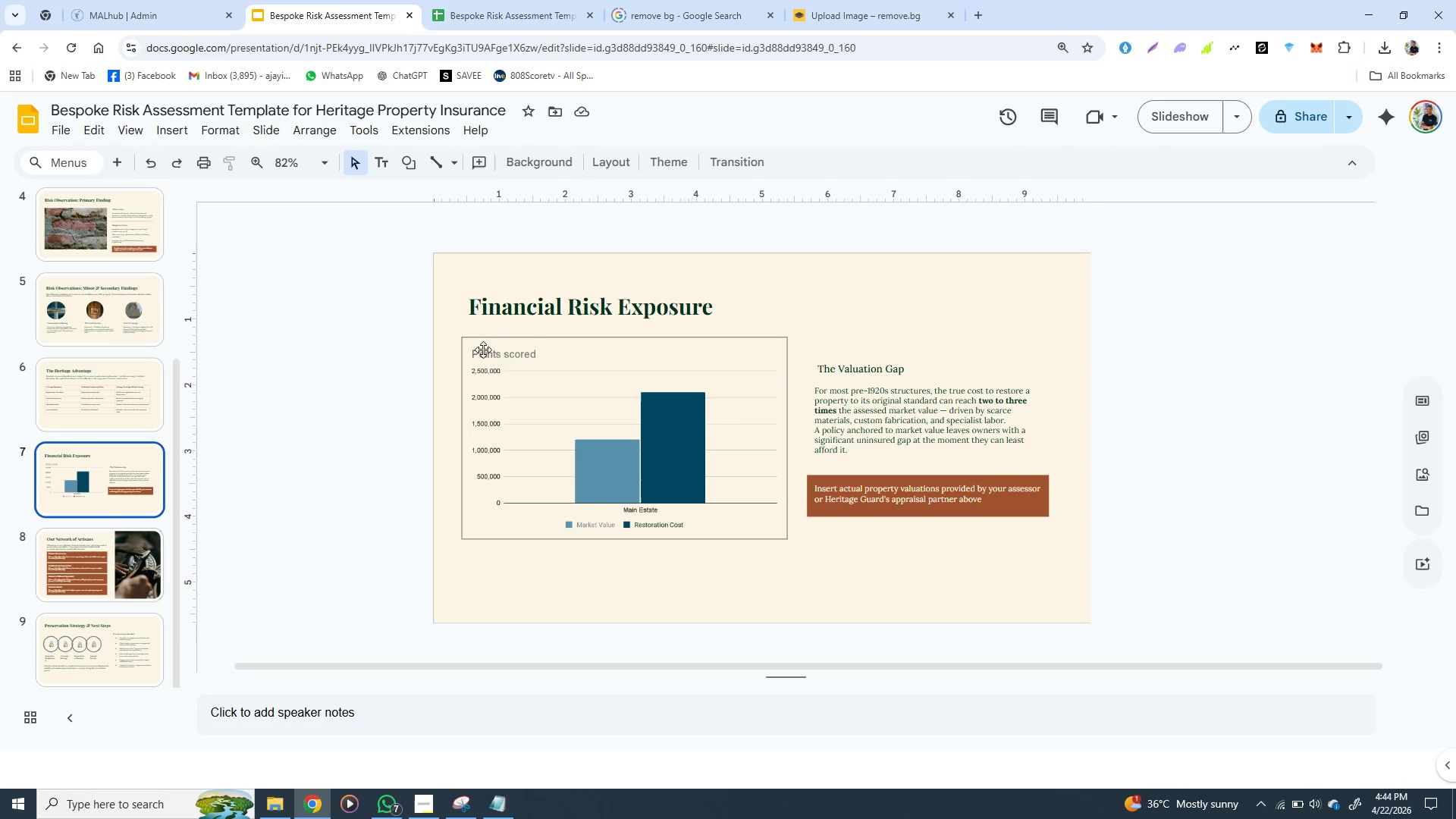 
wait(7.02)
 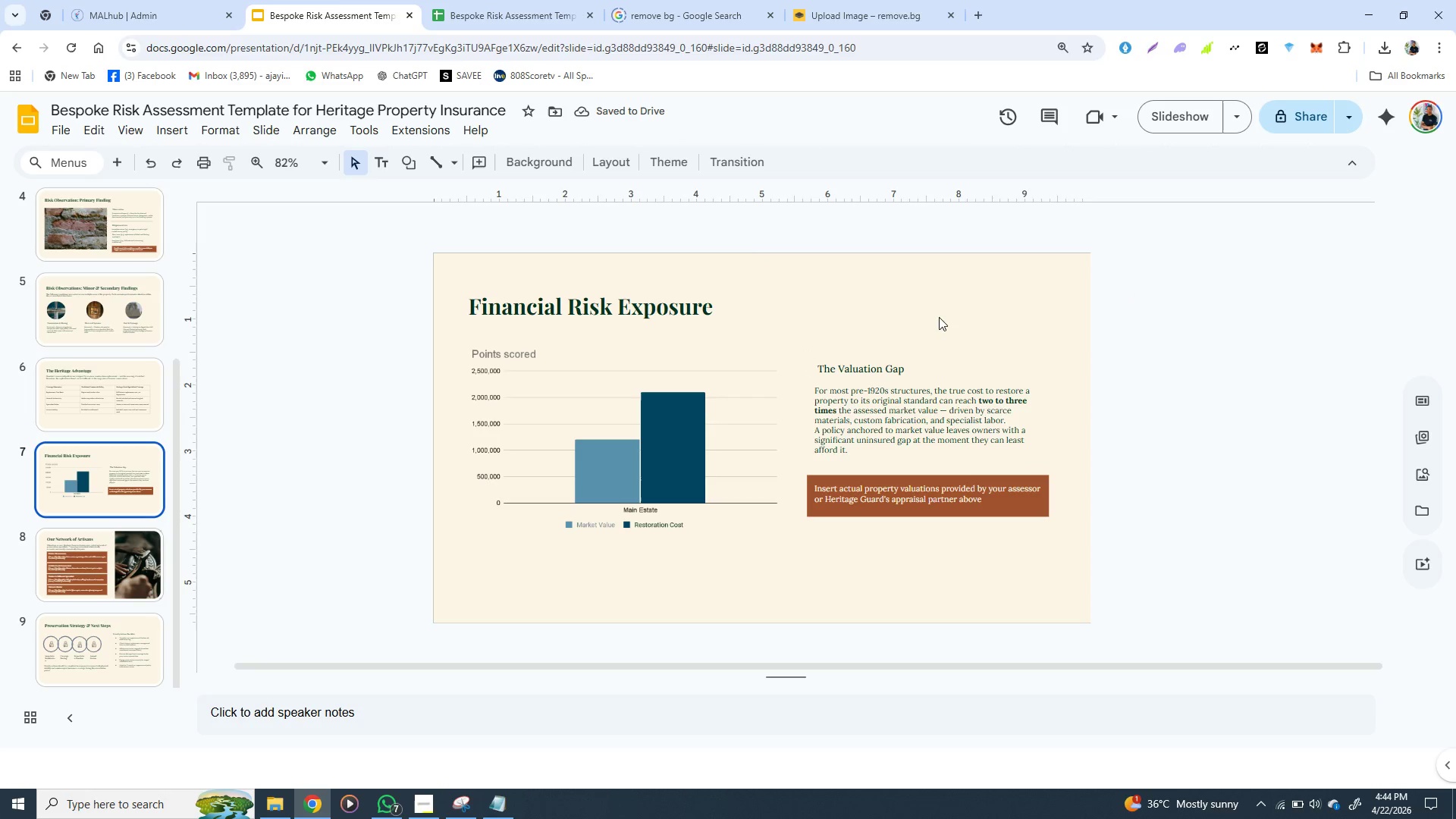 
left_click([469, 295])
 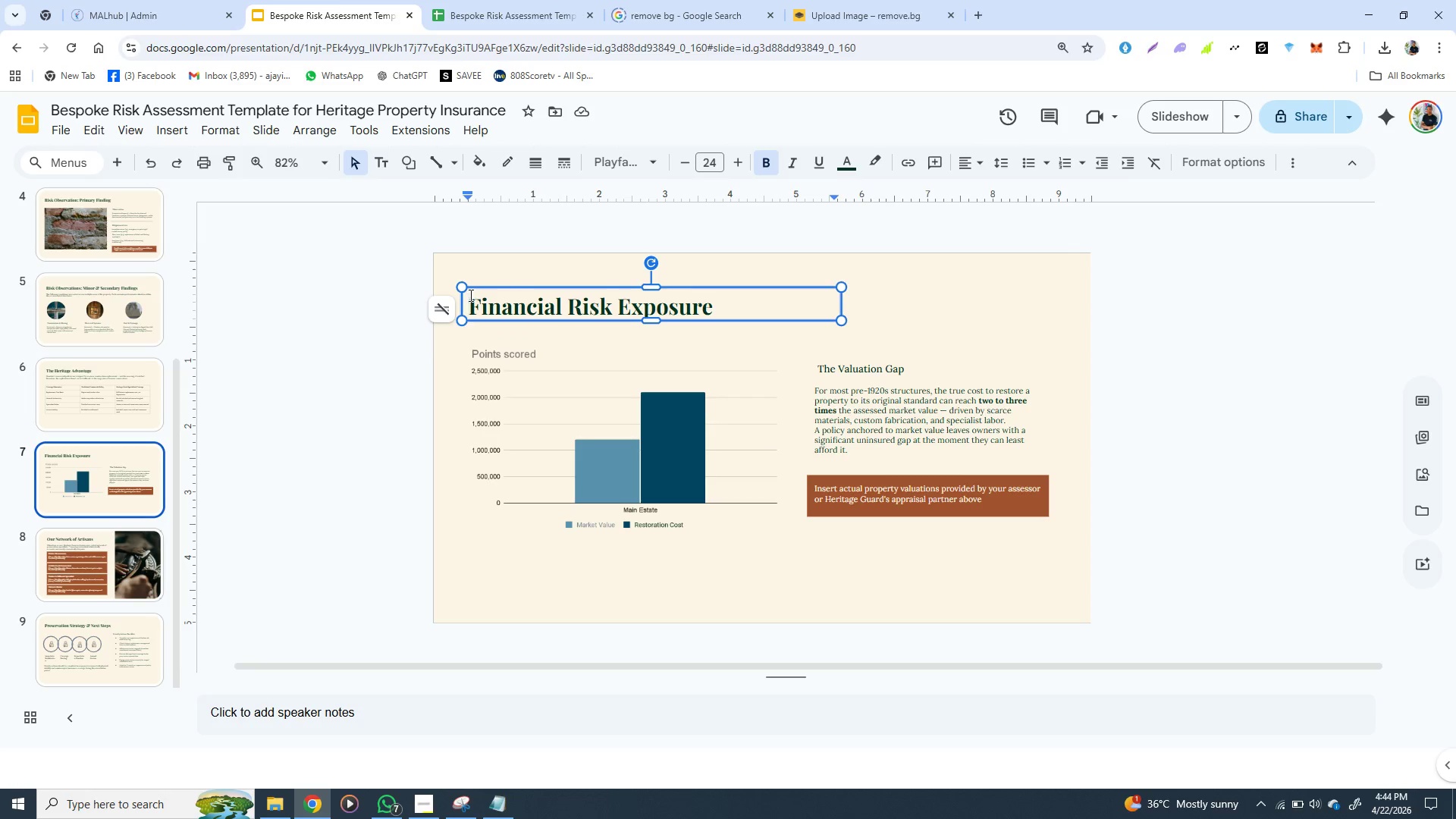 
hold_key(key=ShiftLeft, duration=0.55)
left_click_drag(start_coordinate=[469, 295], to_coordinate=[454, 373])
 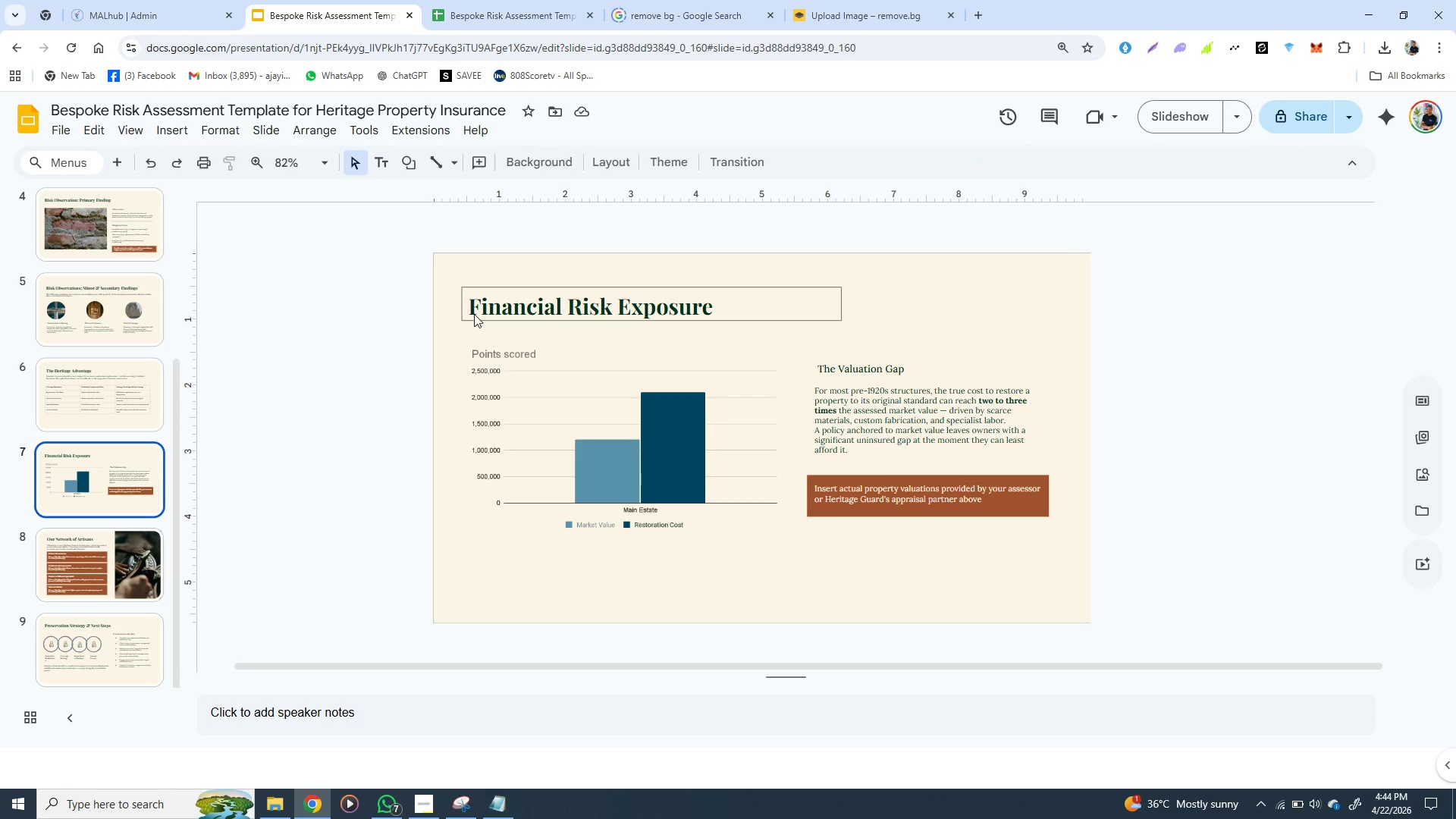 
left_click([454, 373])
 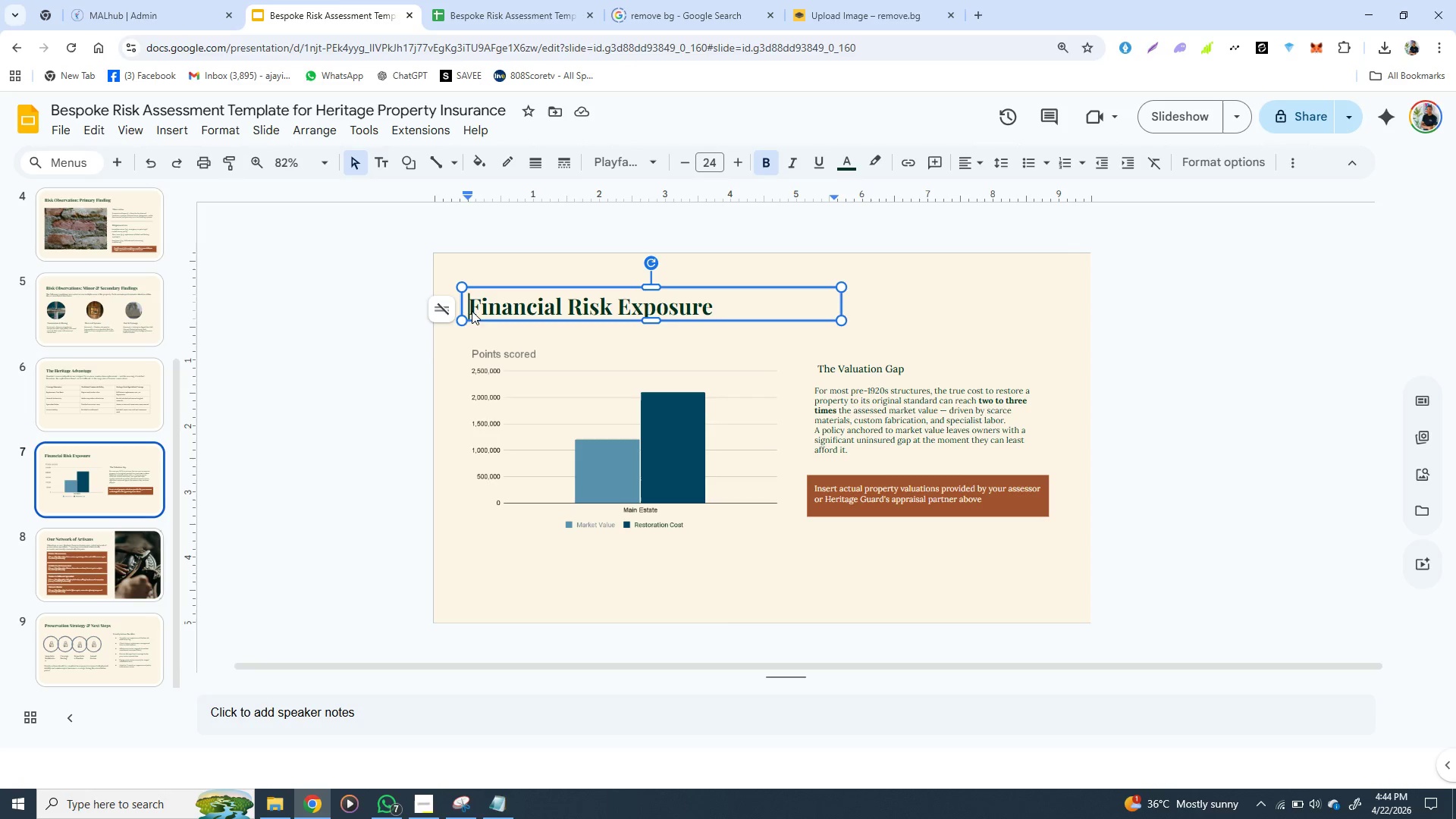 
left_click([472, 311])
 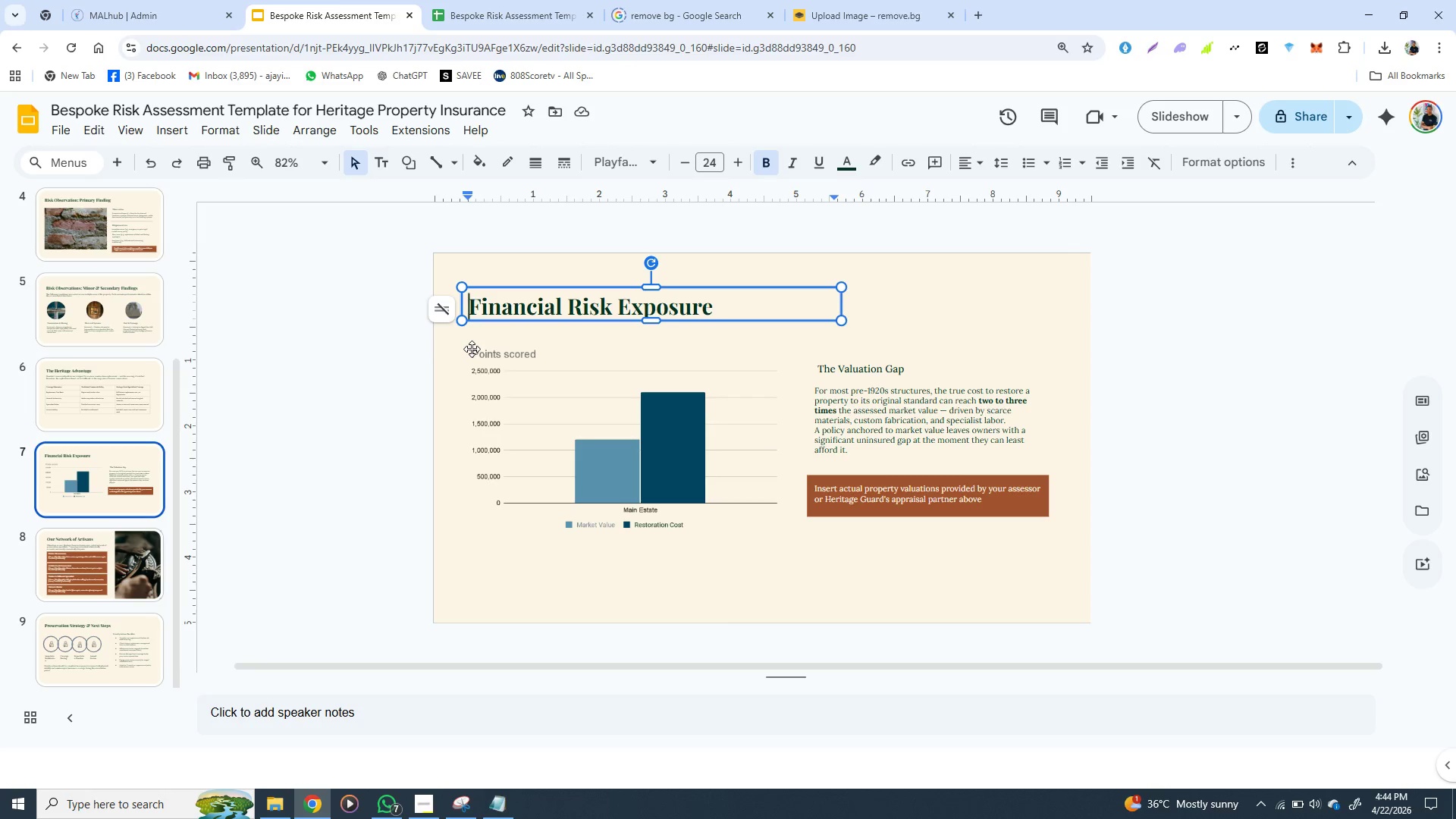 
hold_key(key=ShiftLeft, duration=1.53)
left_click([472, 349])
 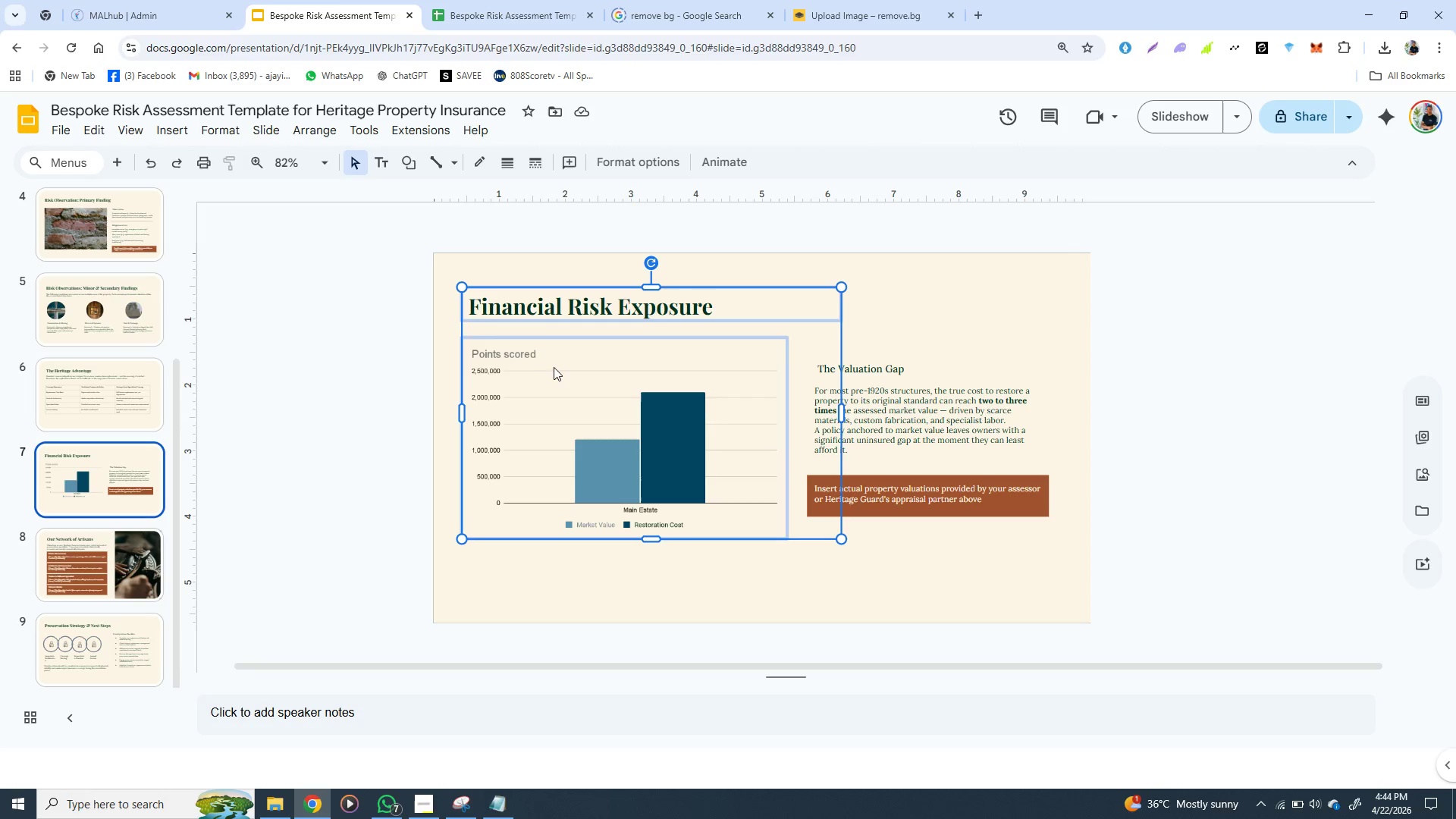 
hold_key(key=ShiftLeft, duration=0.64)
 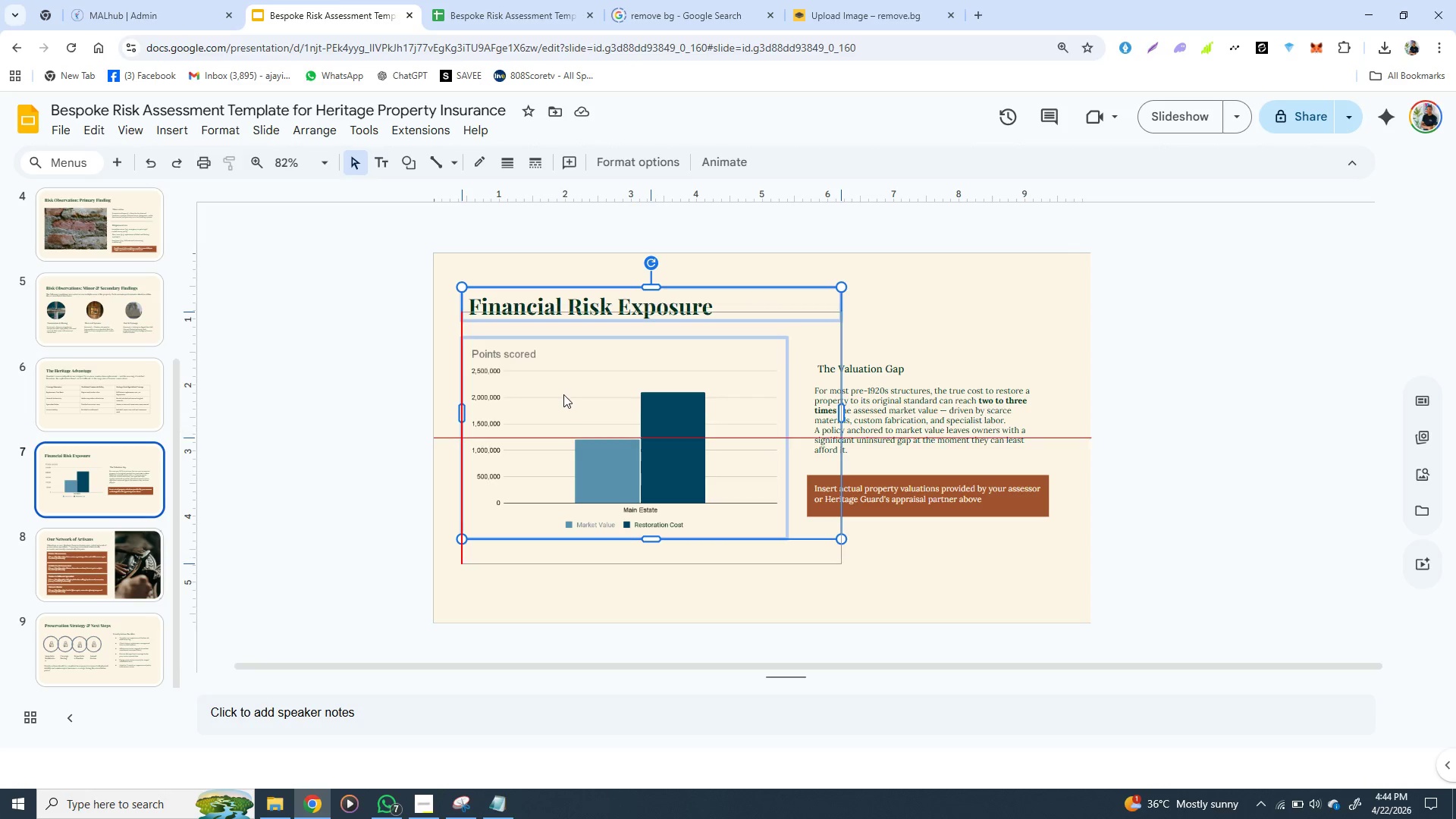 
left_click_drag(start_coordinate=[563, 372], to_coordinate=[570, 387])
 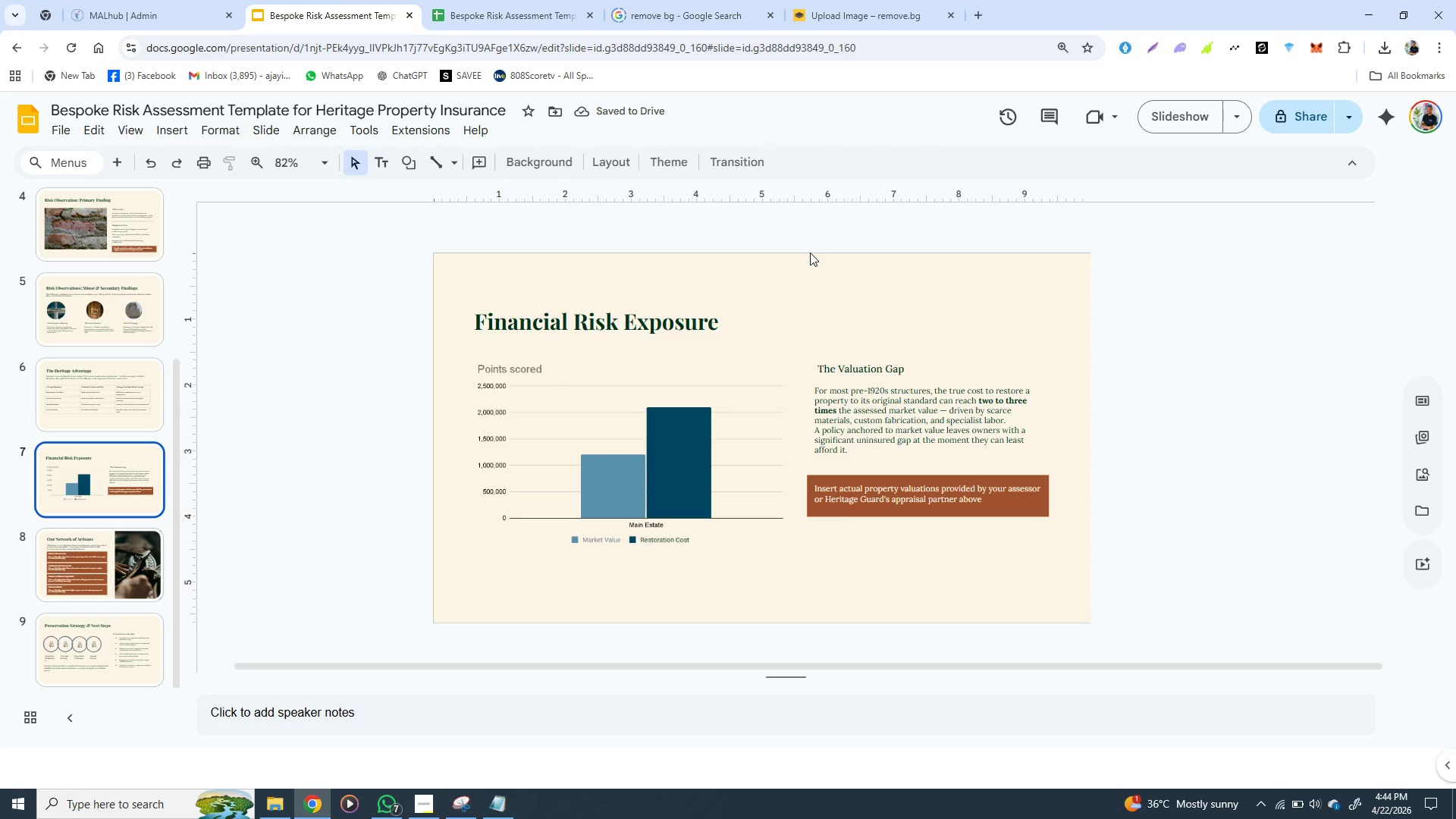 
left_click([810, 253])
 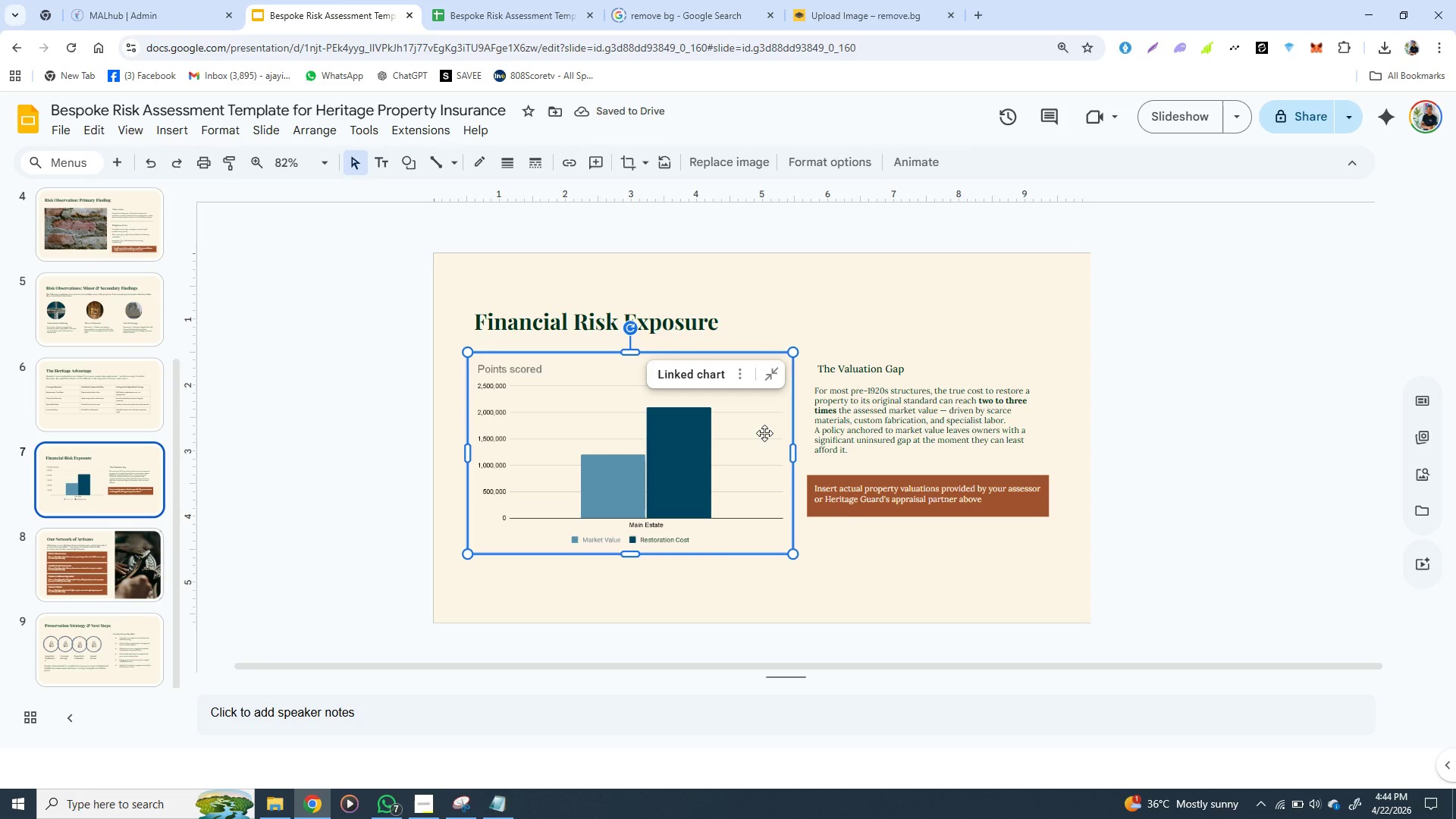 
left_click([764, 433])
 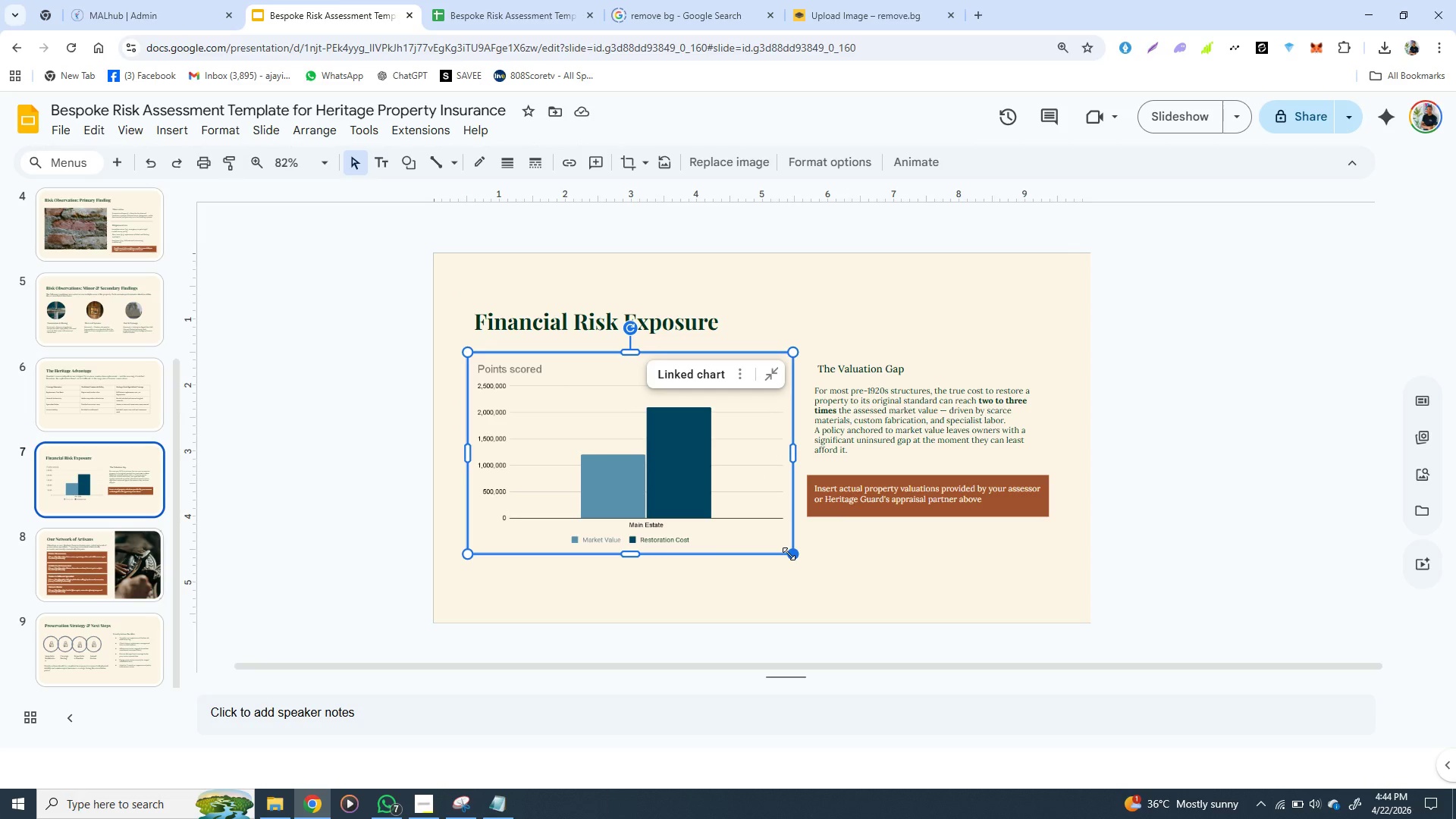 
hold_key(key=ShiftLeft, duration=1.5)
left_click_drag(start_coordinate=[789, 554], to_coordinate=[726, 544])
 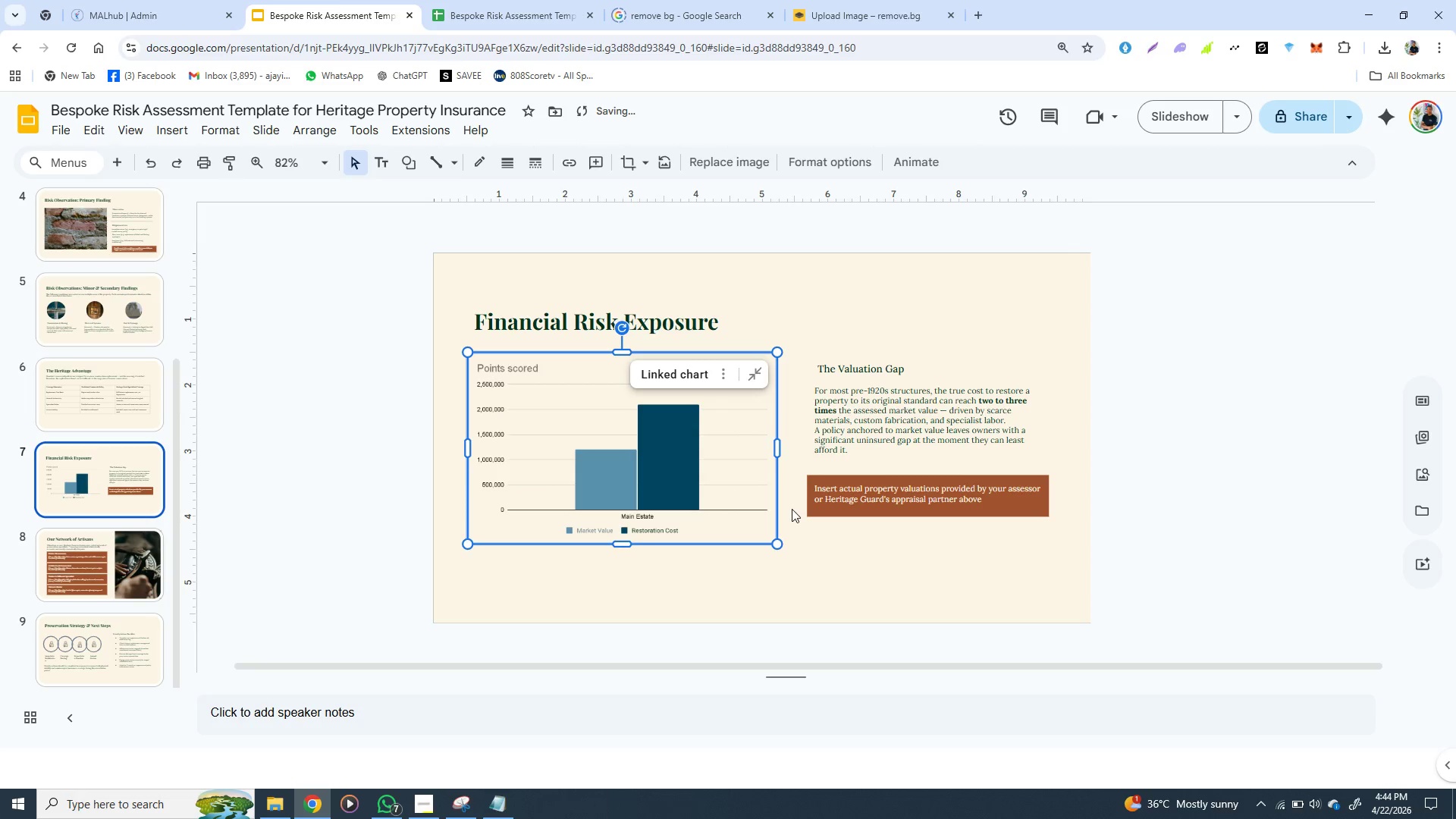 
hold_key(key=ShiftLeft, duration=1.5)
 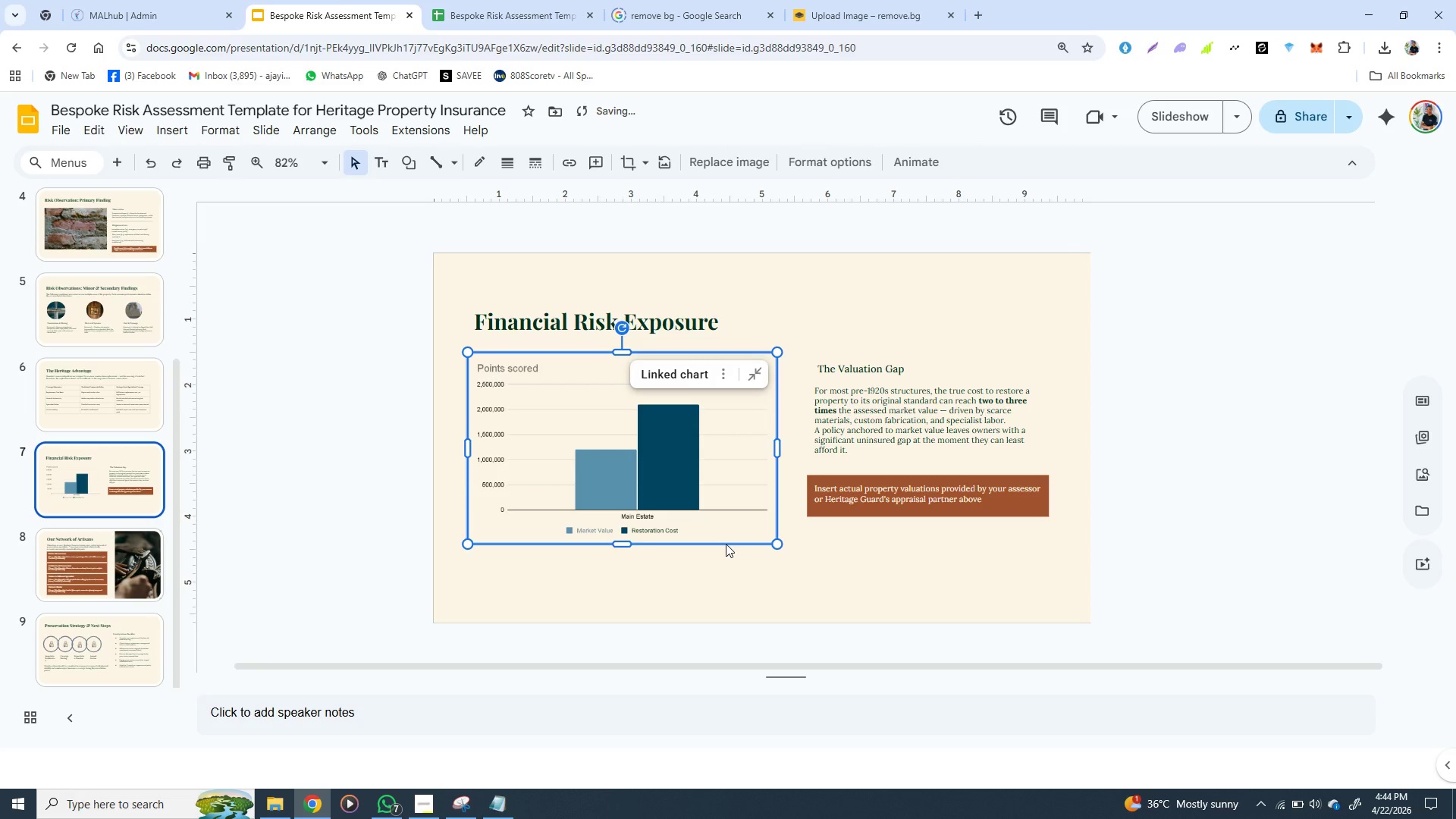 
hold_key(key=ShiftLeft, duration=1.41)
 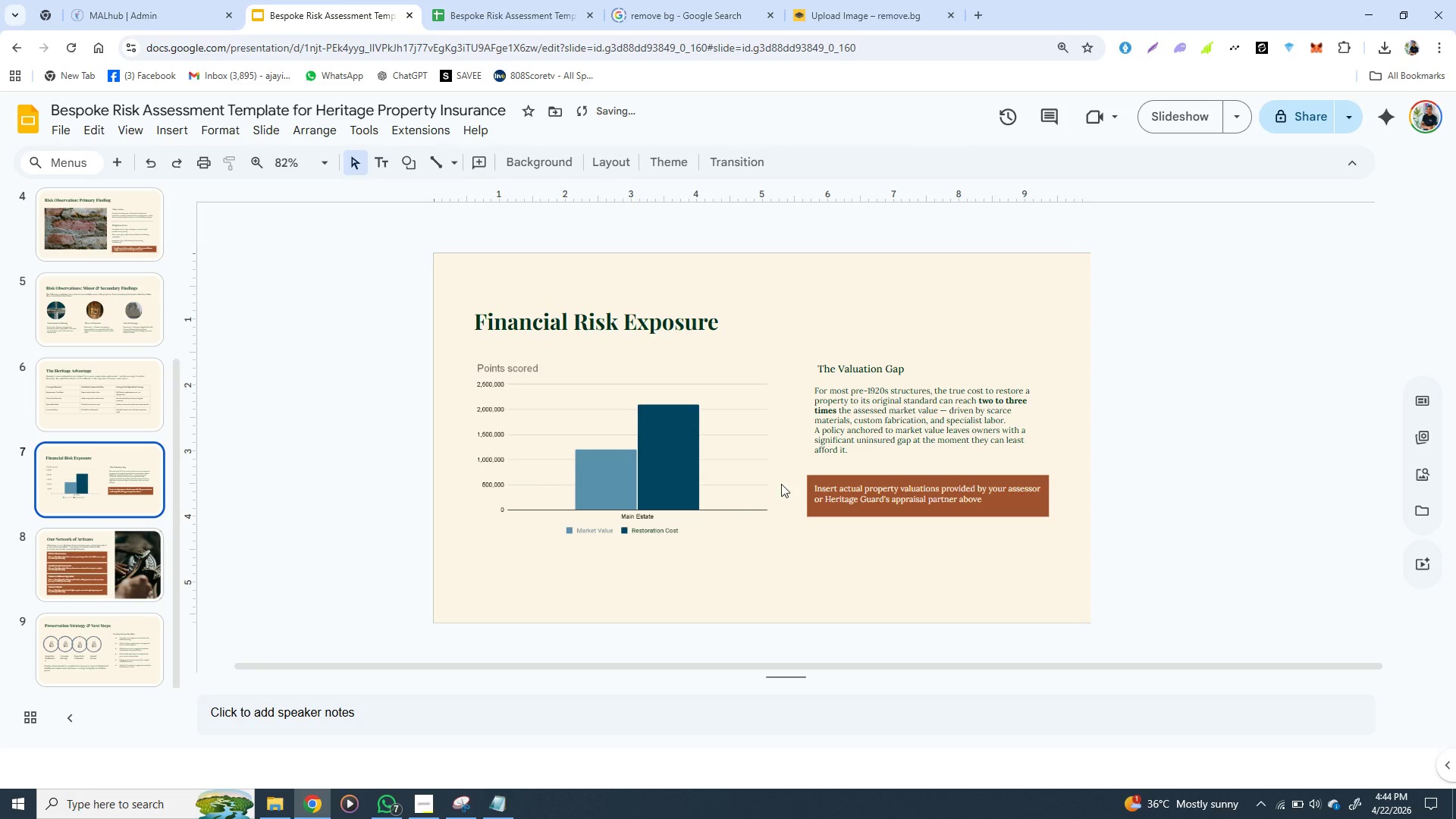 
left_click([791, 504])
 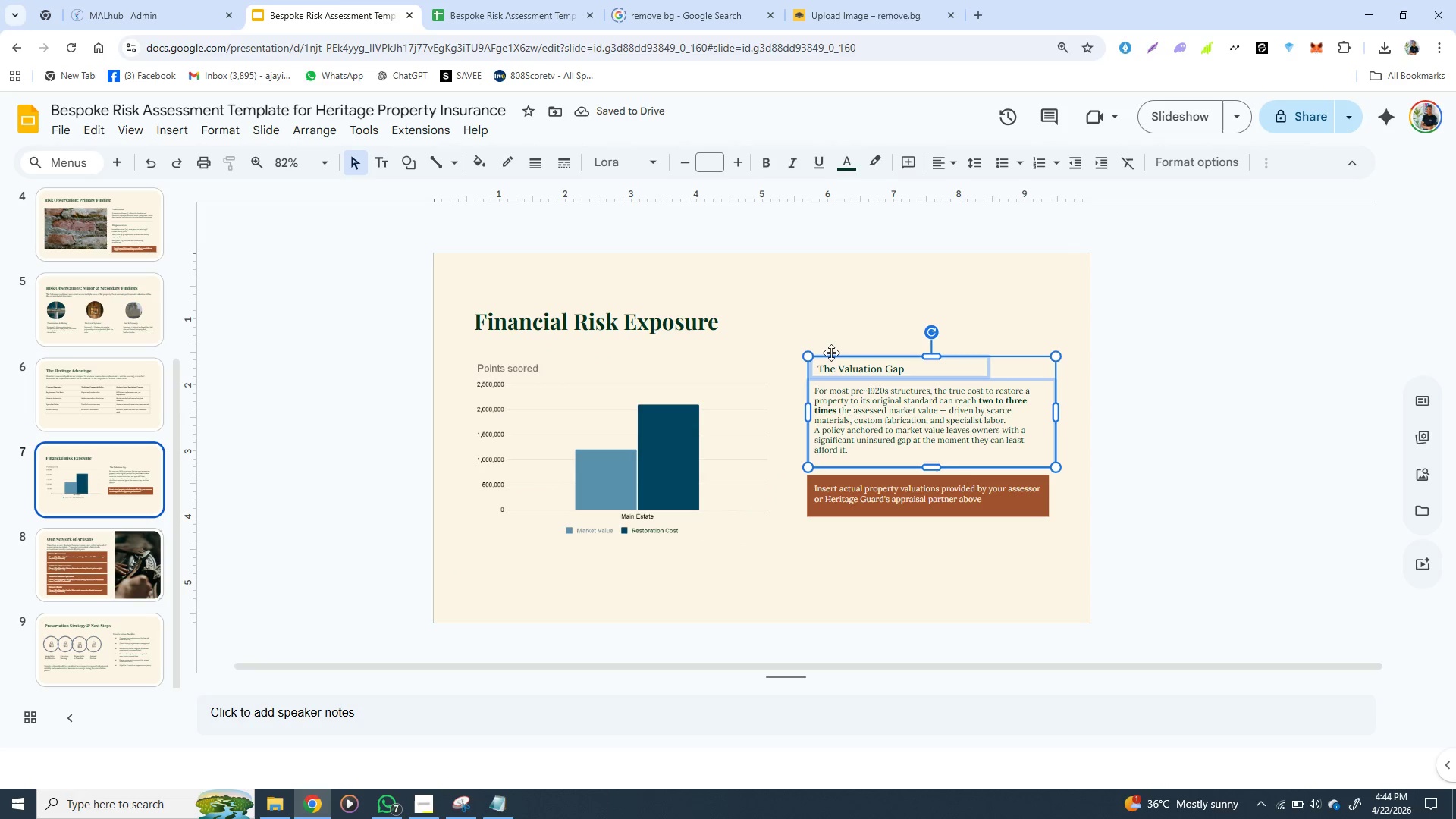 
left_click([831, 353])
 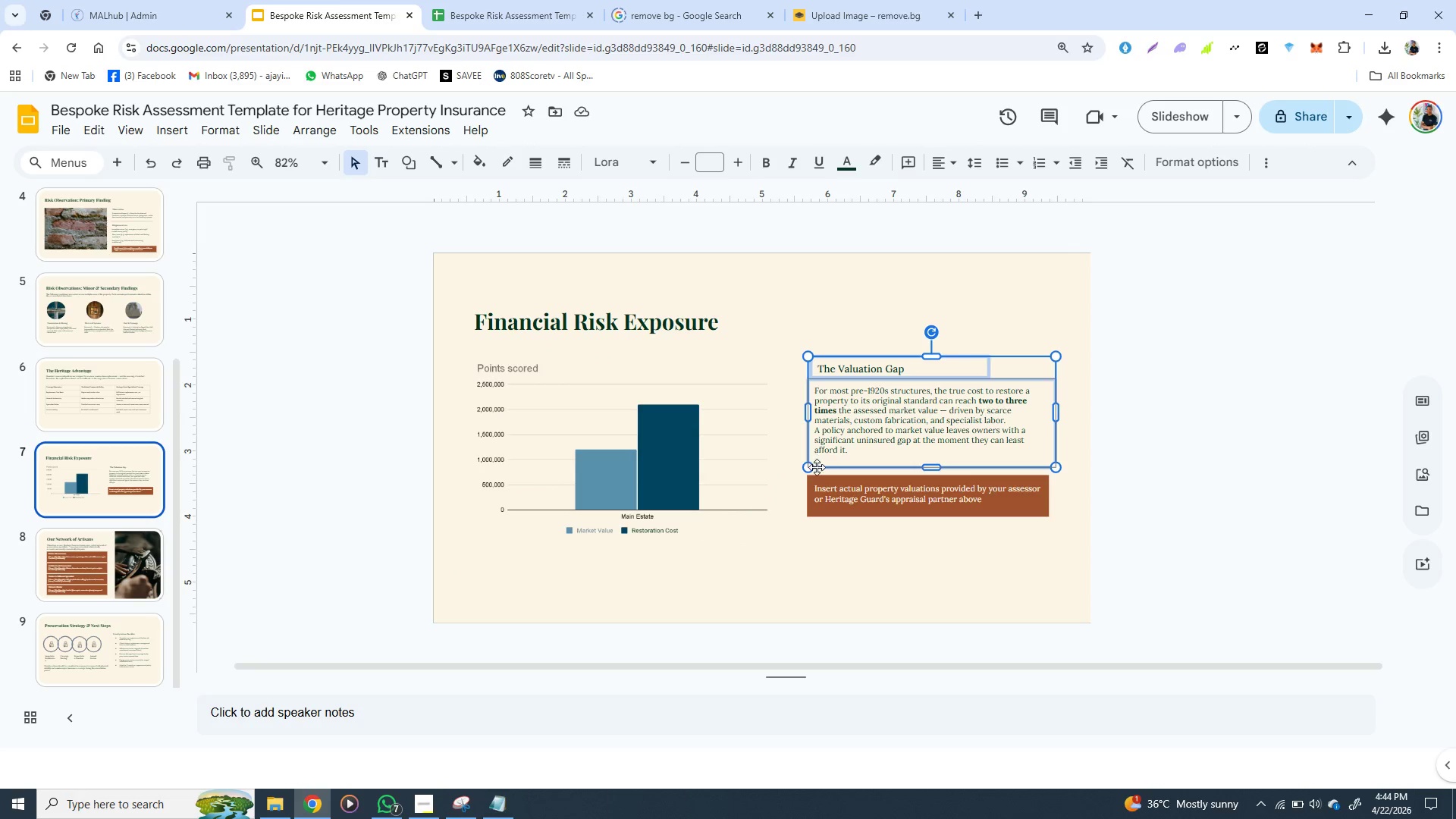 
hold_key(key=ShiftLeft, duration=1.53)
left_click([817, 473])
 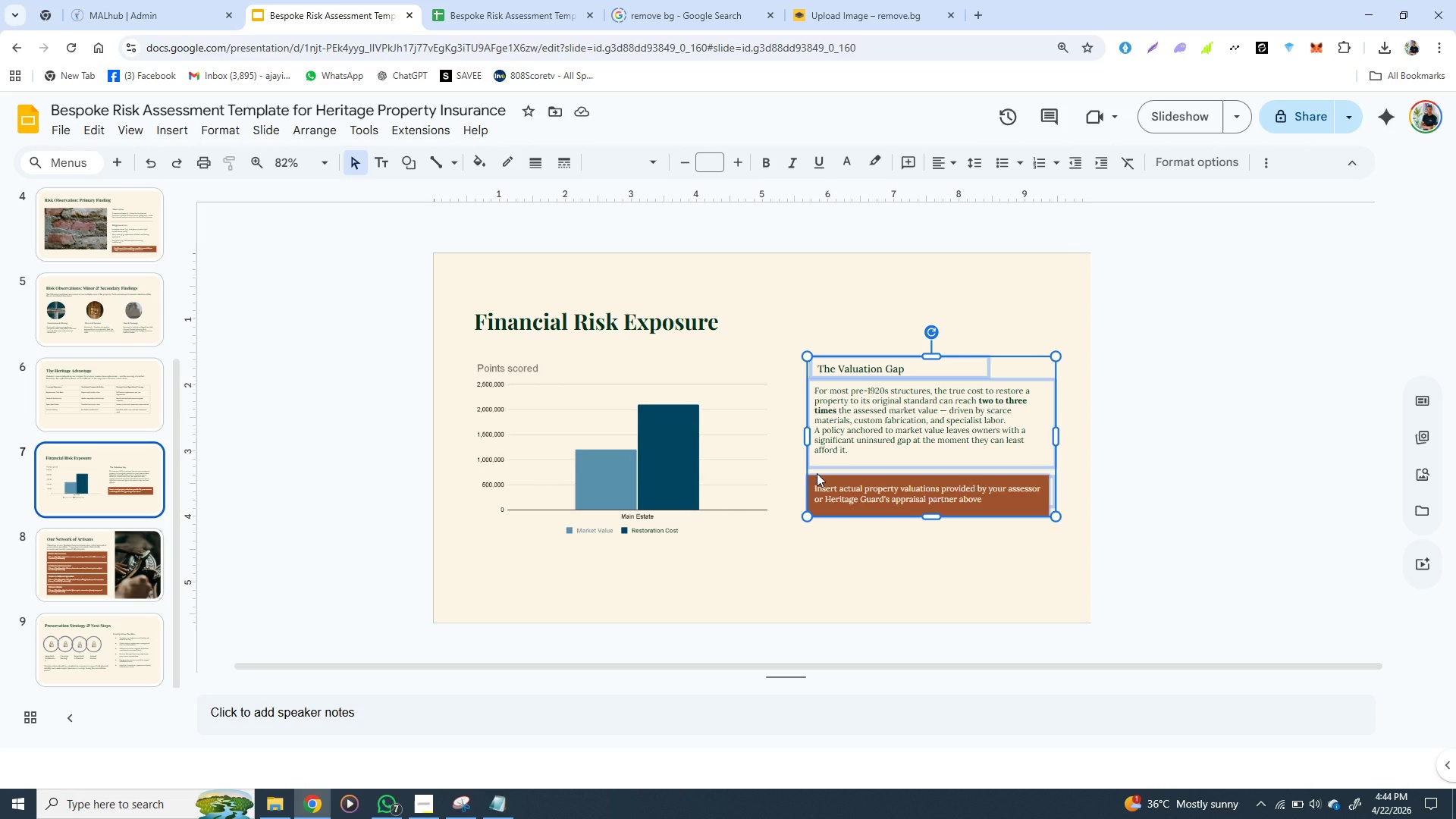 
hold_key(key=ShiftLeft, duration=1.5)
 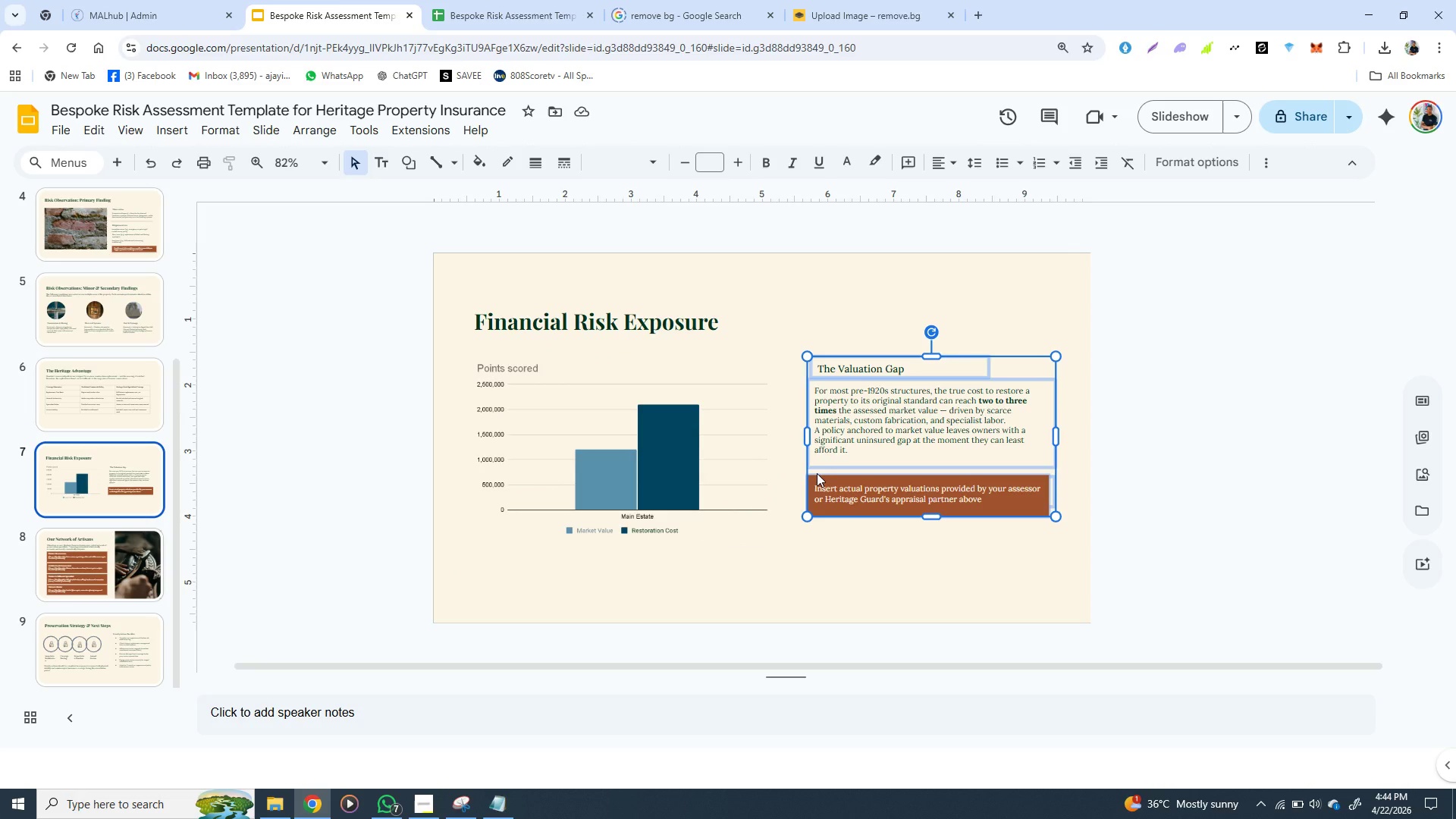 
hold_key(key=ShiftLeft, duration=0.86)
 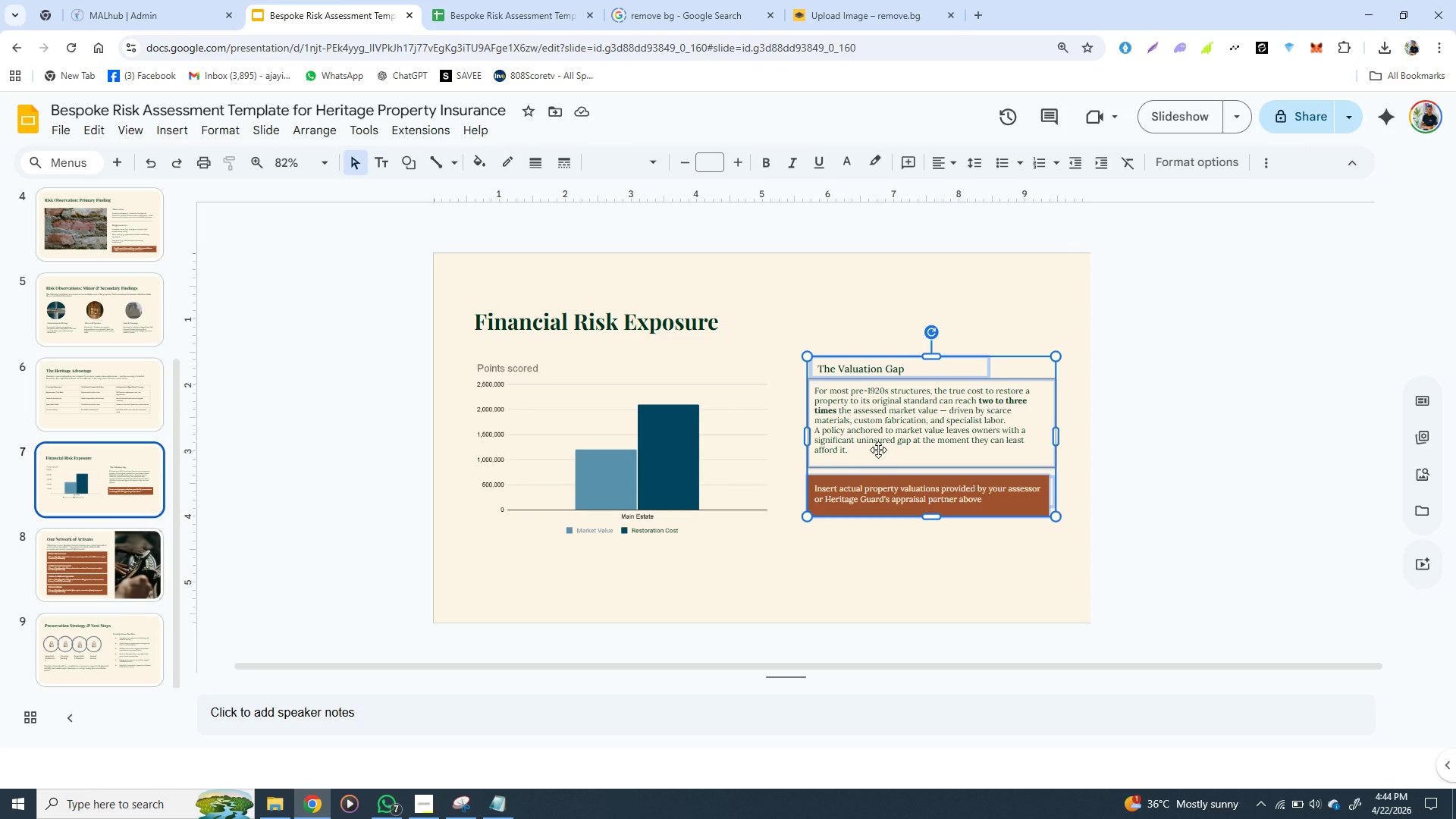 
hold_key(key=ShiftLeft, duration=14.09)
left_click_drag(start_coordinate=[878, 450], to_coordinate=[880, 453])
 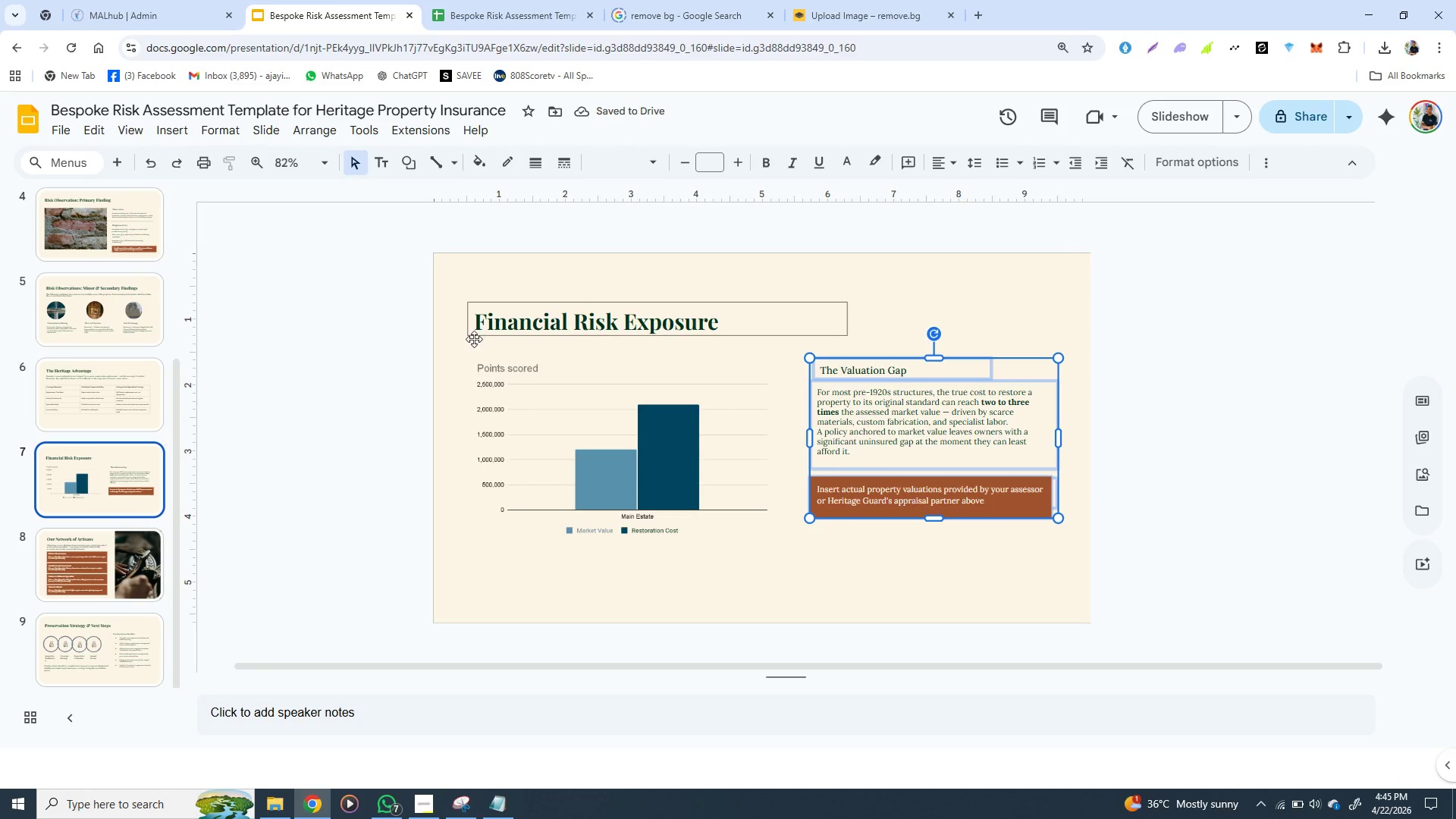 
left_click([474, 334])
 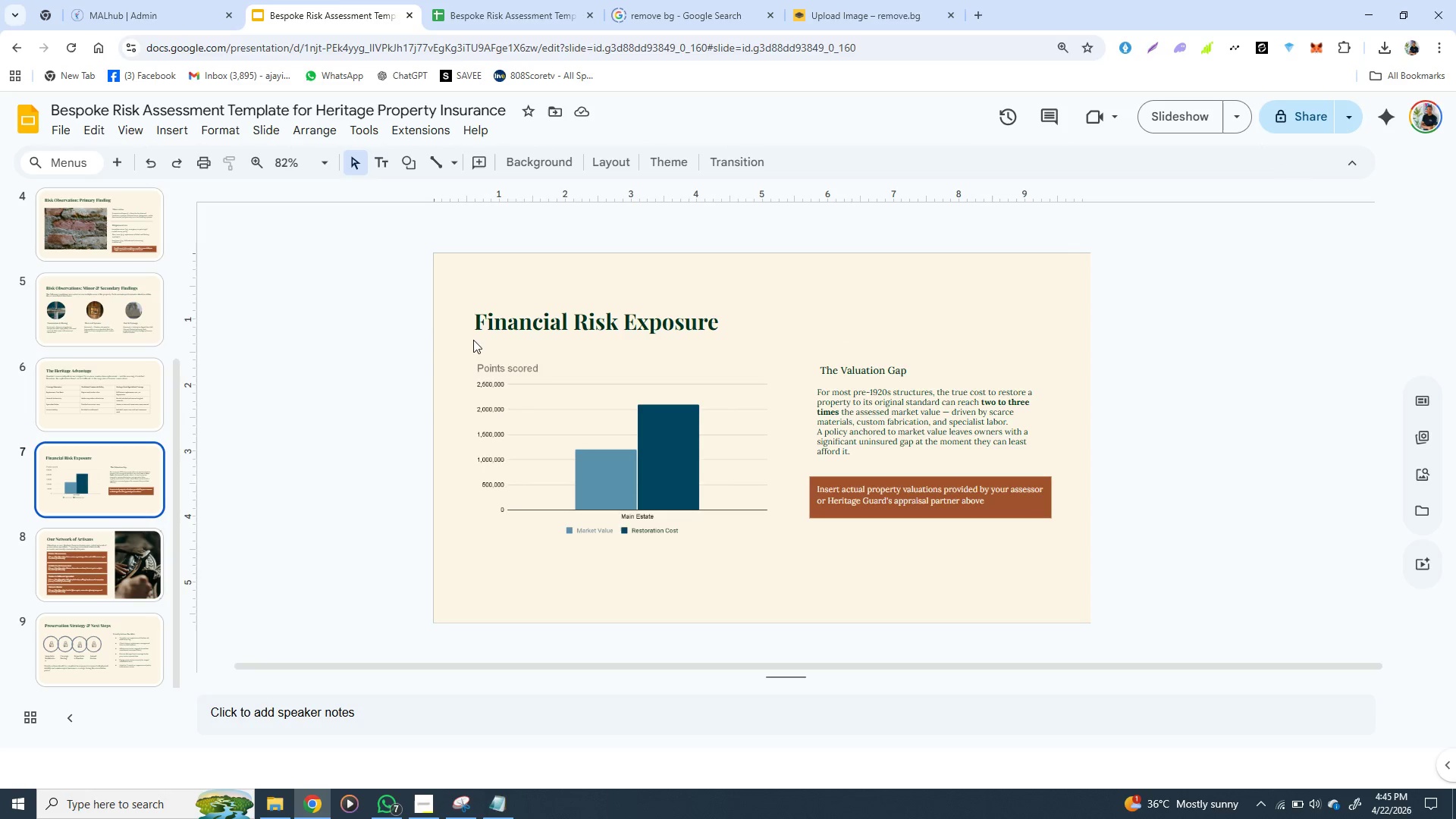 
left_click([447, 368])
 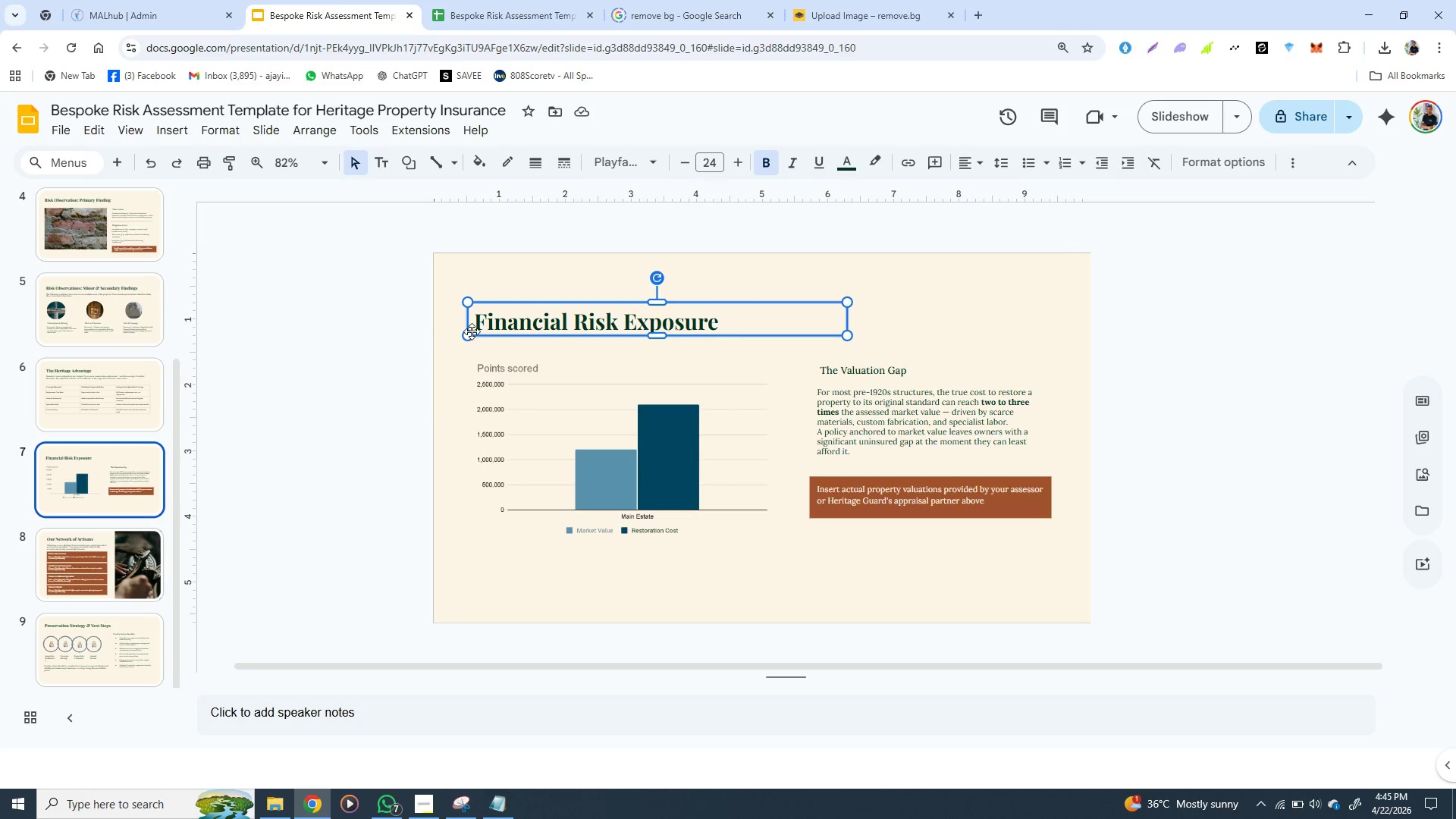 
left_click([472, 331])
 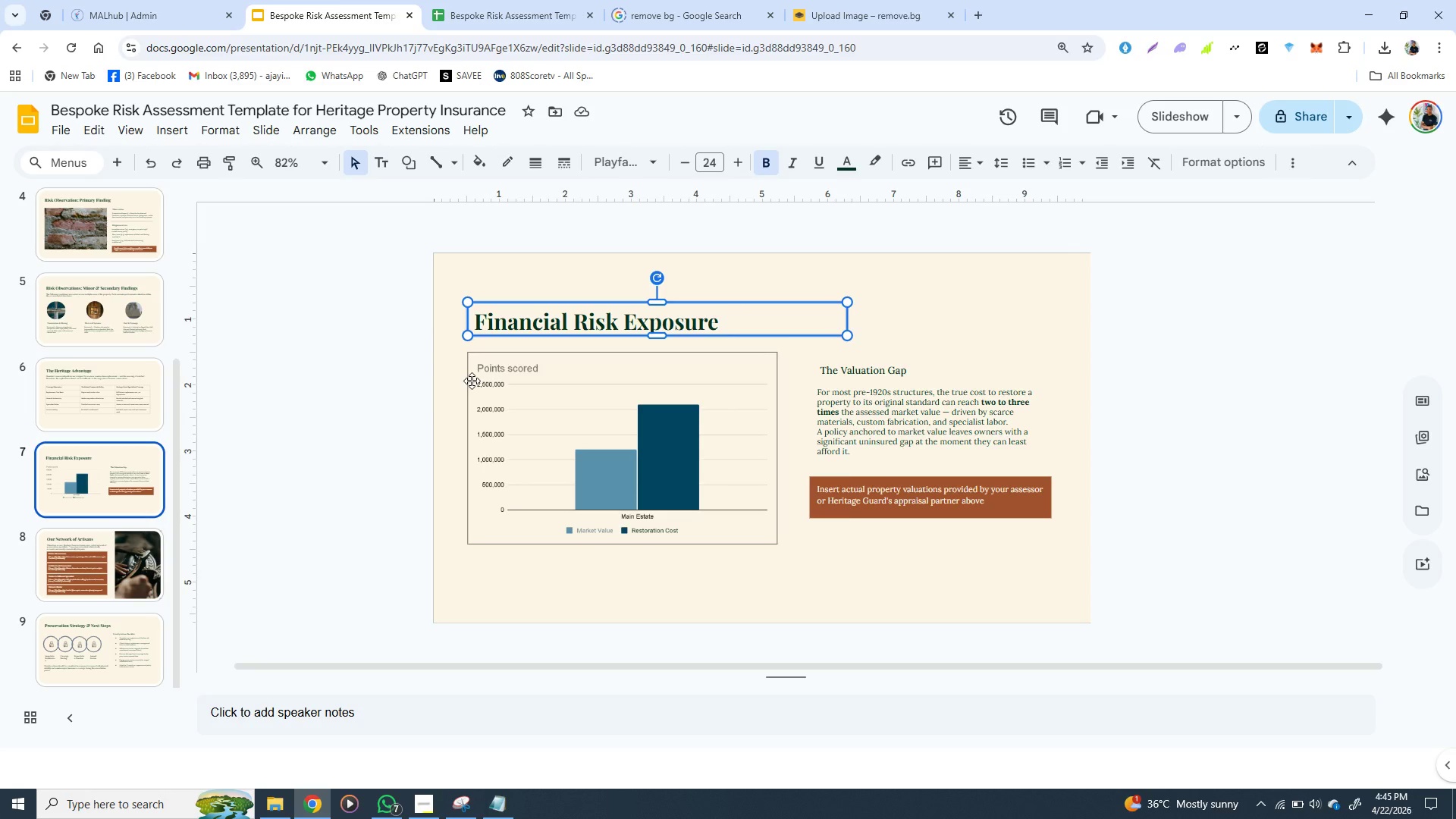 
hold_key(key=ShiftLeft, duration=1.53)
left_click([472, 381])
 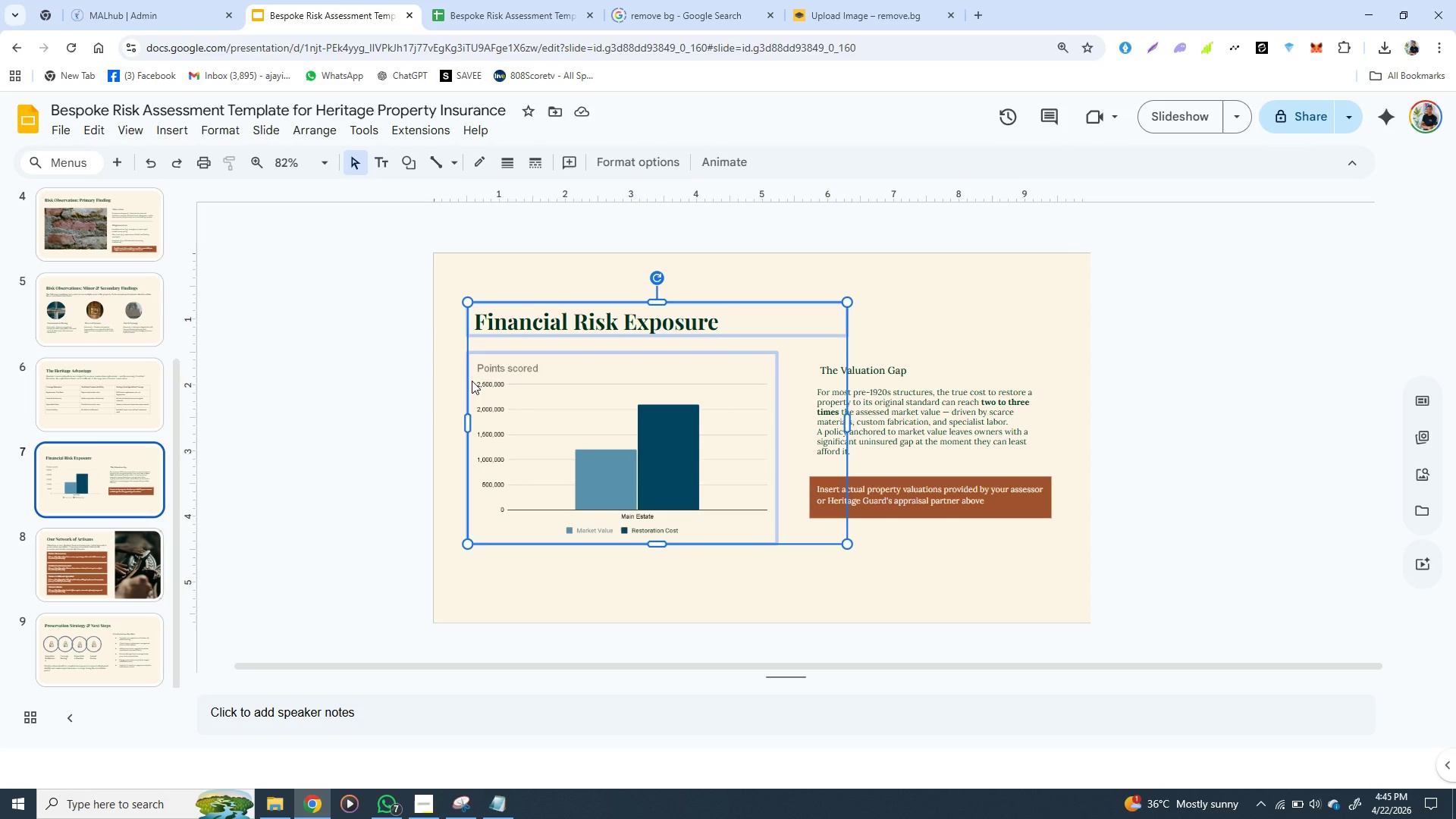 
hold_key(key=ShiftLeft, duration=1.5)
 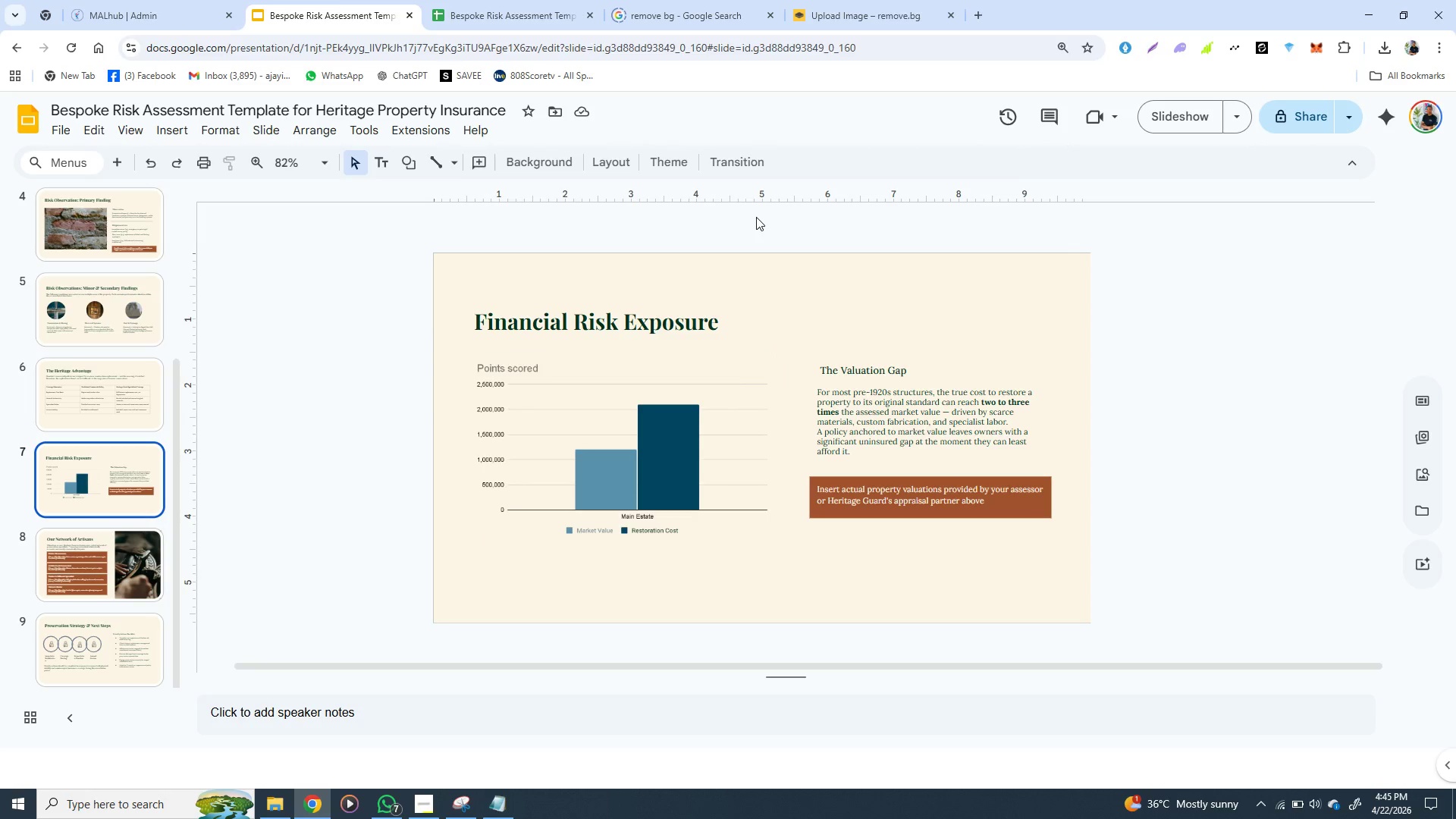 
key(Shift+ShiftLeft)
 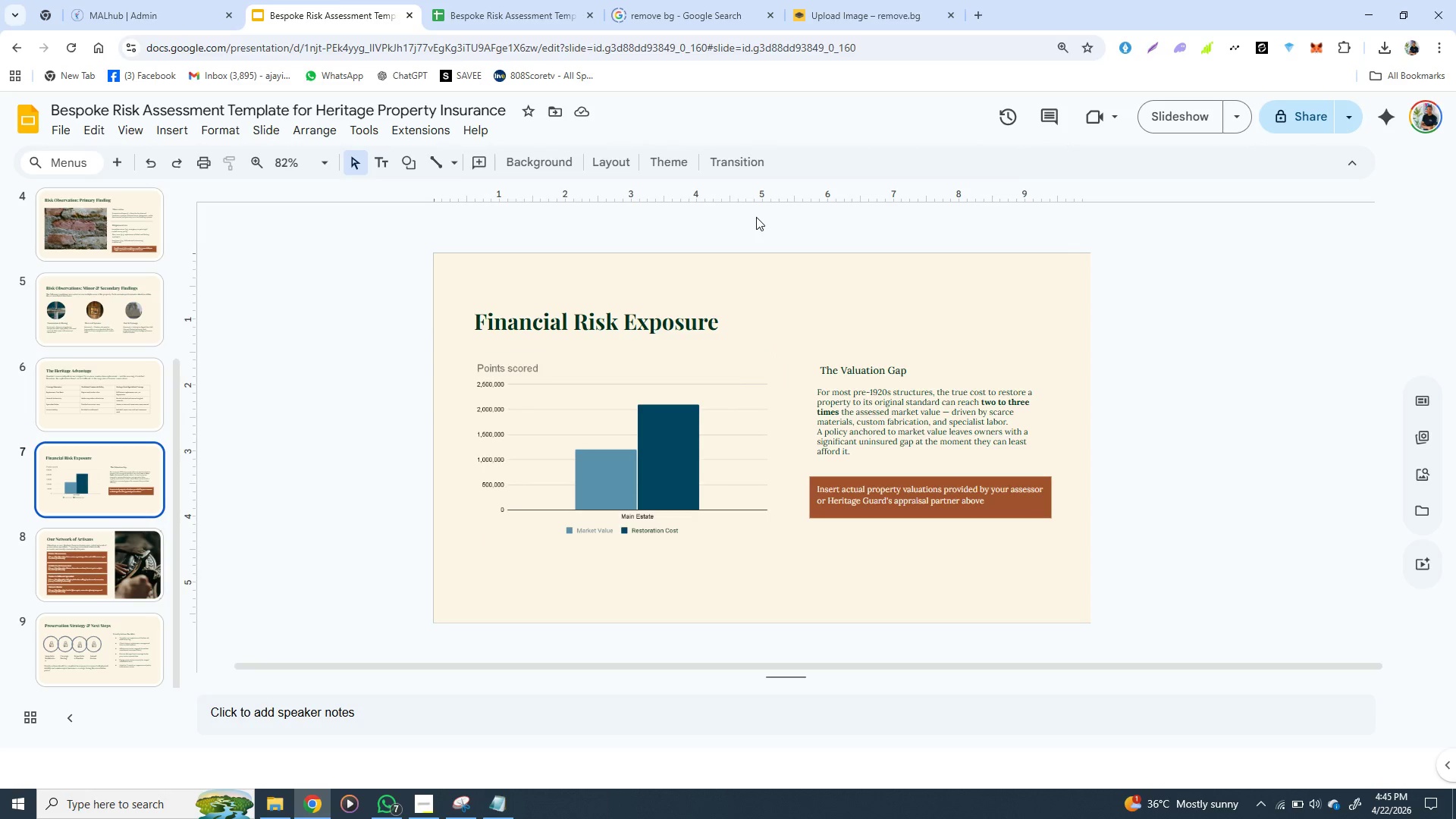 
key(Shift+ShiftLeft)
 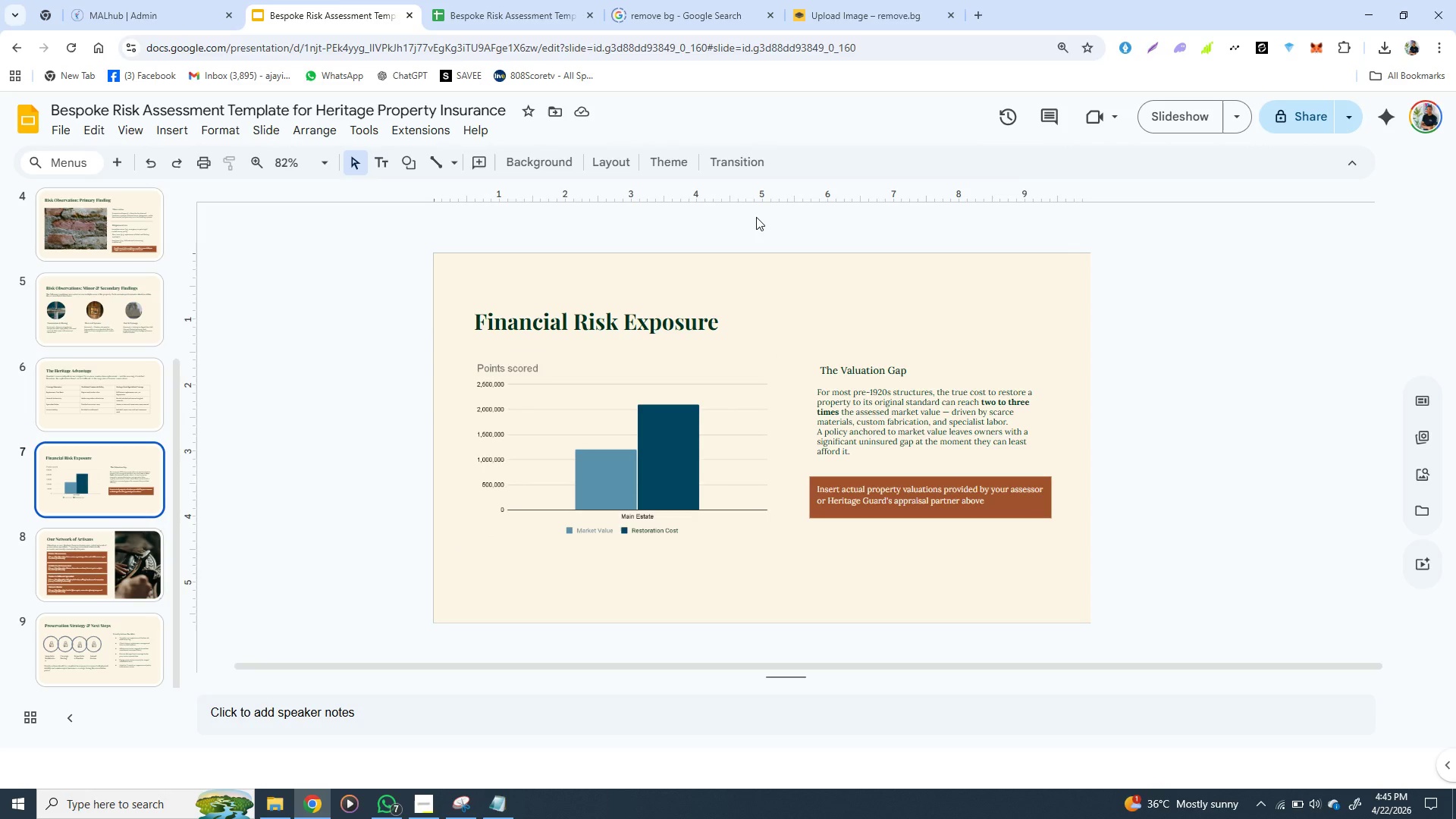 
key(Shift+ShiftLeft)
 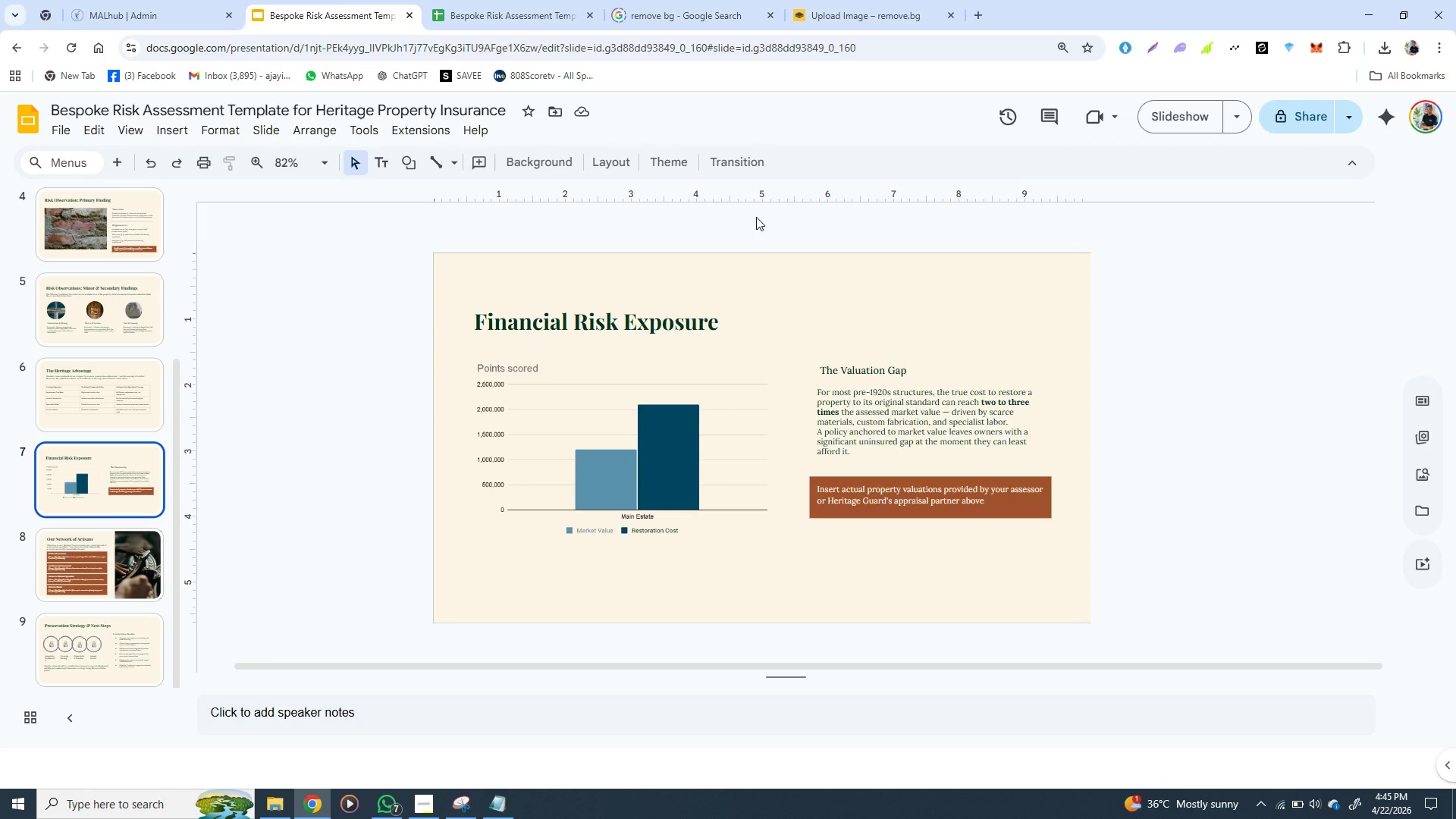 
key(Shift+ShiftLeft)
 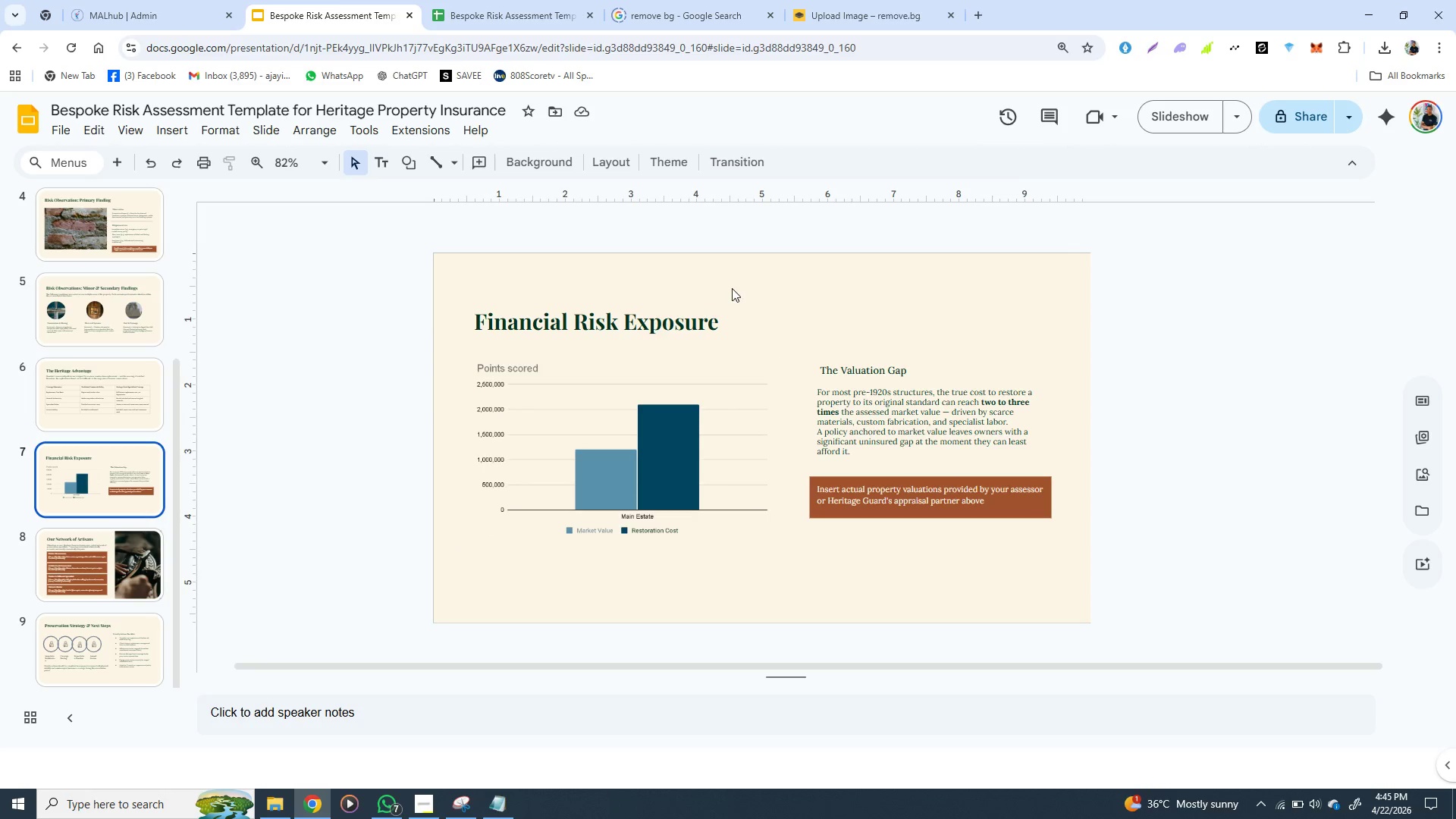 
left_click([756, 217])
 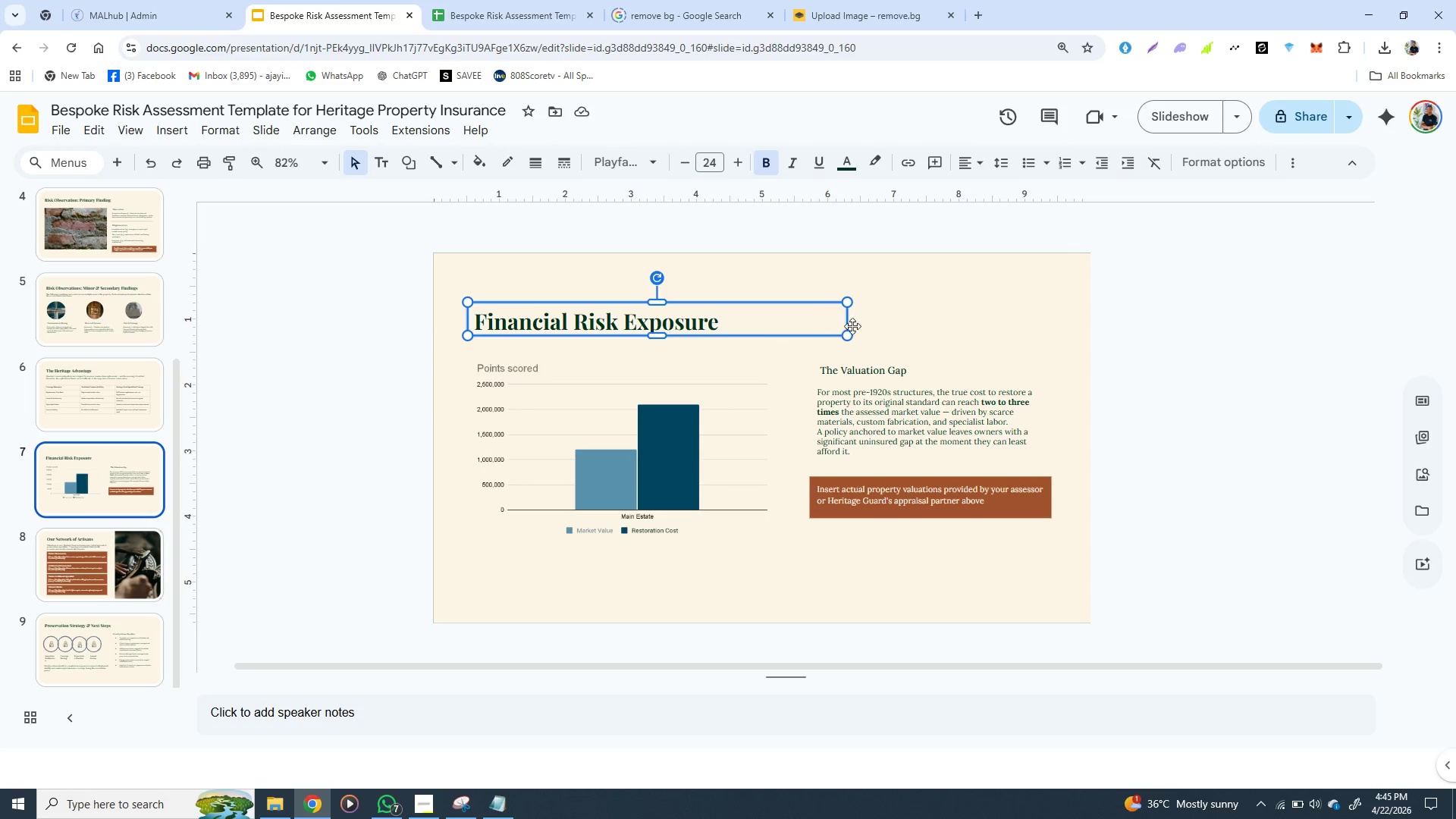 
left_click([734, 316])
 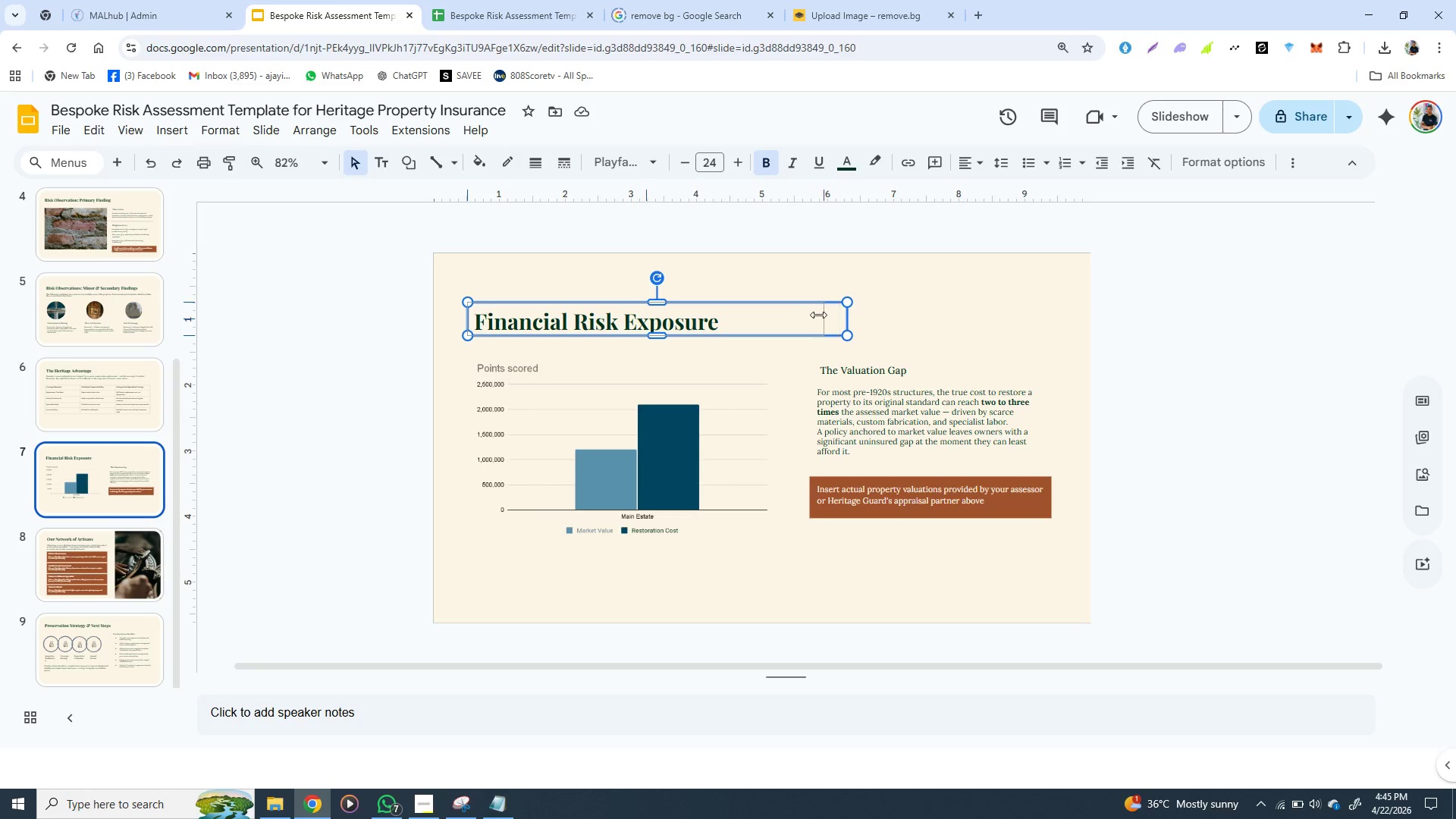 
left_click_drag(start_coordinate=[844, 321], to_coordinate=[777, 313])
 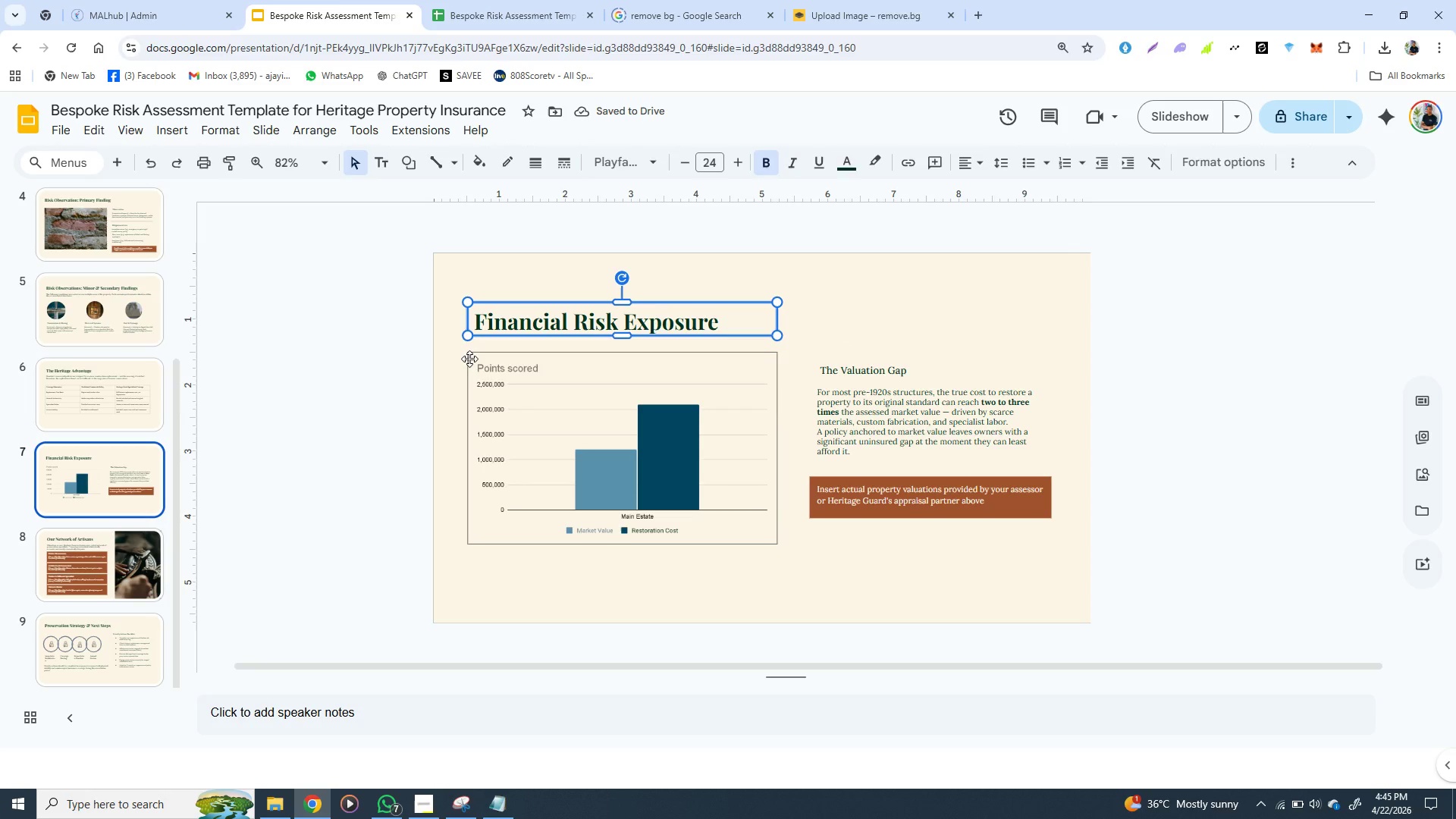 
hold_key(key=ShiftLeft, duration=1.42)
left_click([469, 359])
 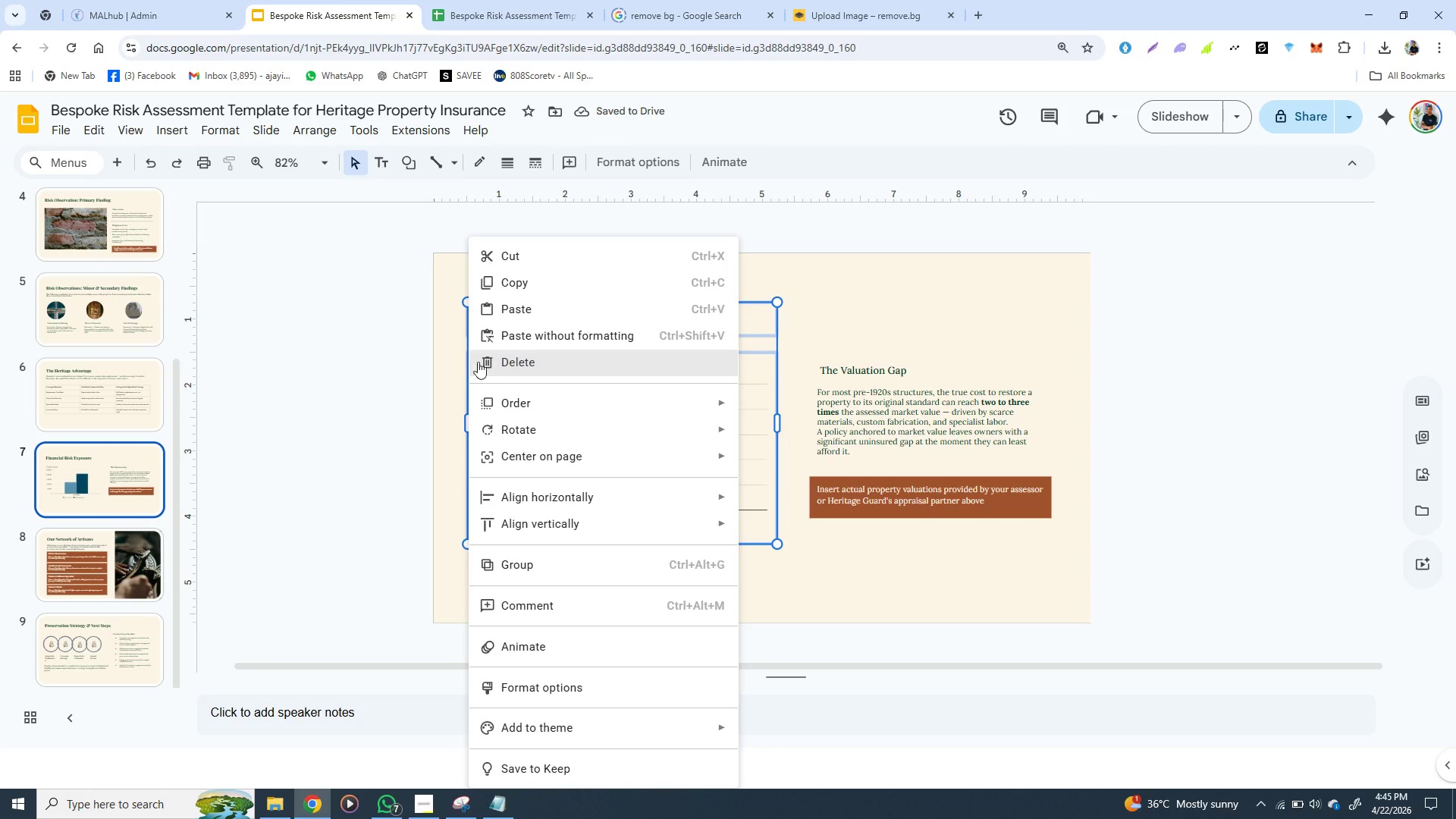 
right_click([469, 359])
 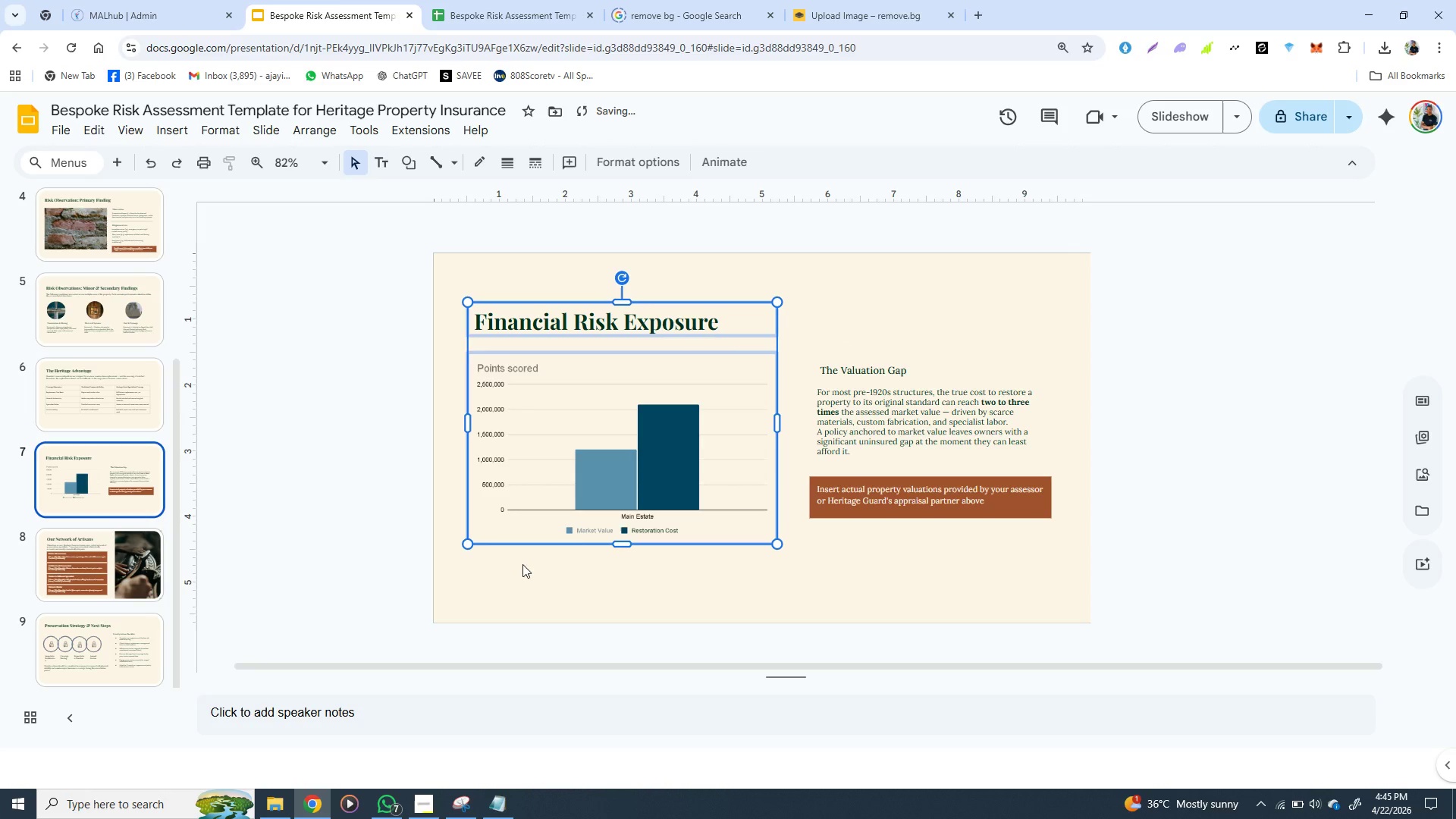 
left_click([522, 564])
 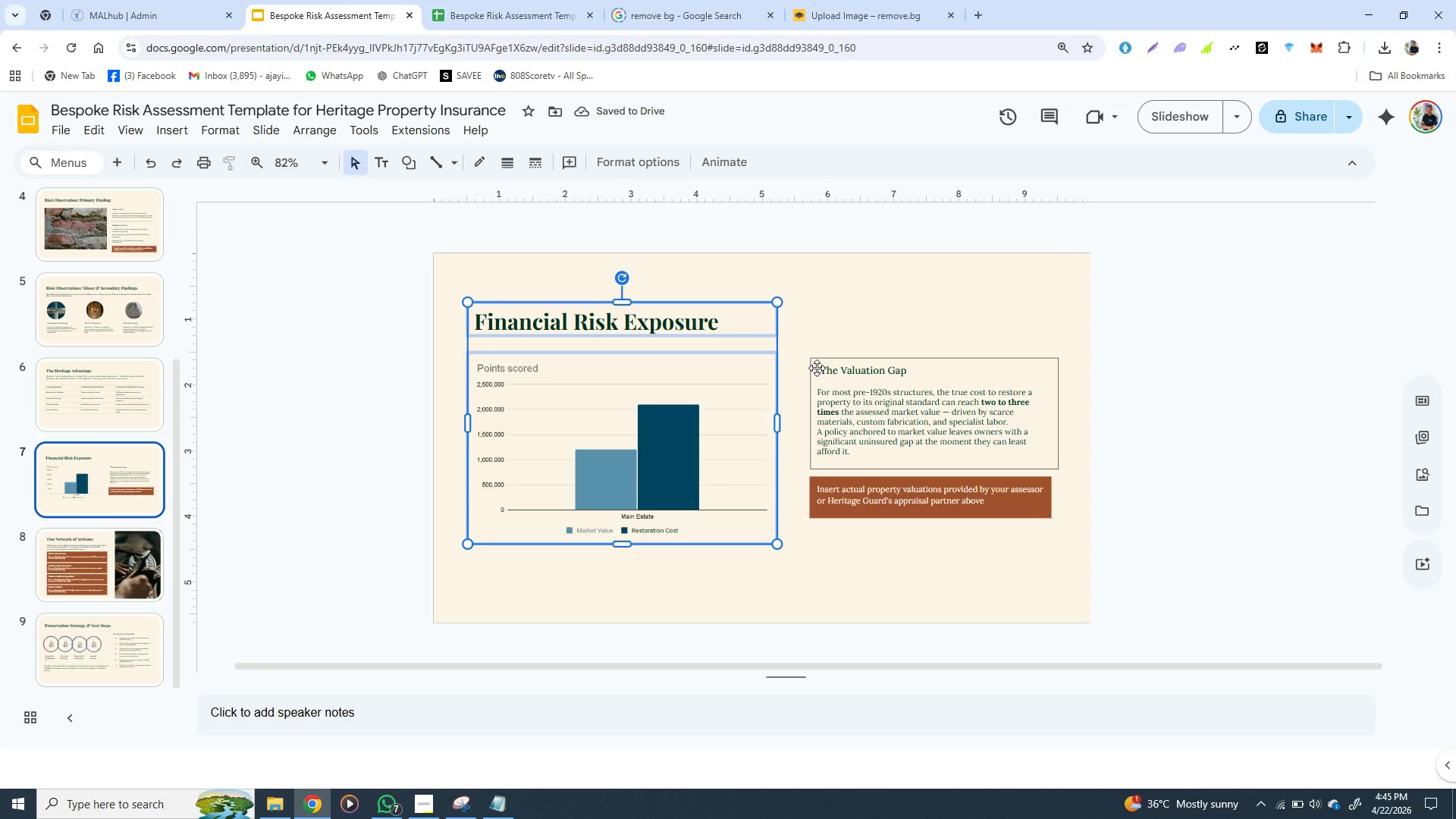 
left_click([817, 368])
 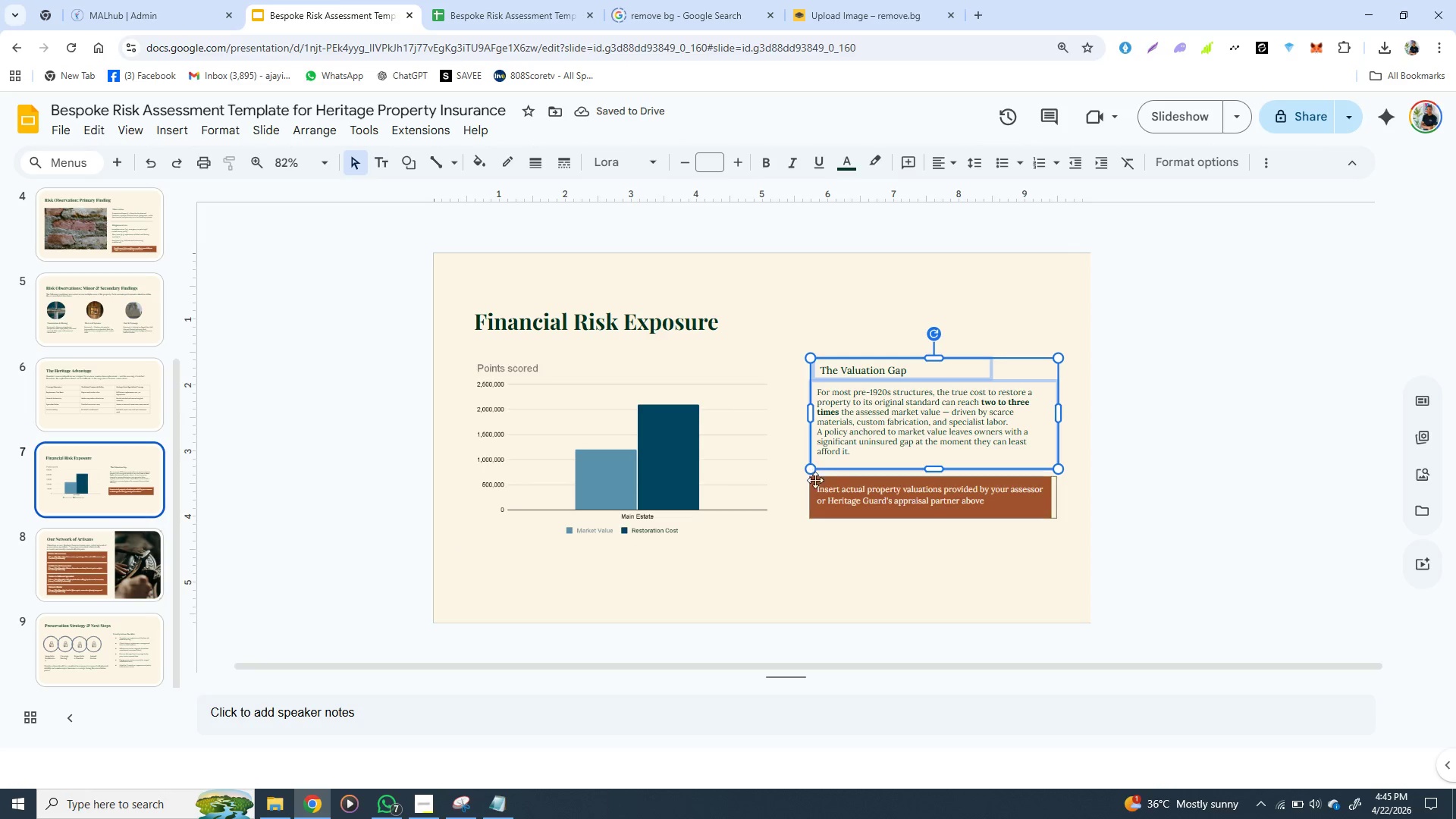 
hold_key(key=ShiftLeft, duration=1.53)
left_click([811, 492])
 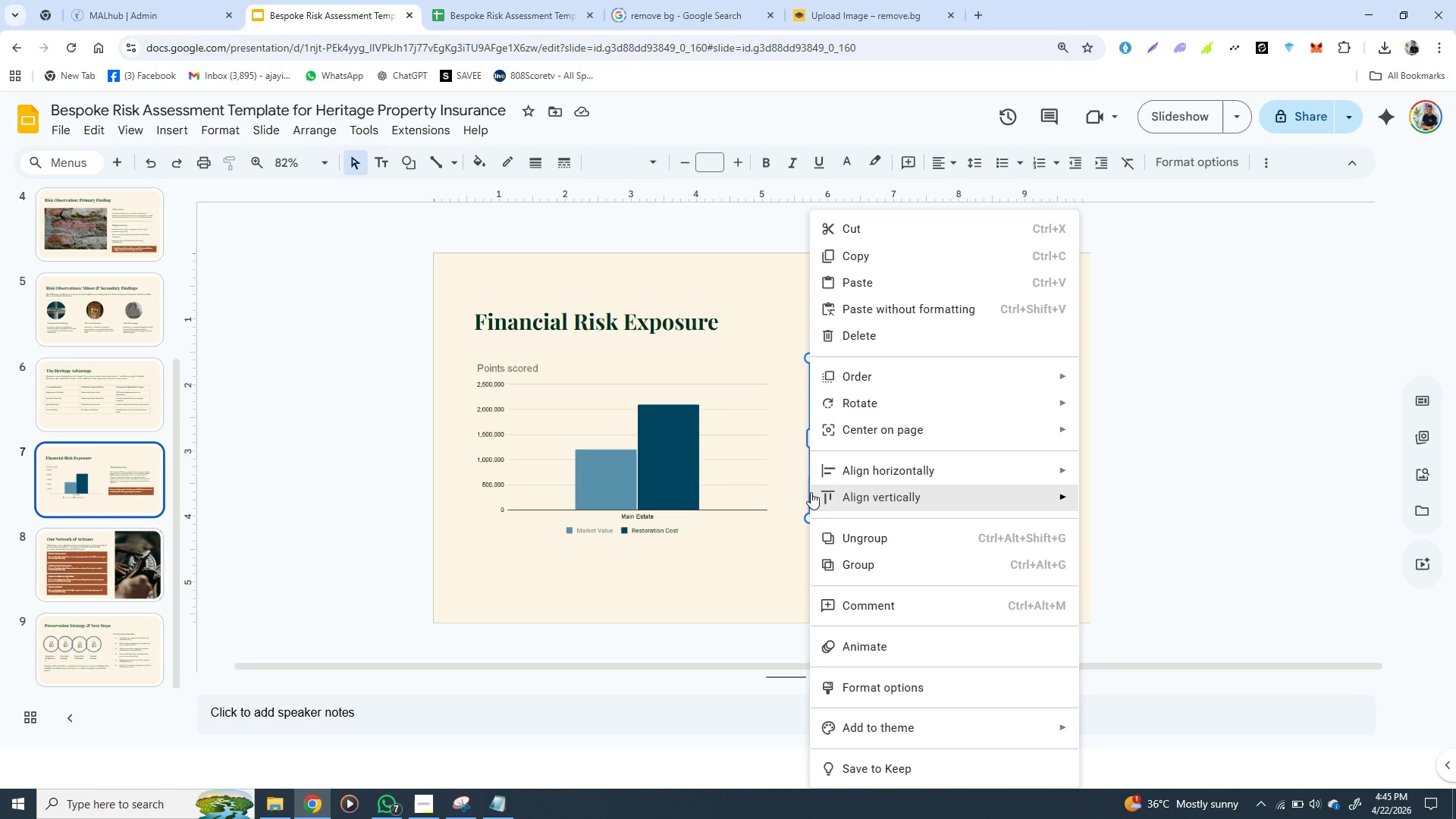 
hold_key(key=ShiftLeft, duration=0.47)
 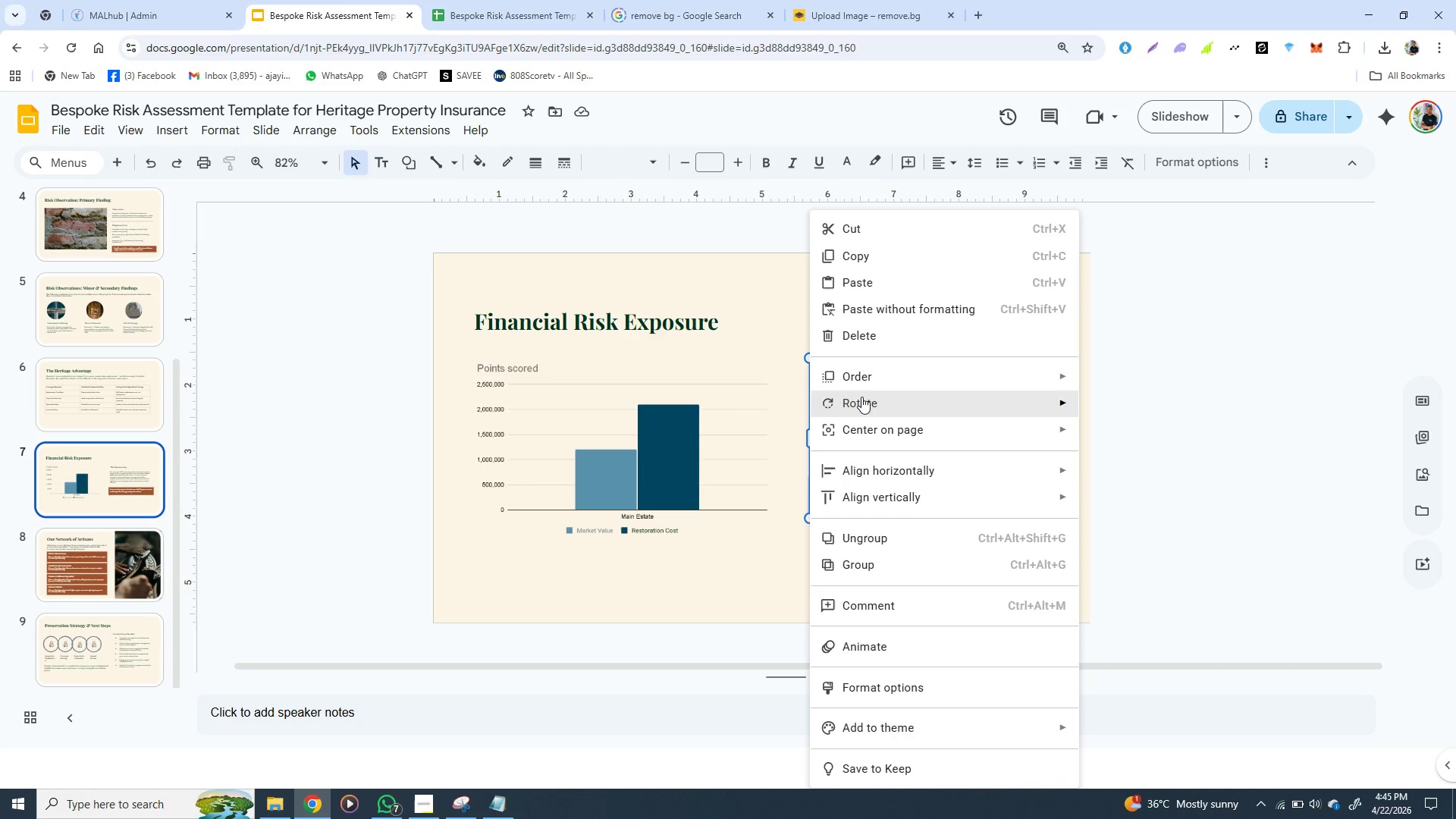 
right_click([811, 492])
 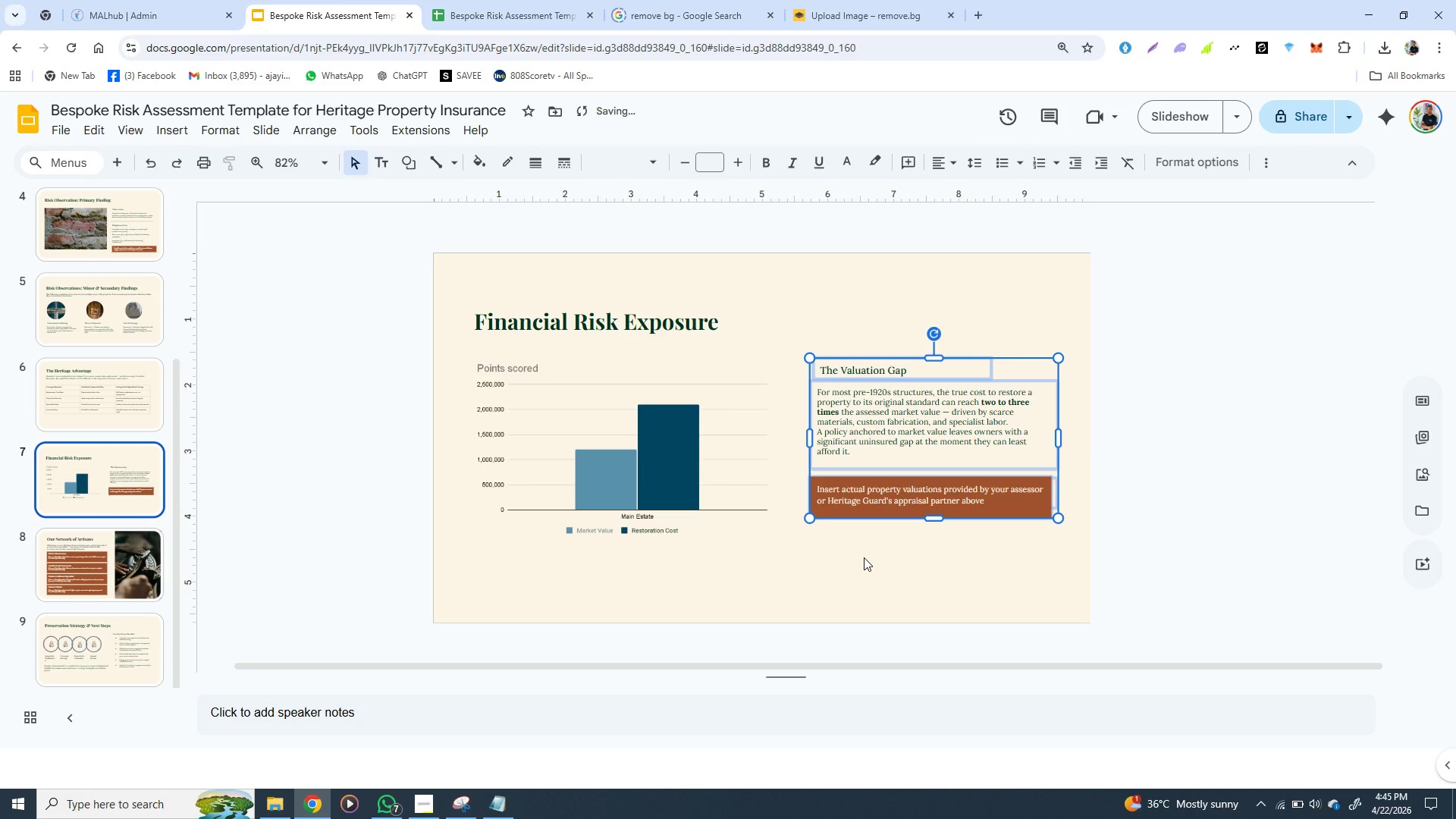 
left_click([864, 557])
 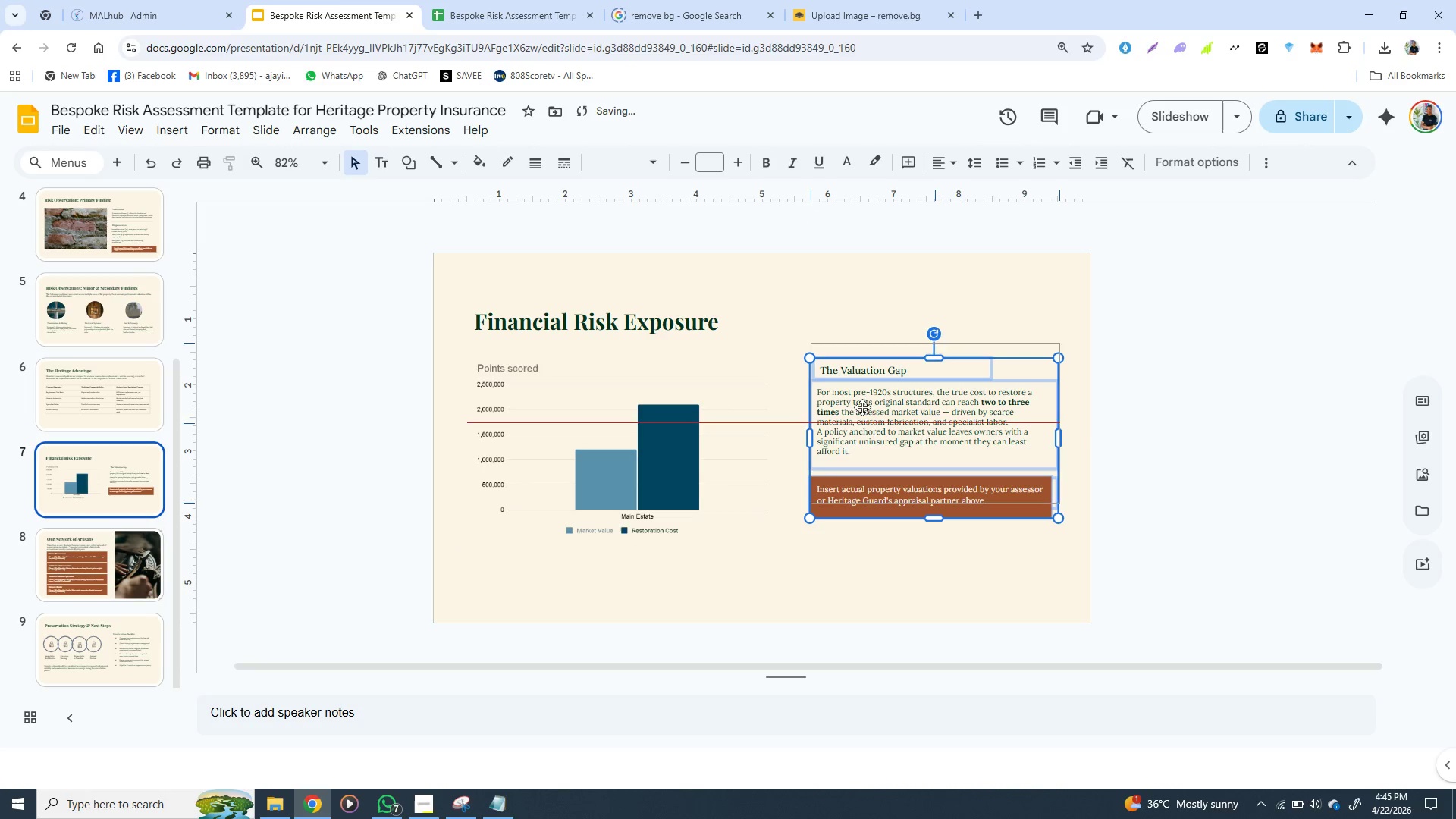 
left_click_drag(start_coordinate=[861, 430], to_coordinate=[862, 413])
 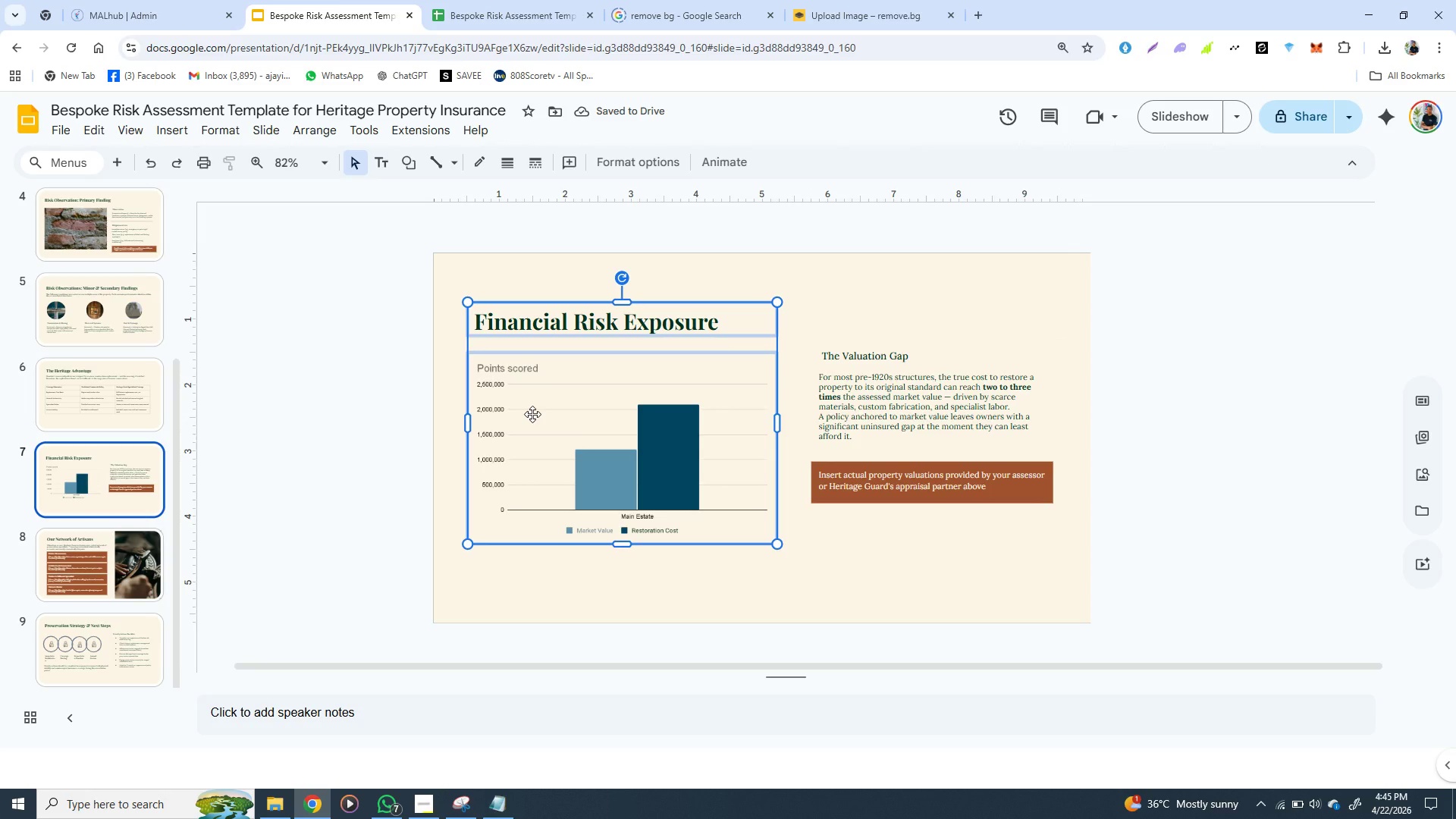 
left_click([532, 414])
 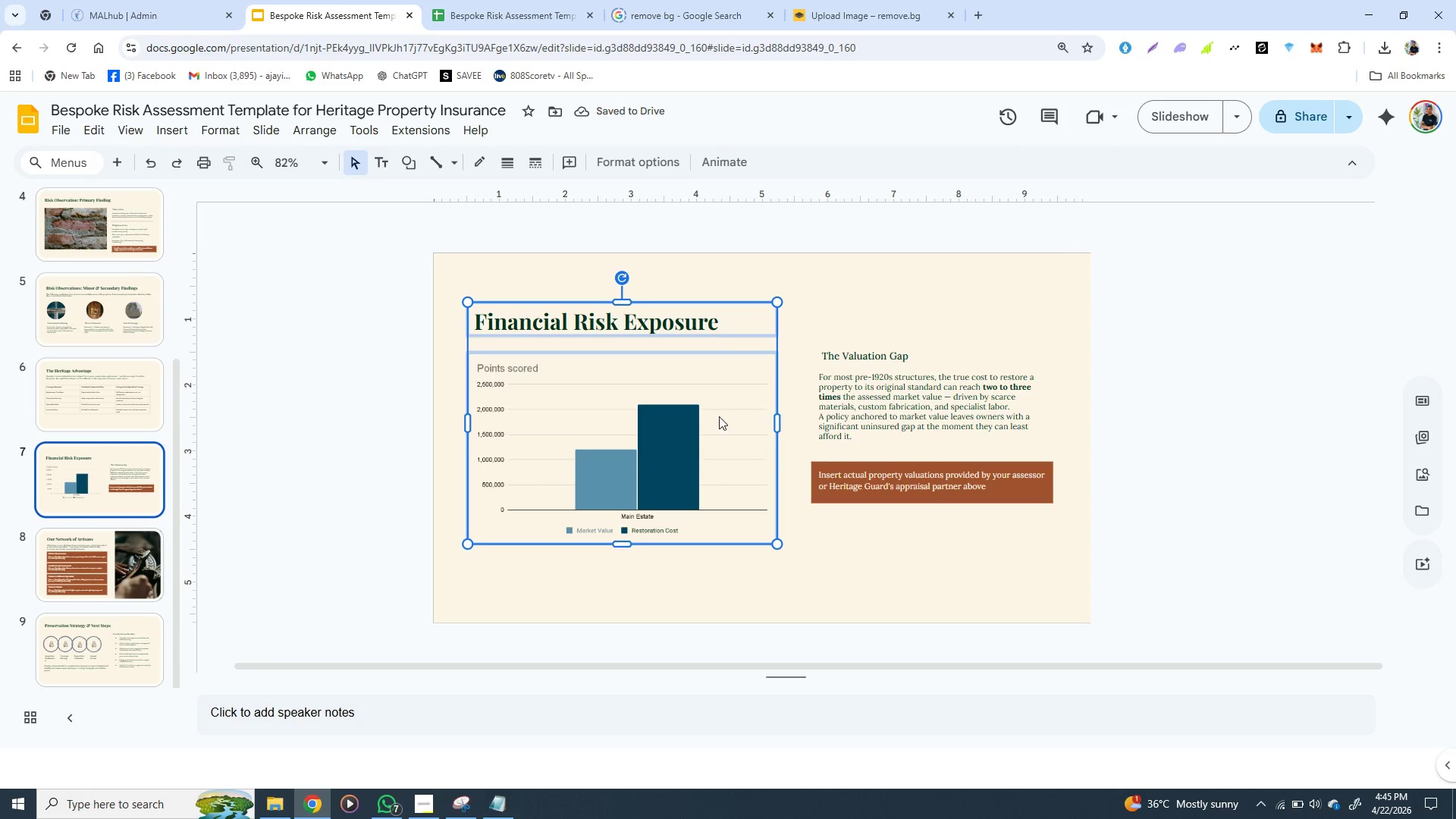 
hold_key(key=ShiftLeft, duration=1.51)
 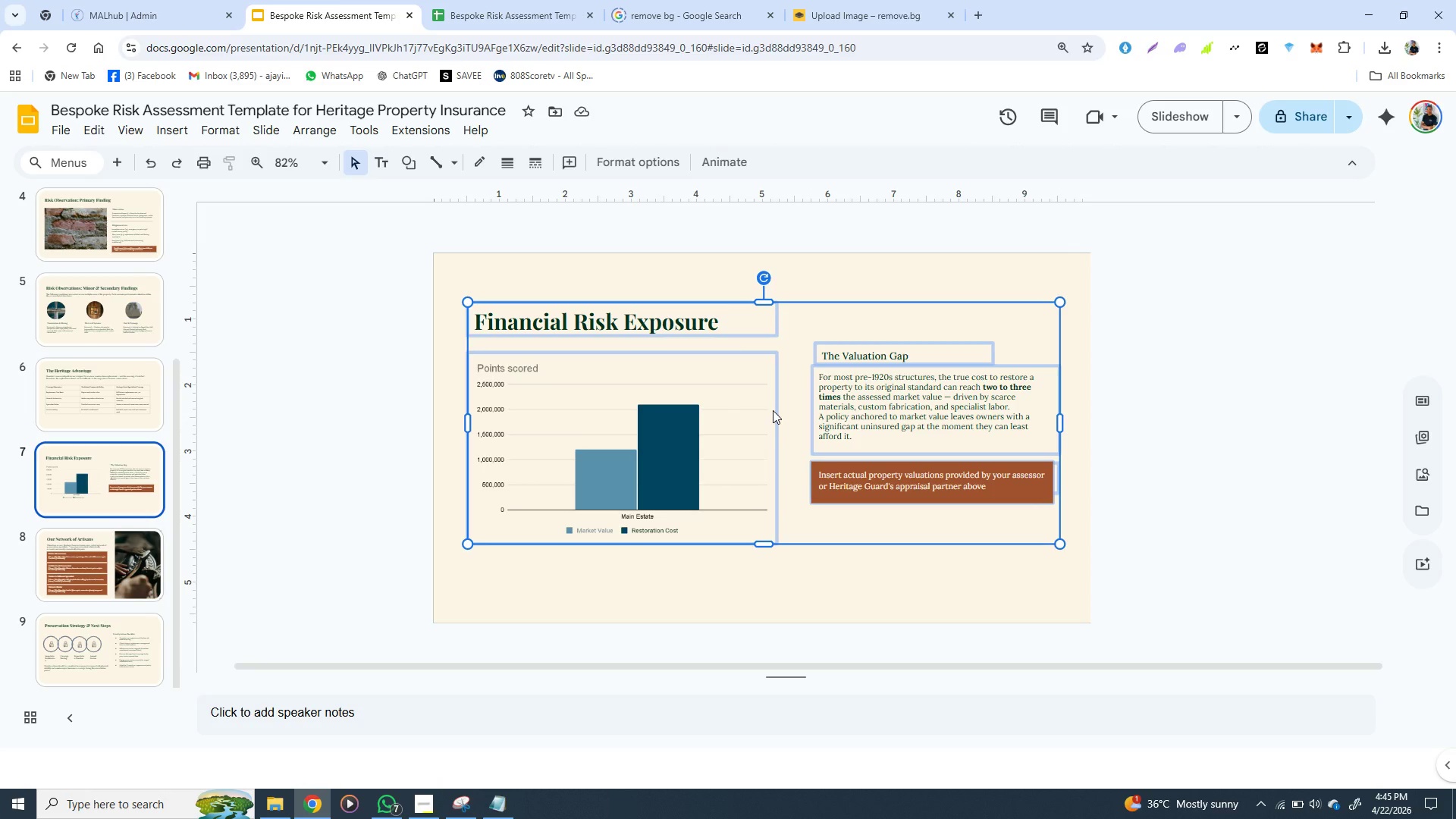 
hold_key(key=ShiftLeft, duration=0.52)
left_click([827, 416])
 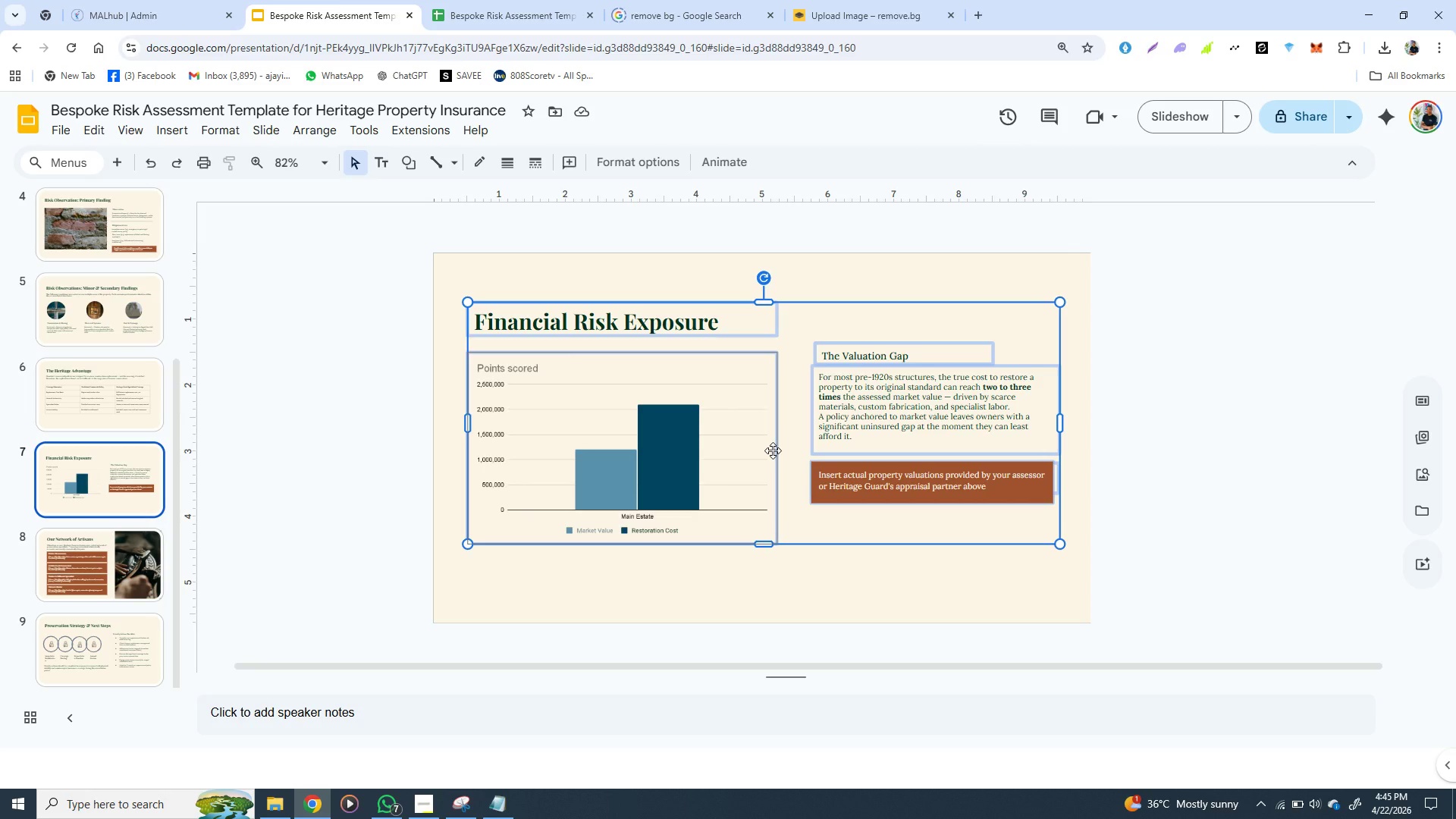 
left_click_drag(start_coordinate=[773, 450], to_coordinate=[771, 467])
 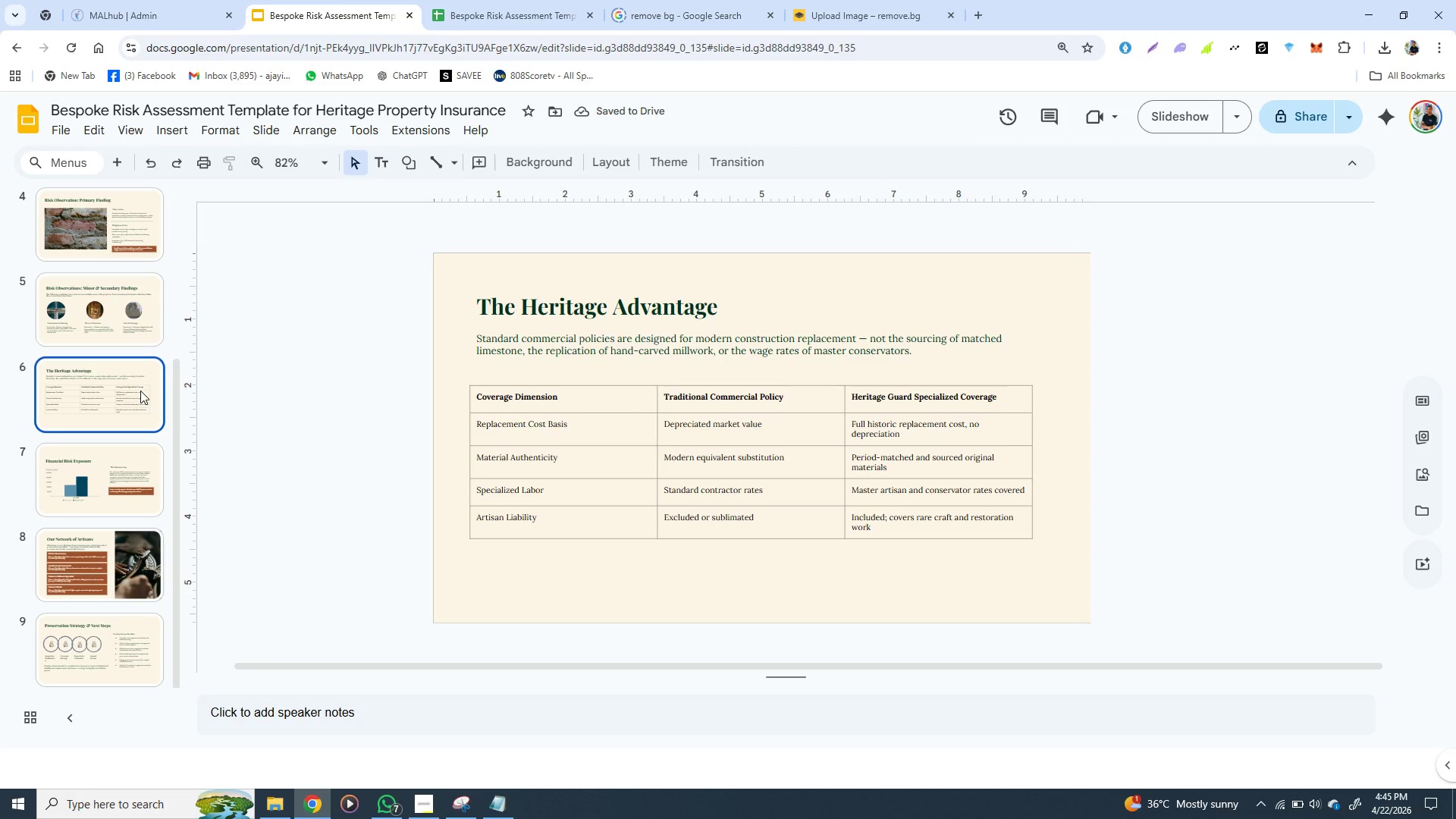 
left_click([140, 391])
 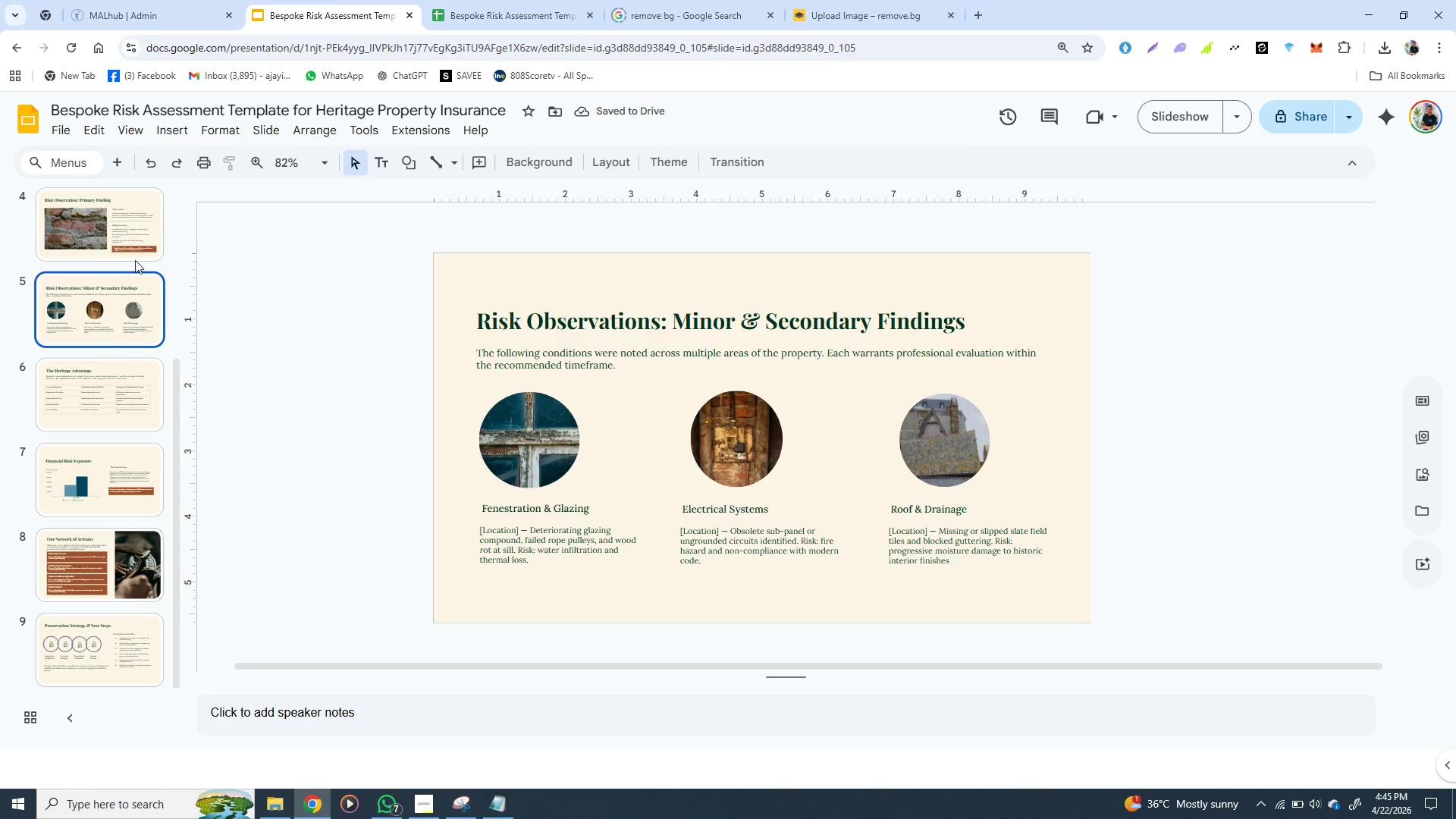 
left_click([127, 340])
 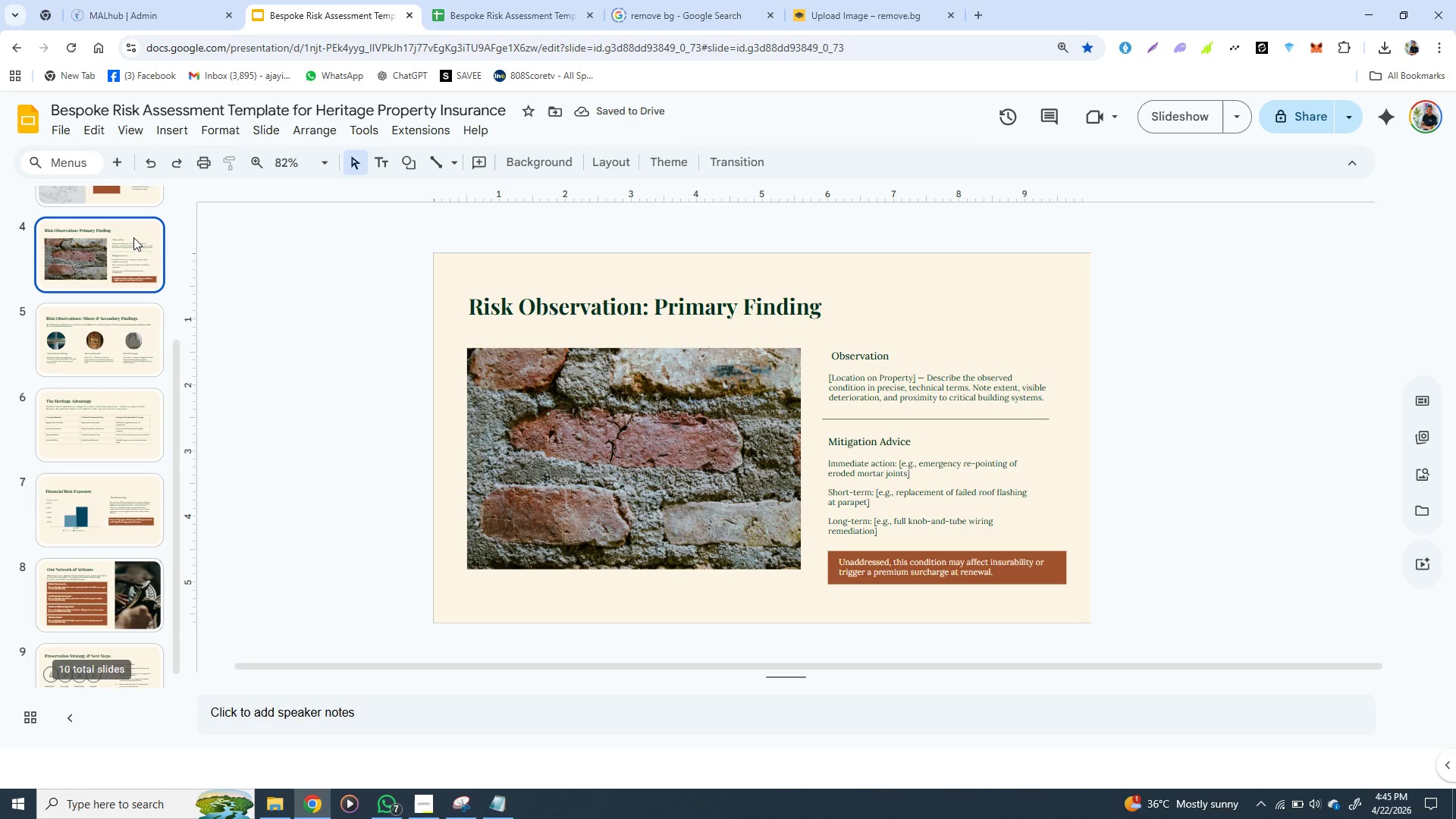 
left_click([133, 237])
 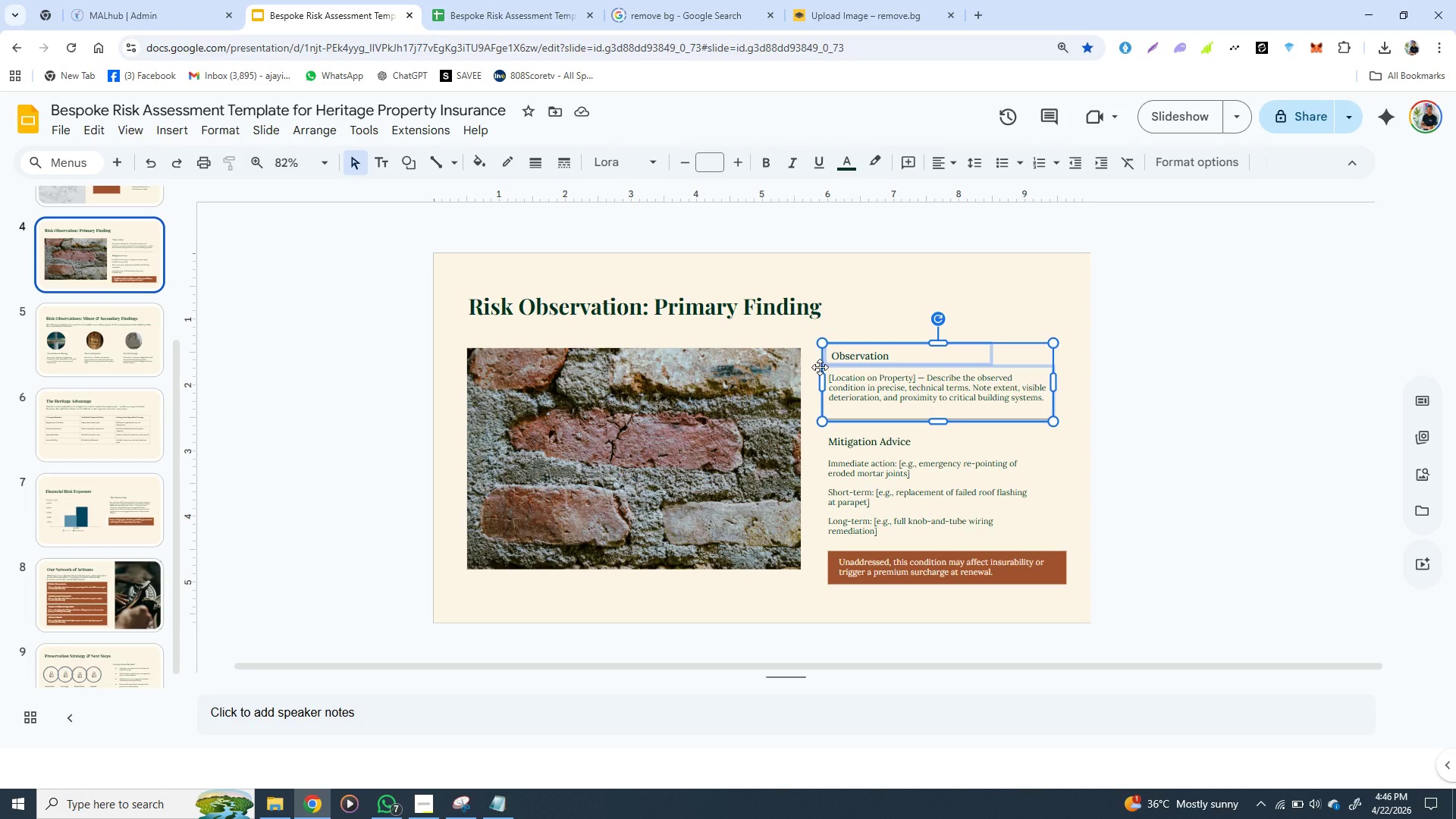 
left_click([820, 367])
 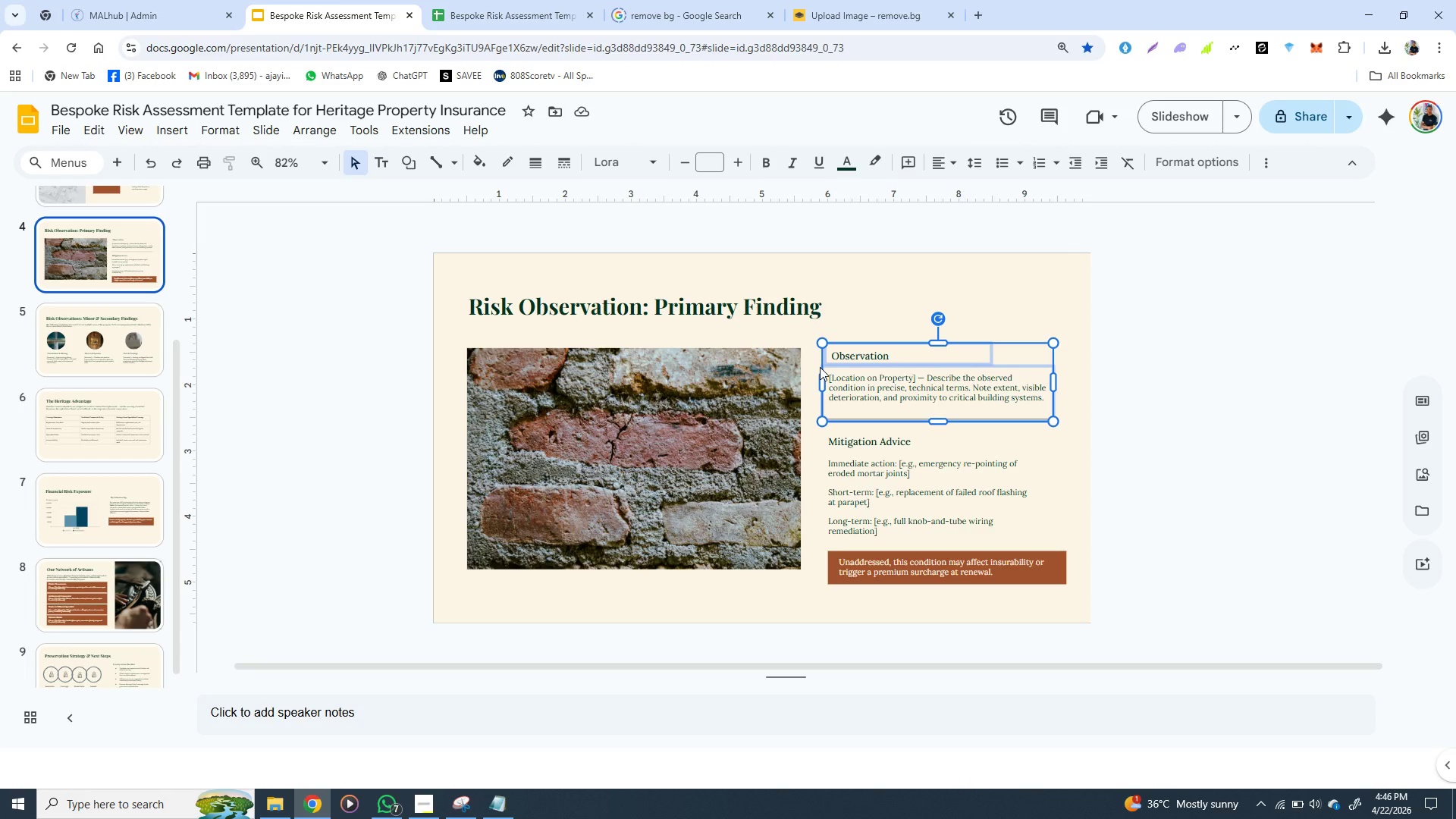 
hold_key(key=ShiftLeft, duration=0.7)
 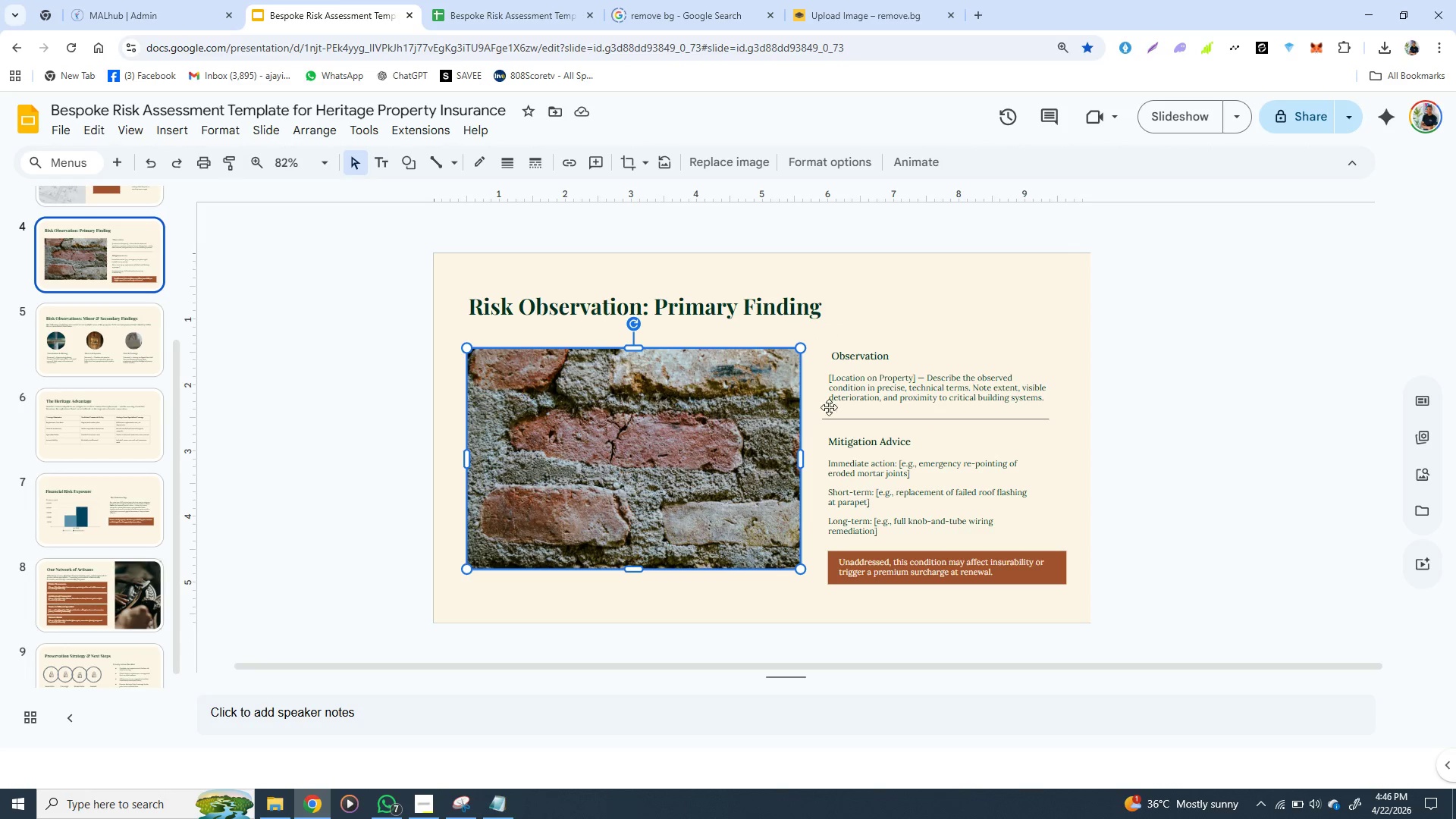 
left_click([794, 430])
 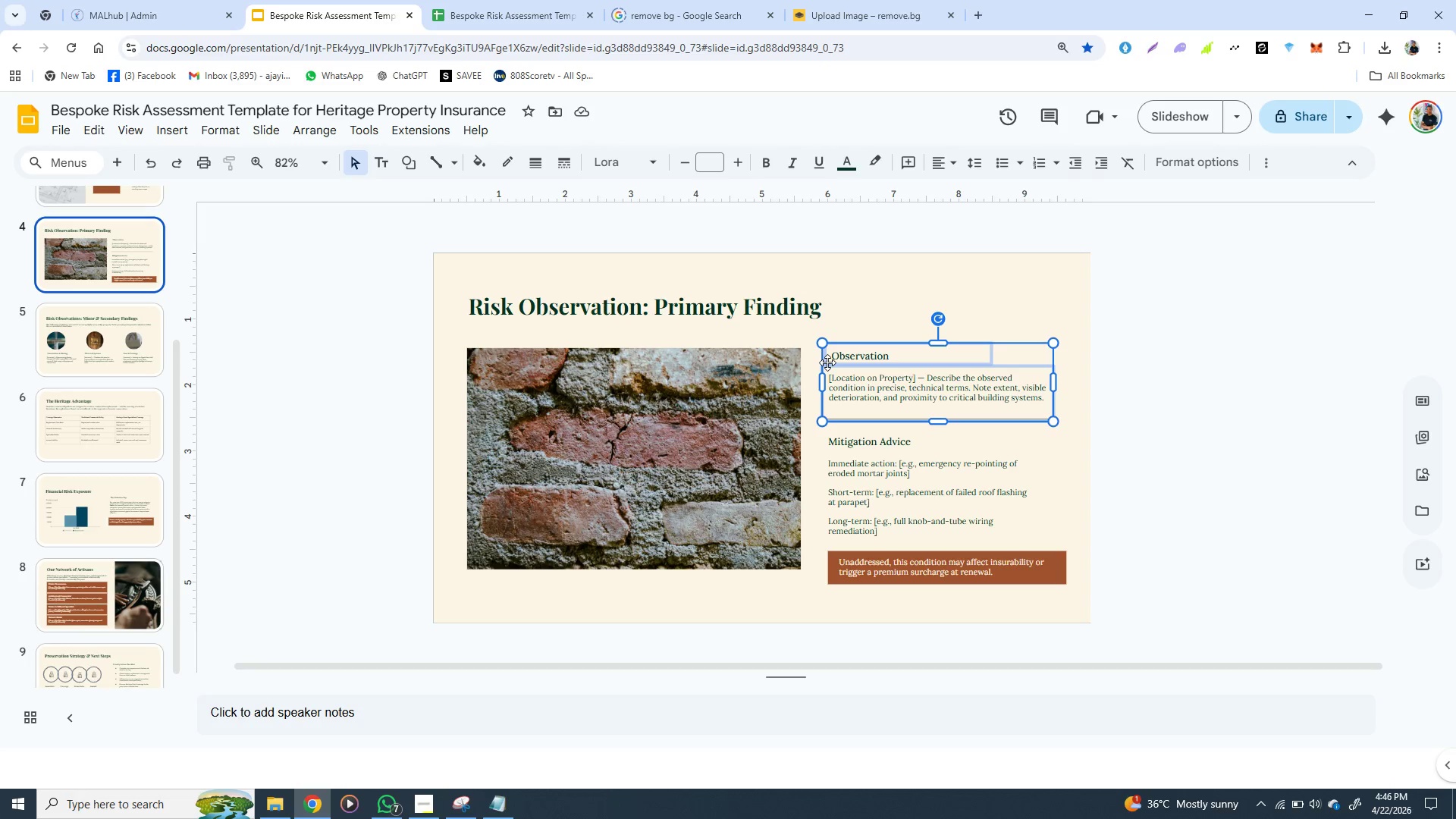 
left_click([827, 362])
 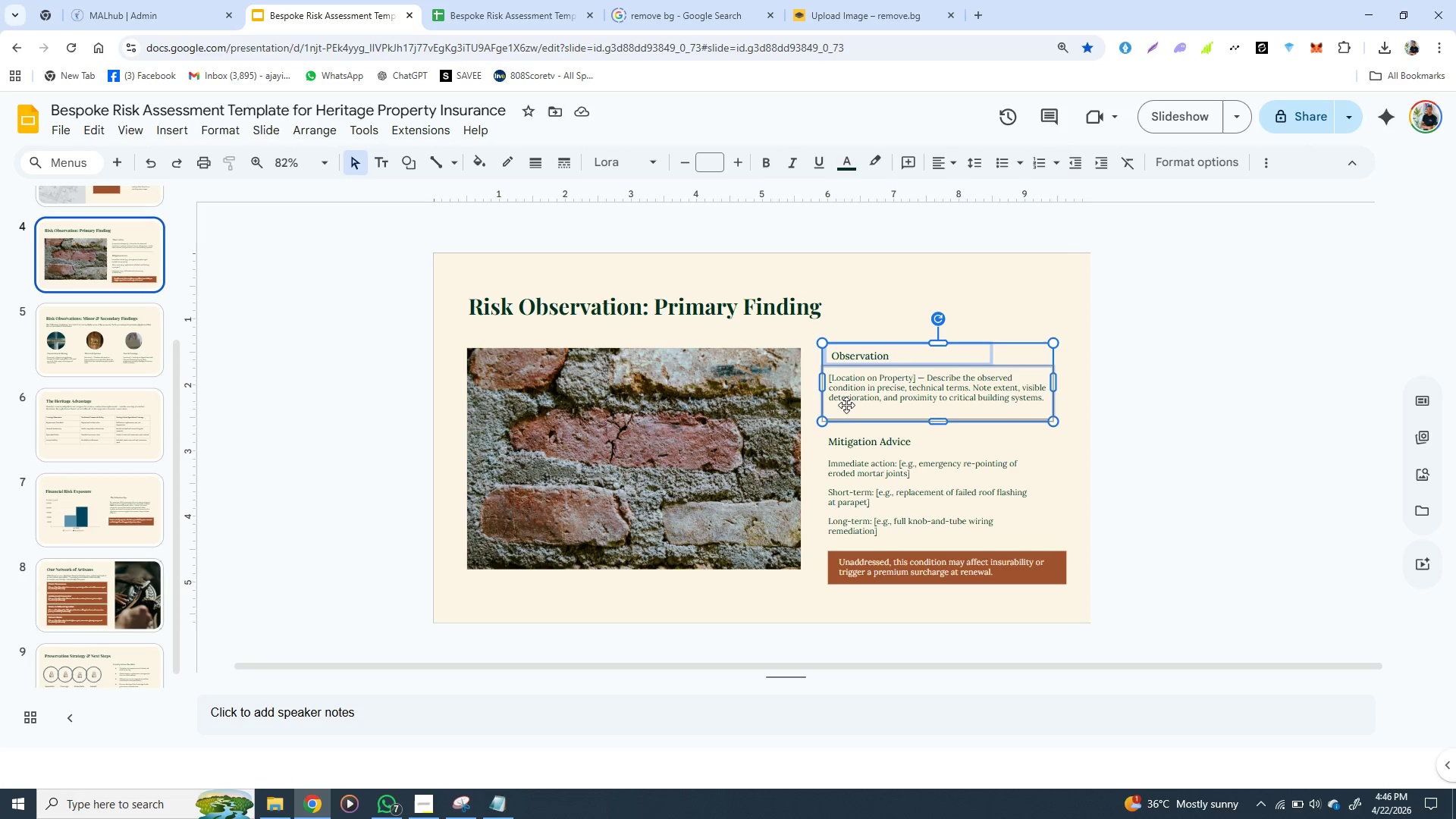 
hold_key(key=ShiftLeft, duration=1.5)
 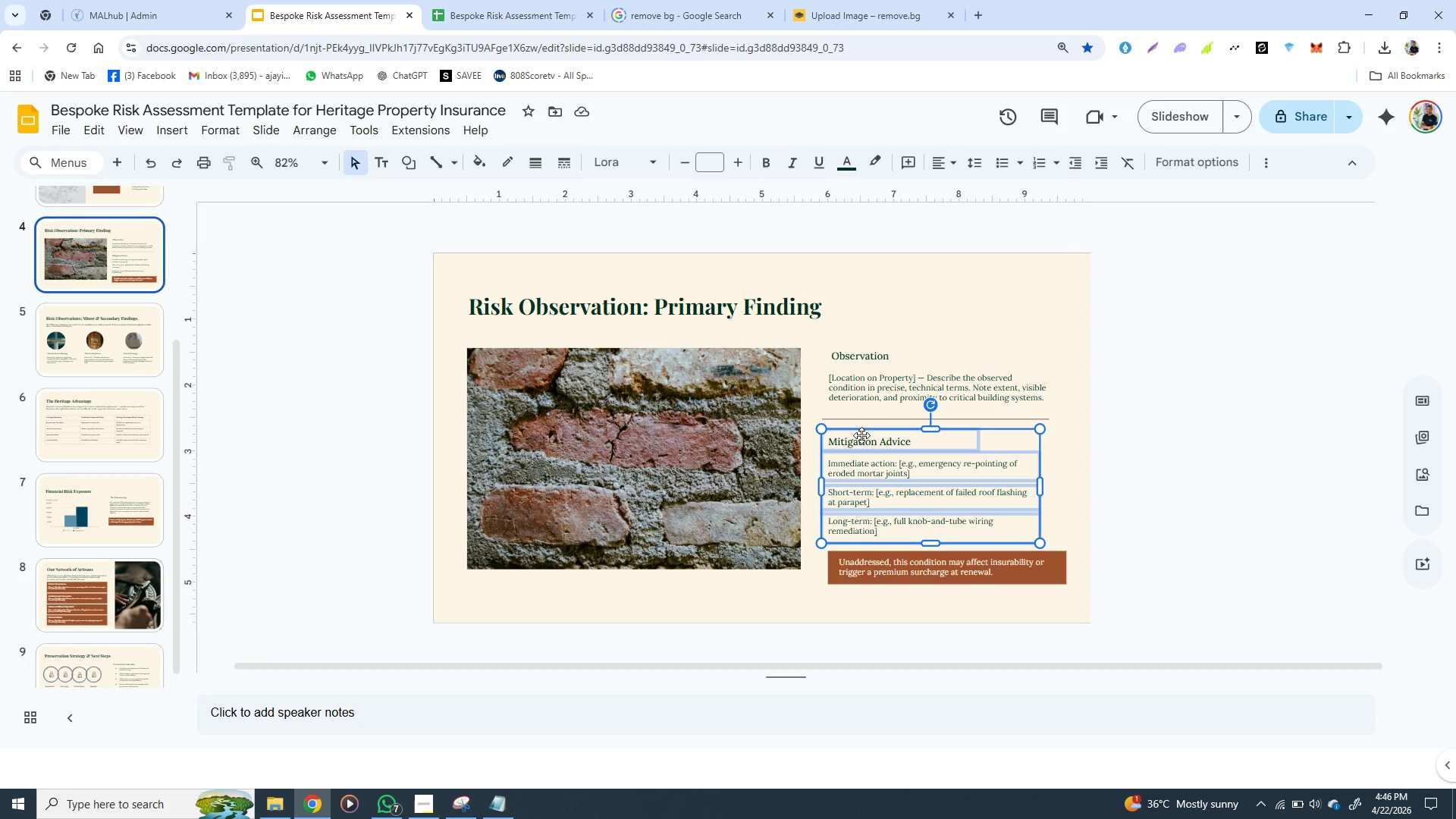 
hold_key(key=ShiftLeft, duration=0.8)
 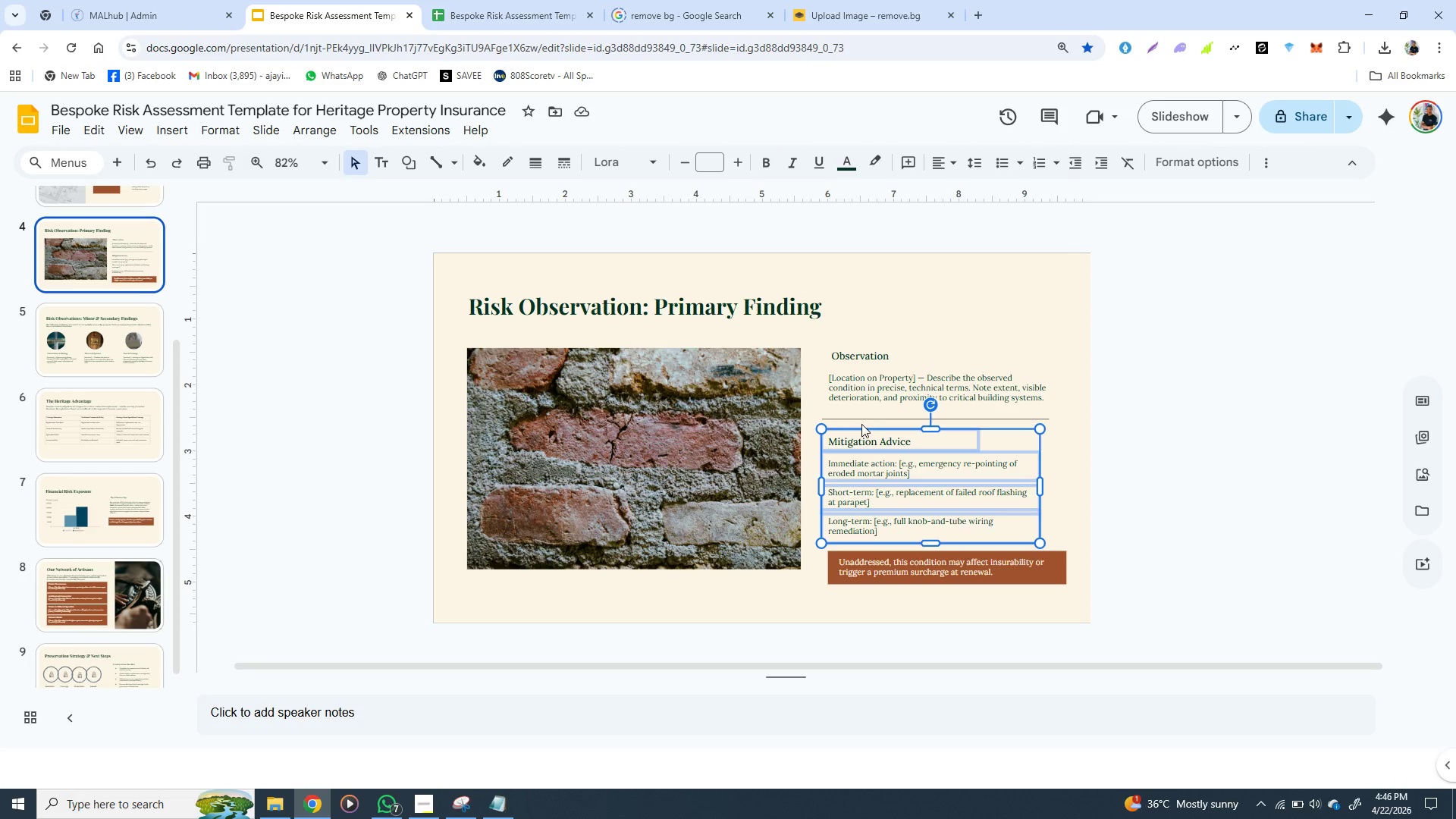 
left_click([861, 435])
 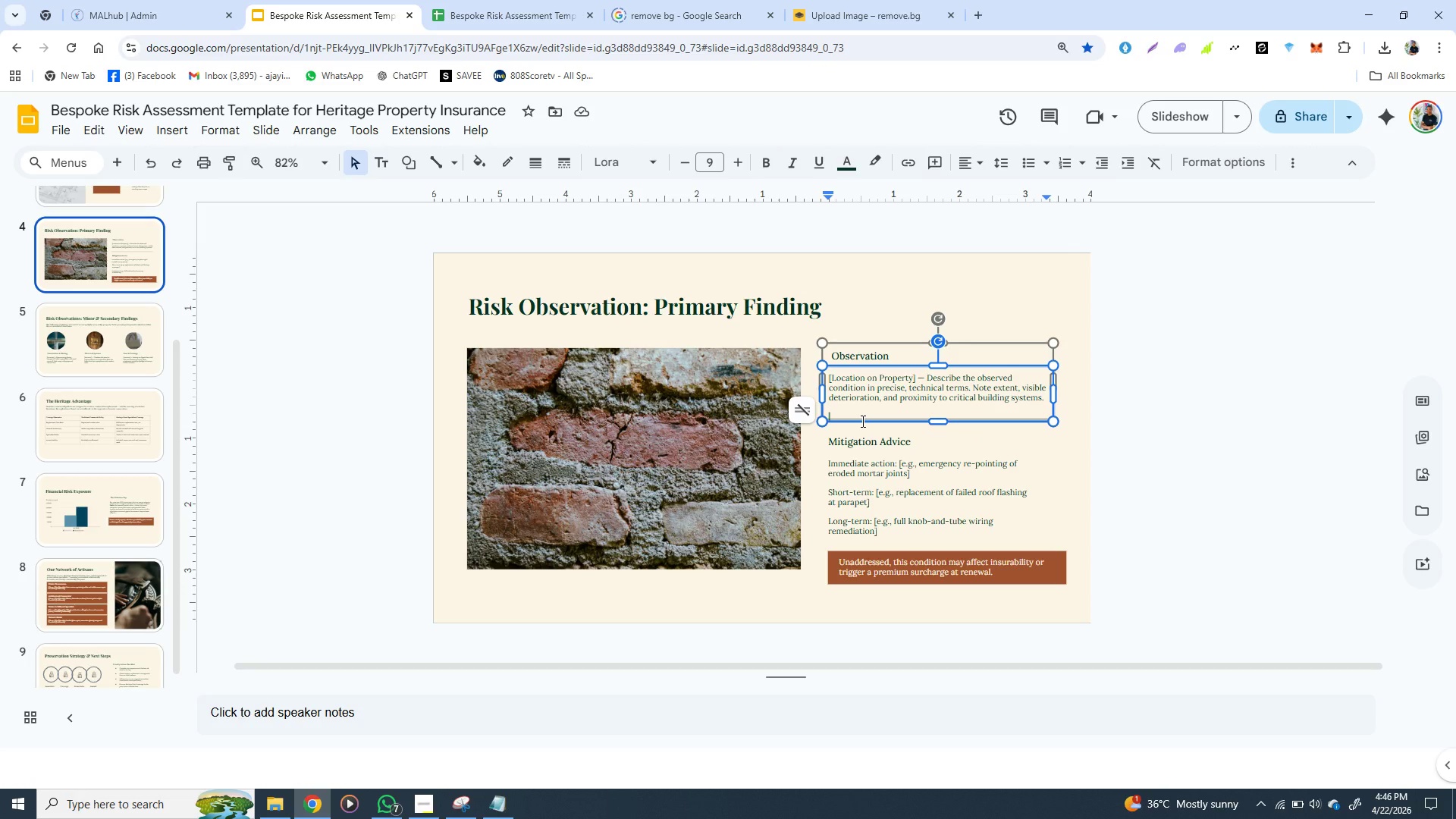 
left_click([861, 421])
 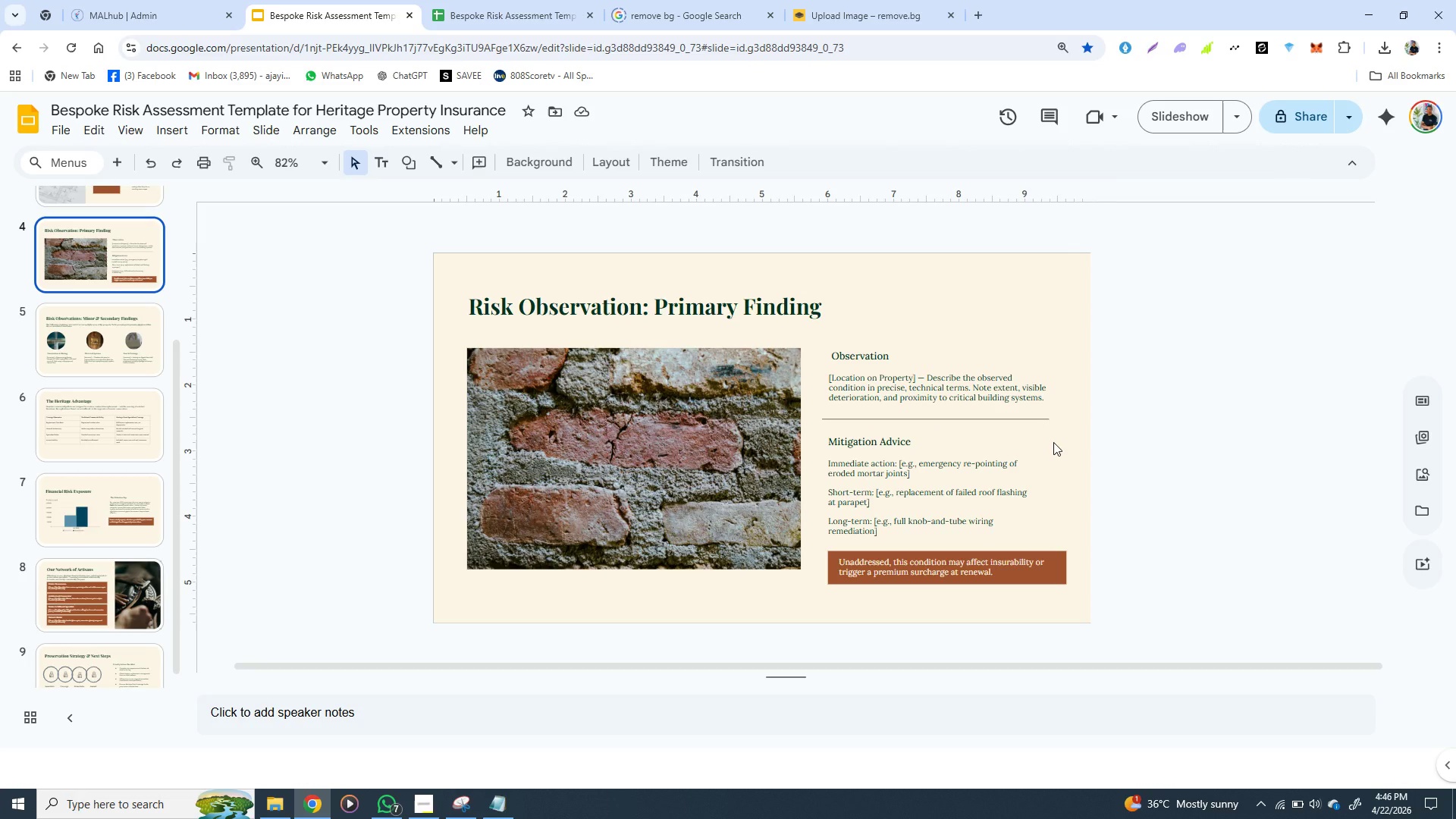 
left_click([1053, 442])
 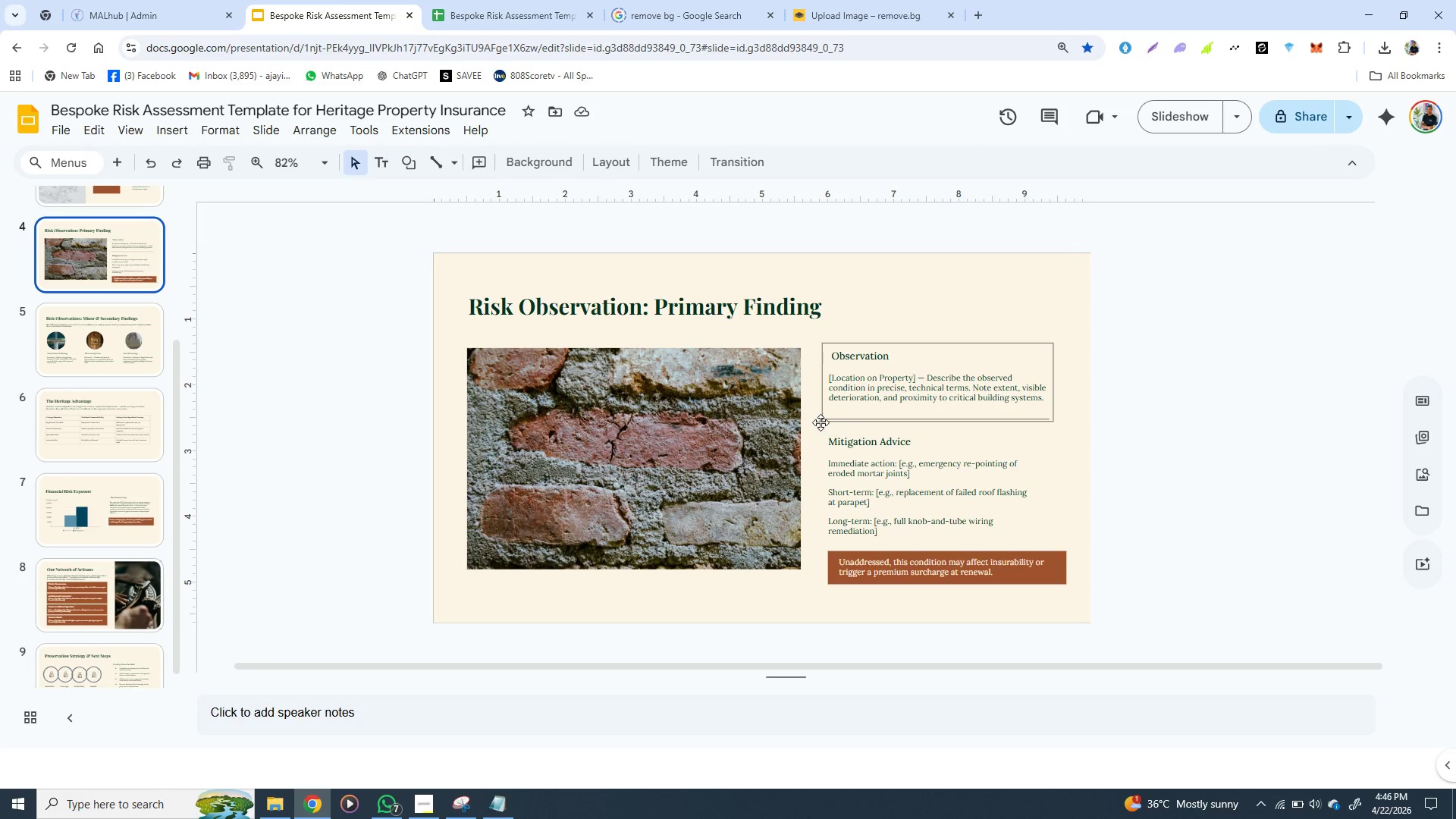 
wait(8.5)
 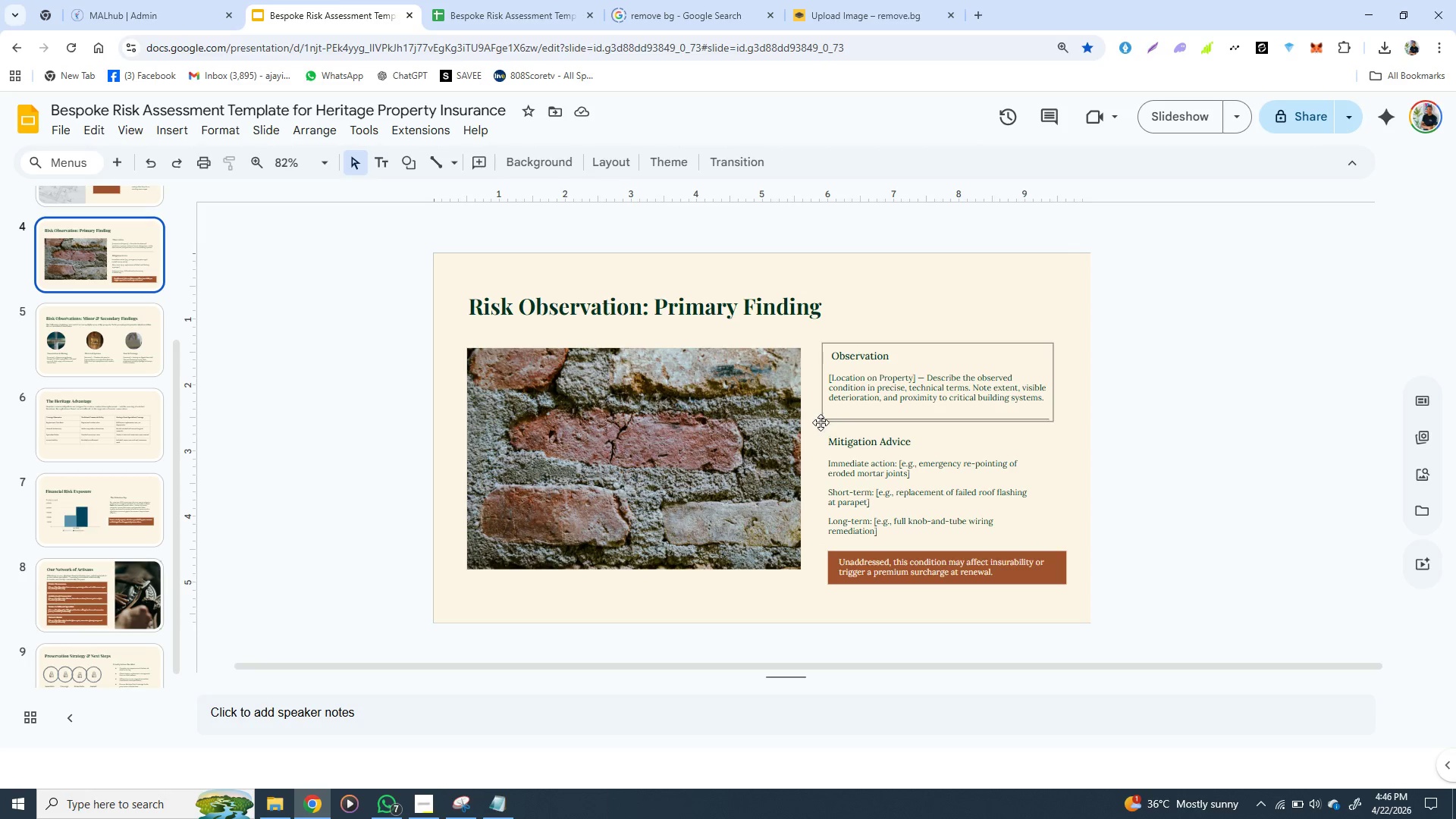 
left_click([827, 362])
 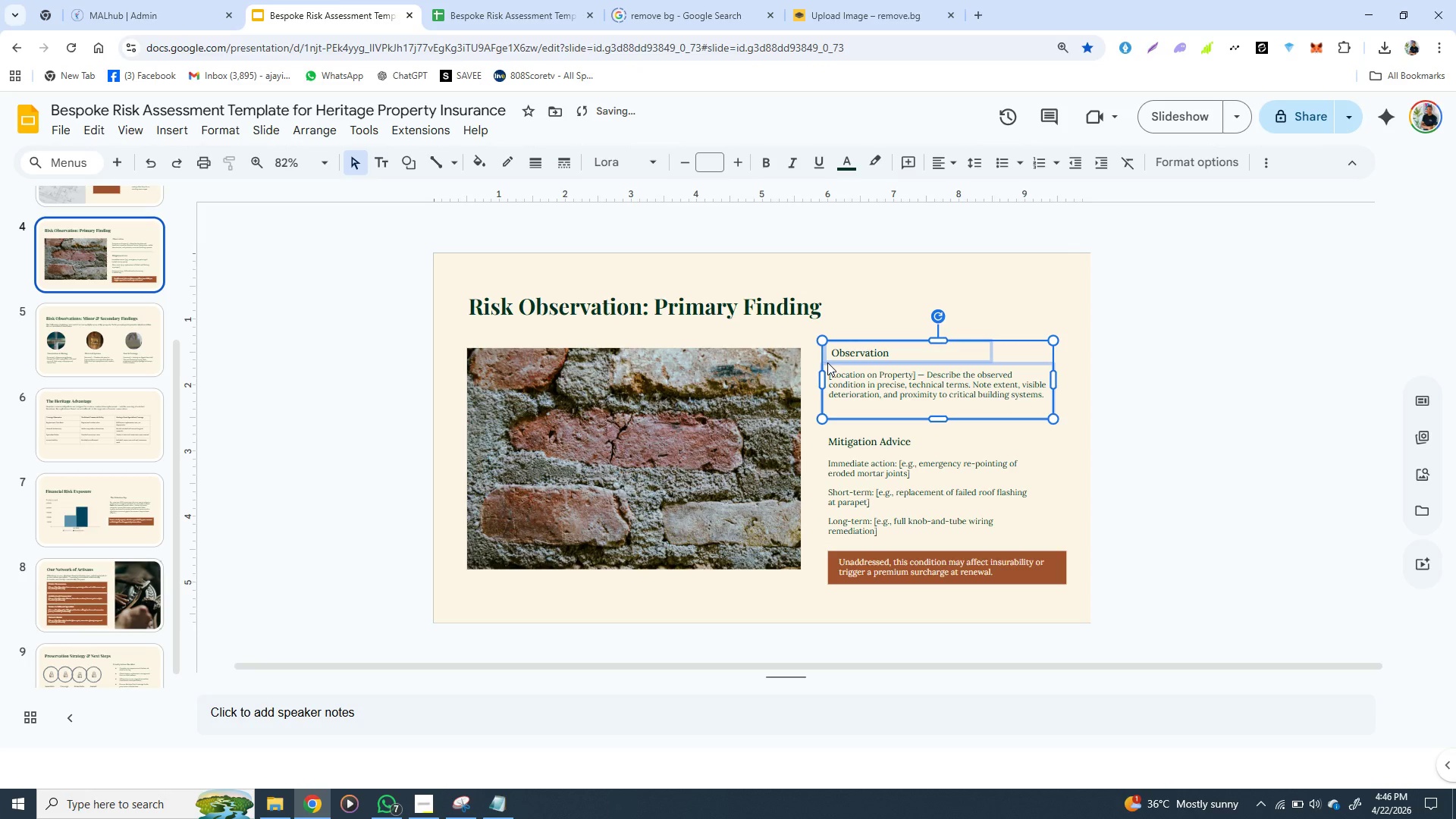 
hold_key(key=ArrowUp, duration=1.25)
 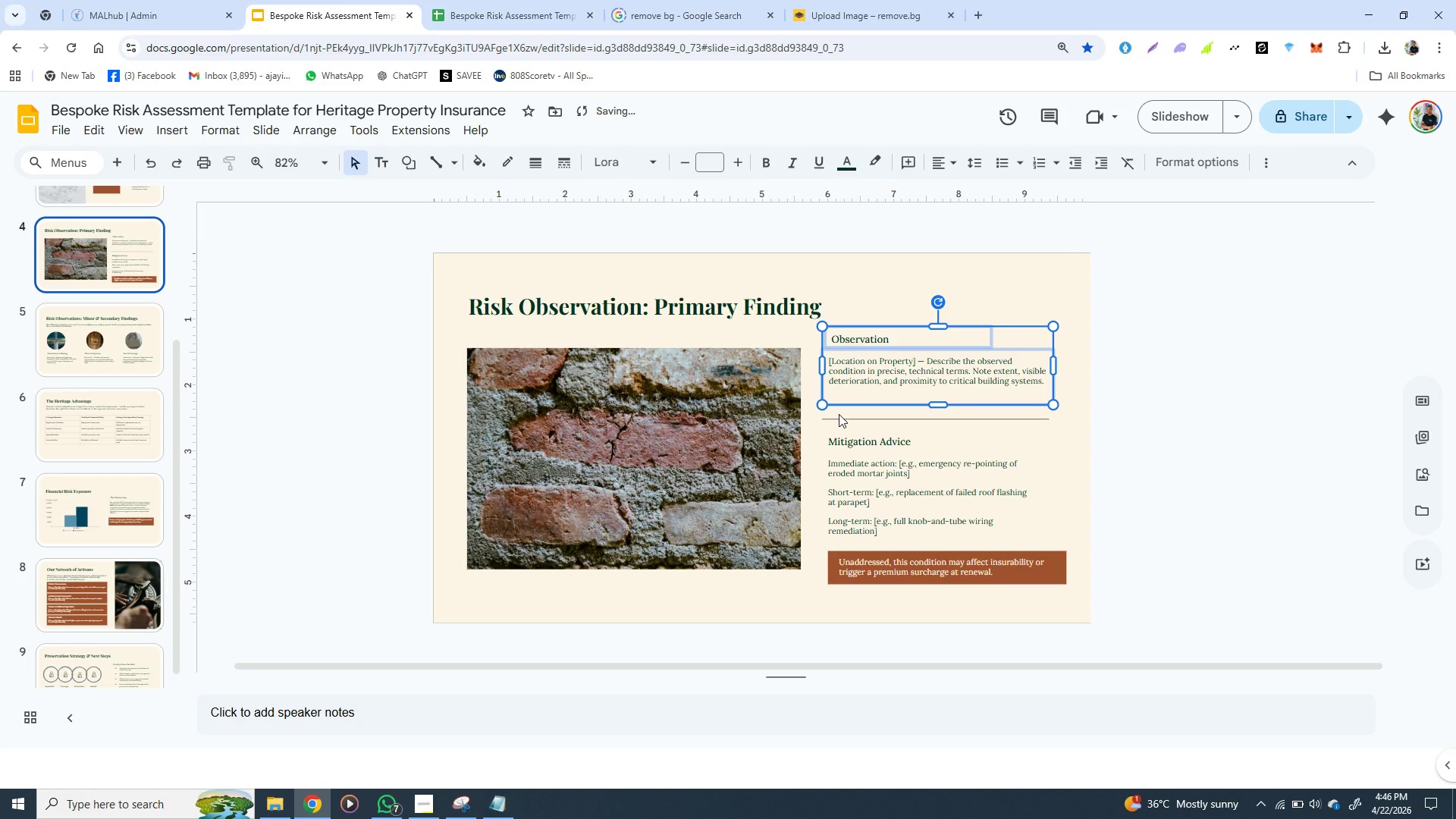 
hold_key(key=ArrowUp, duration=6.31)
 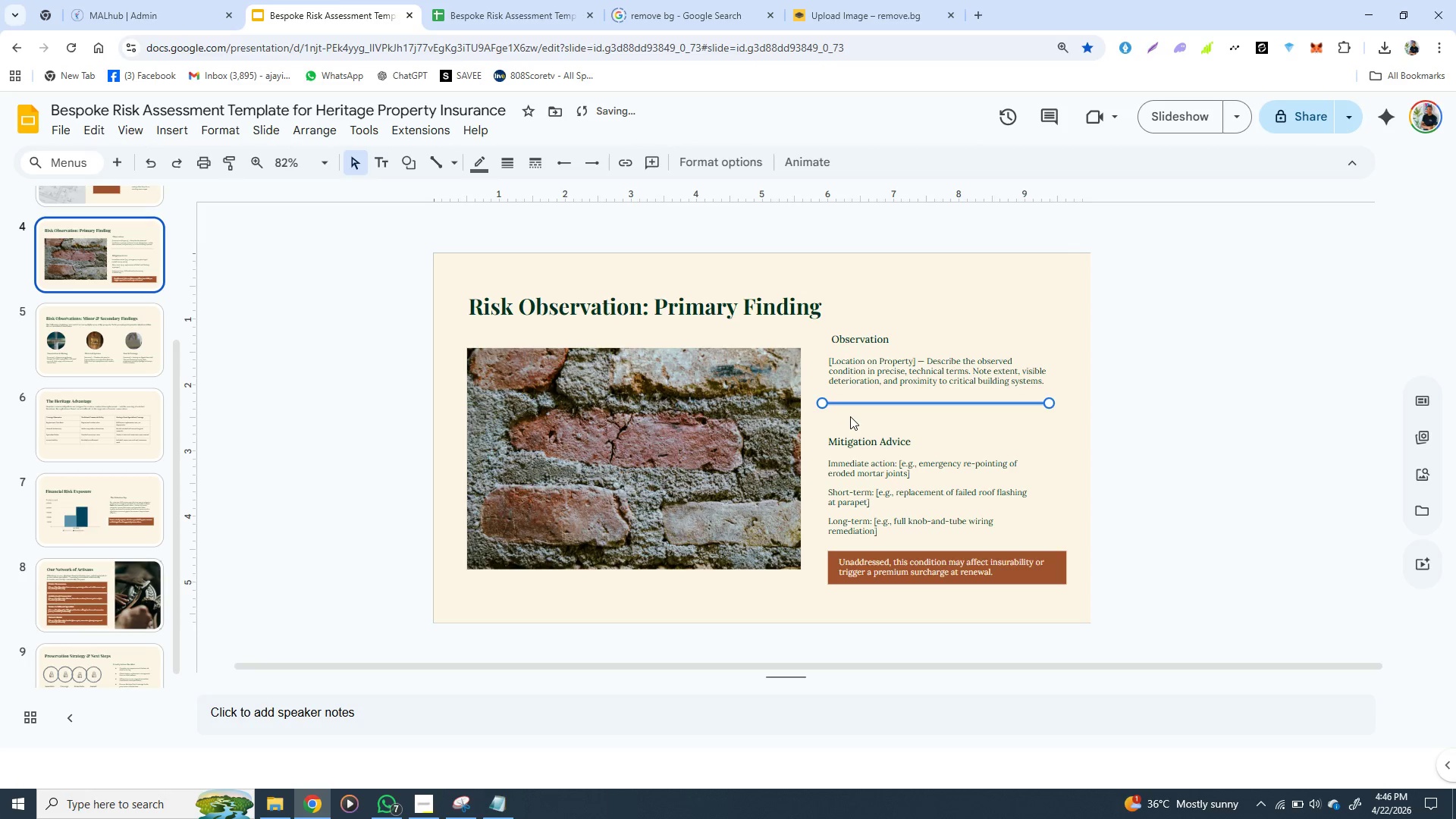 
left_click([839, 414])
 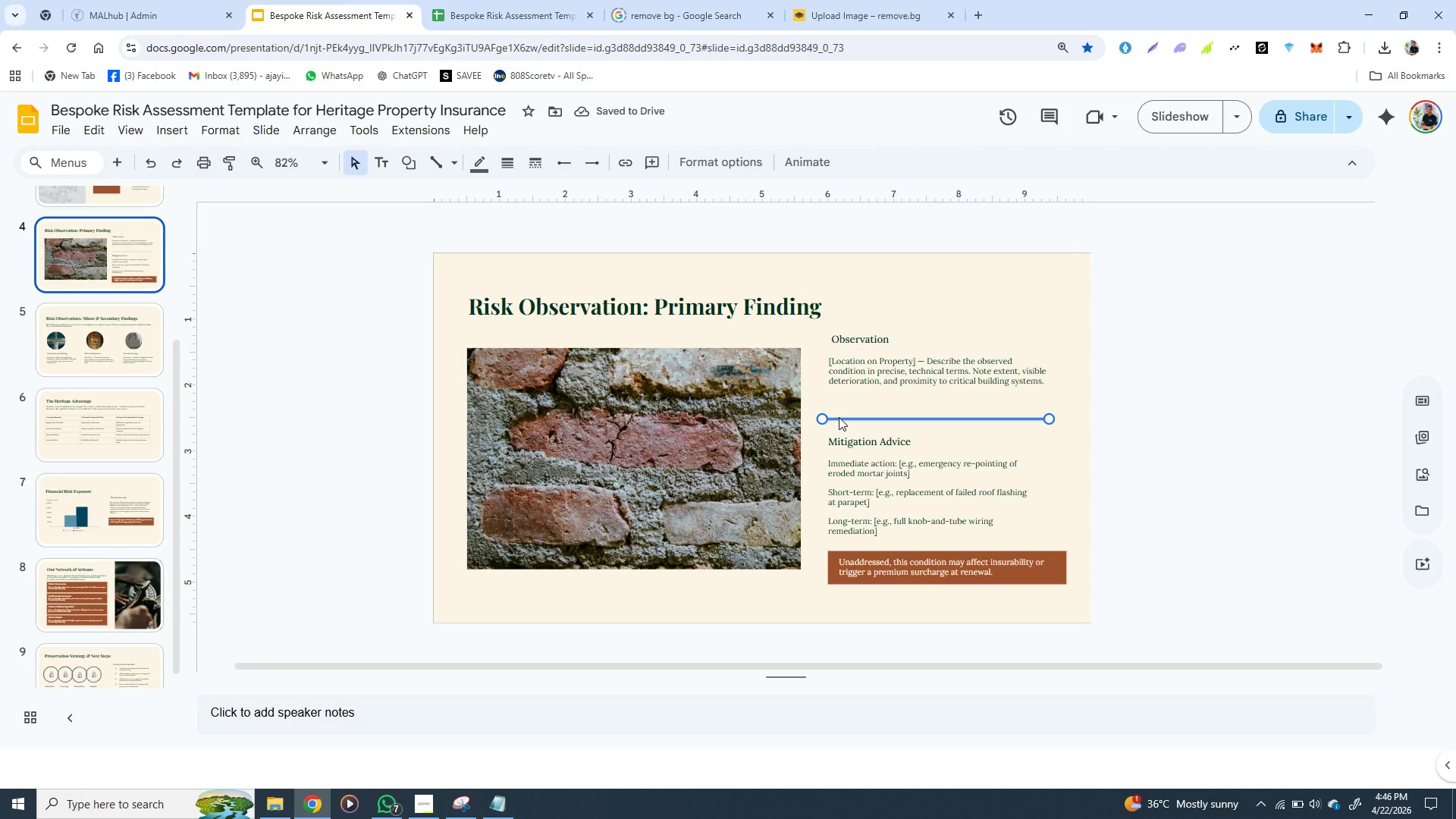 
double_click([839, 417])
 